 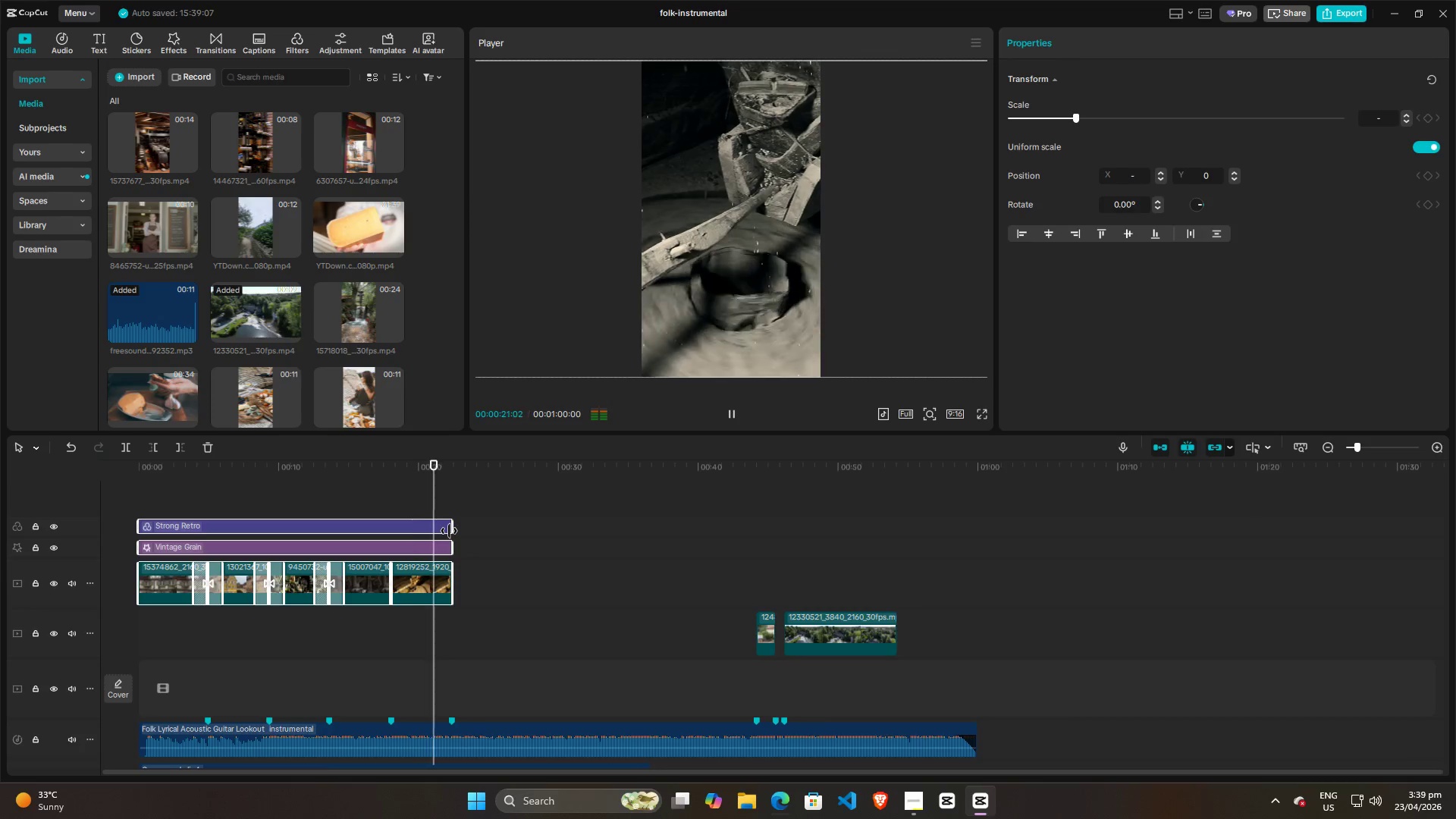 
key(Space)
 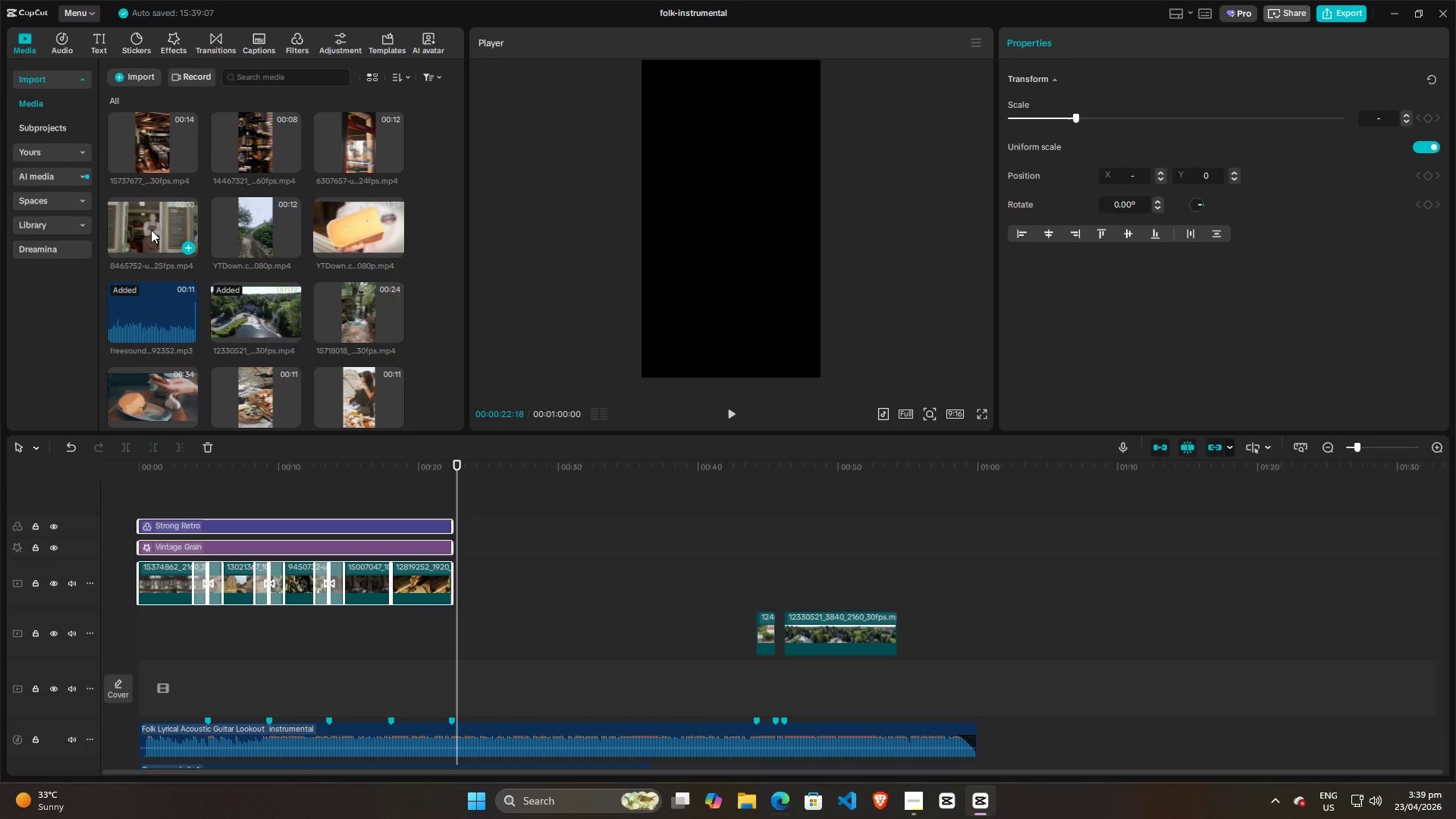 
scroll: coordinate [362, 321], scroll_direction: down, amount: 1.0
 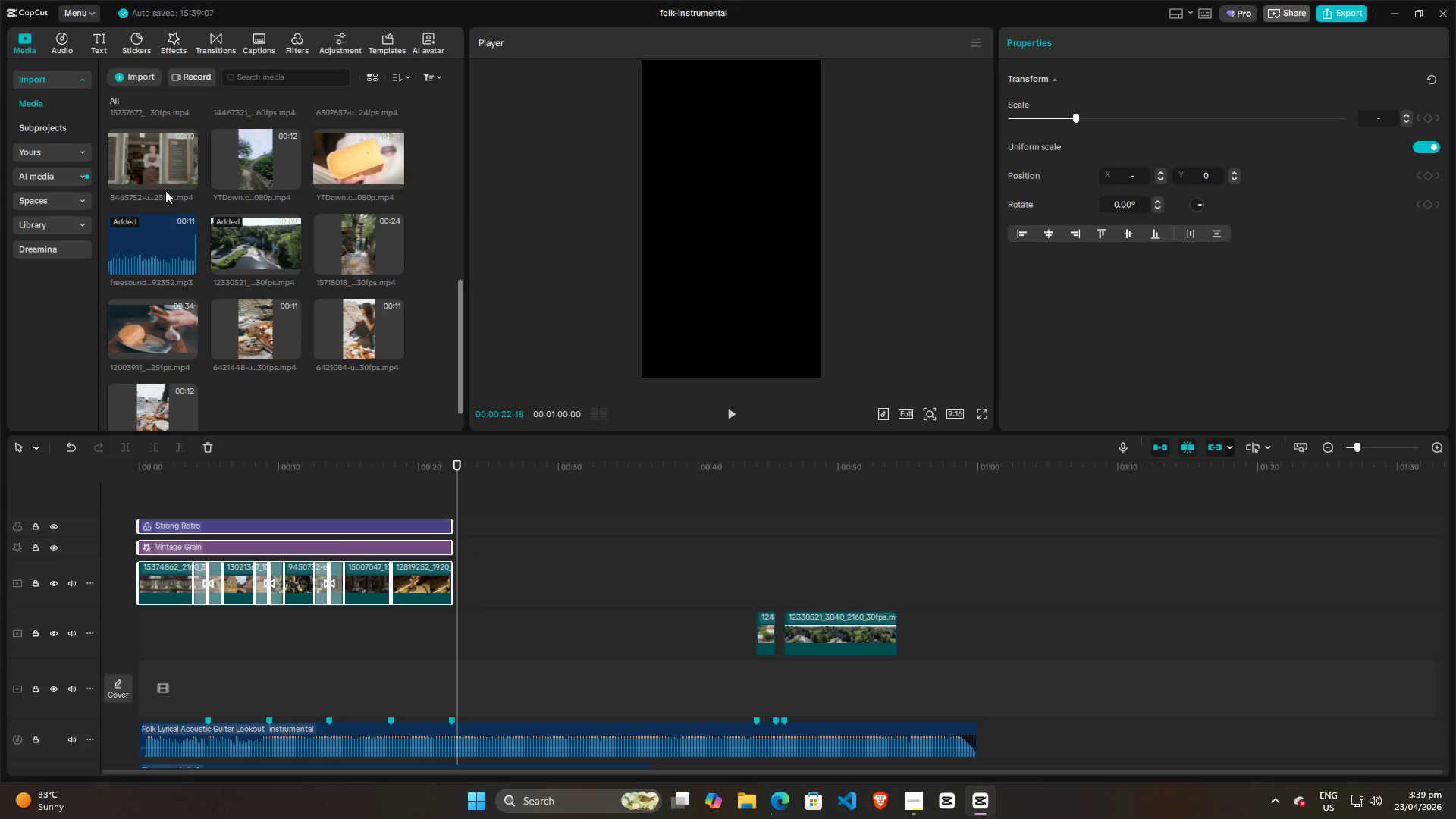 
left_click([149, 161])
 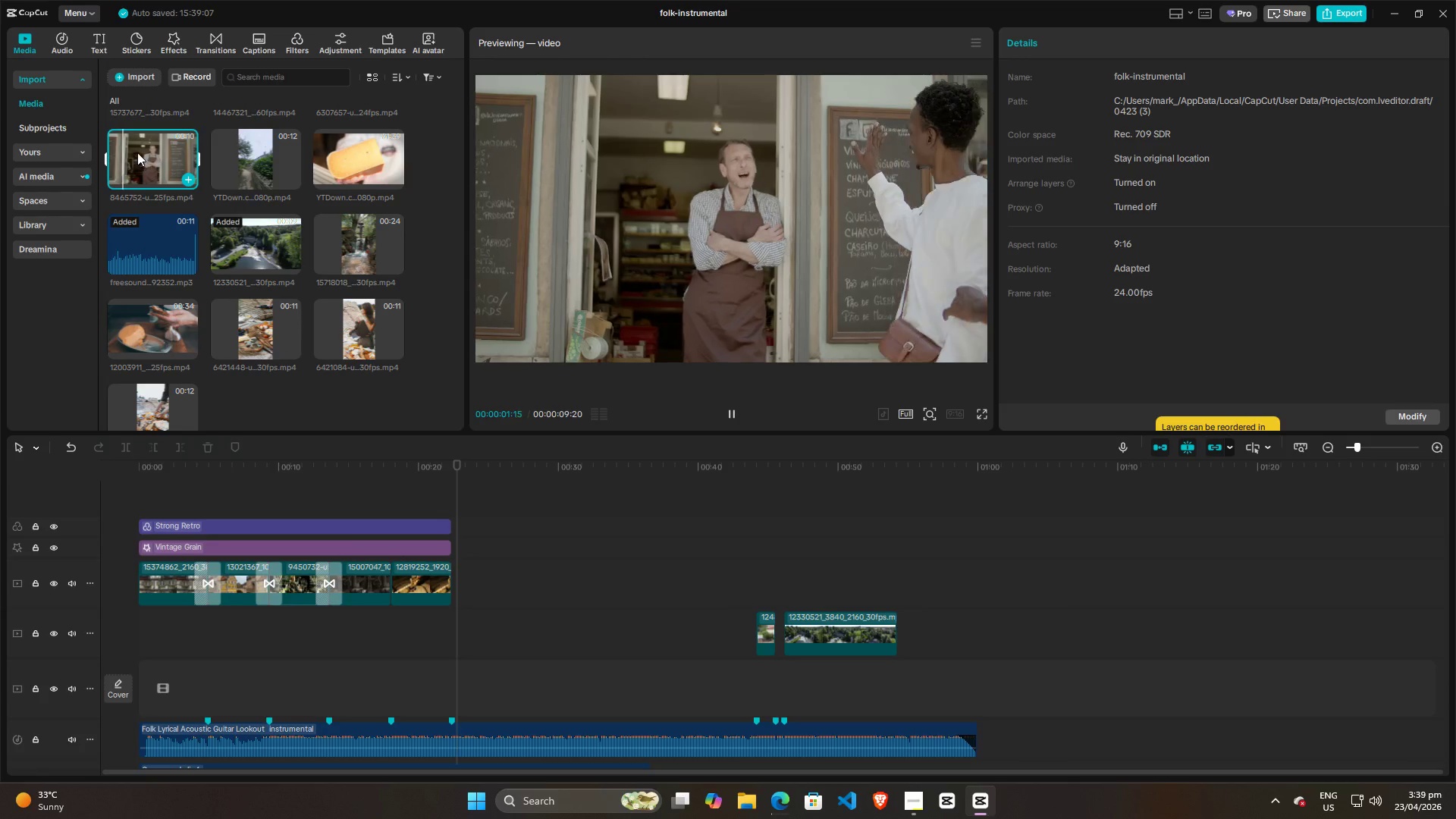 
left_click_drag(start_coordinate=[134, 150], to_coordinate=[427, 635])
 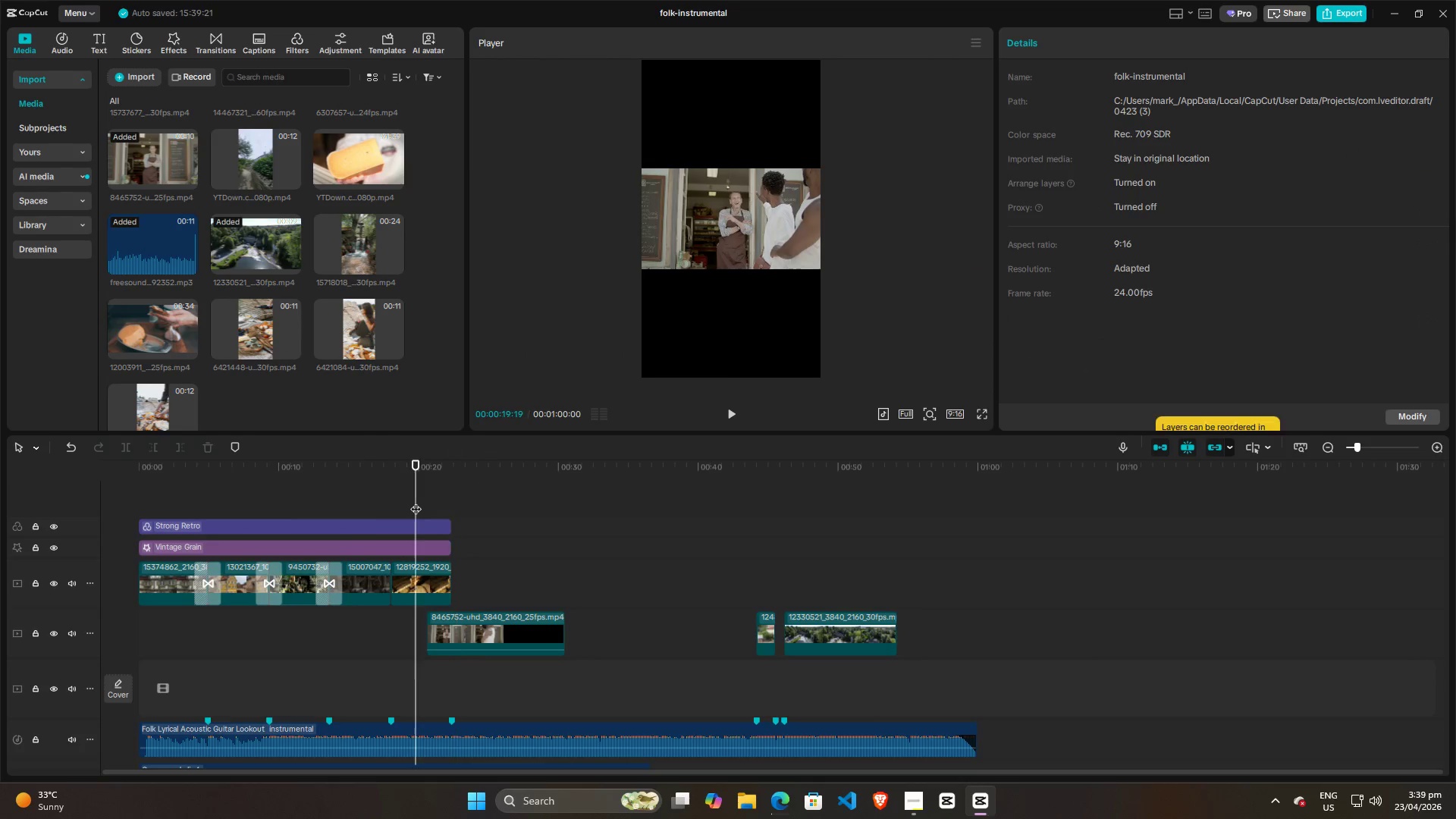 
key(Space)
 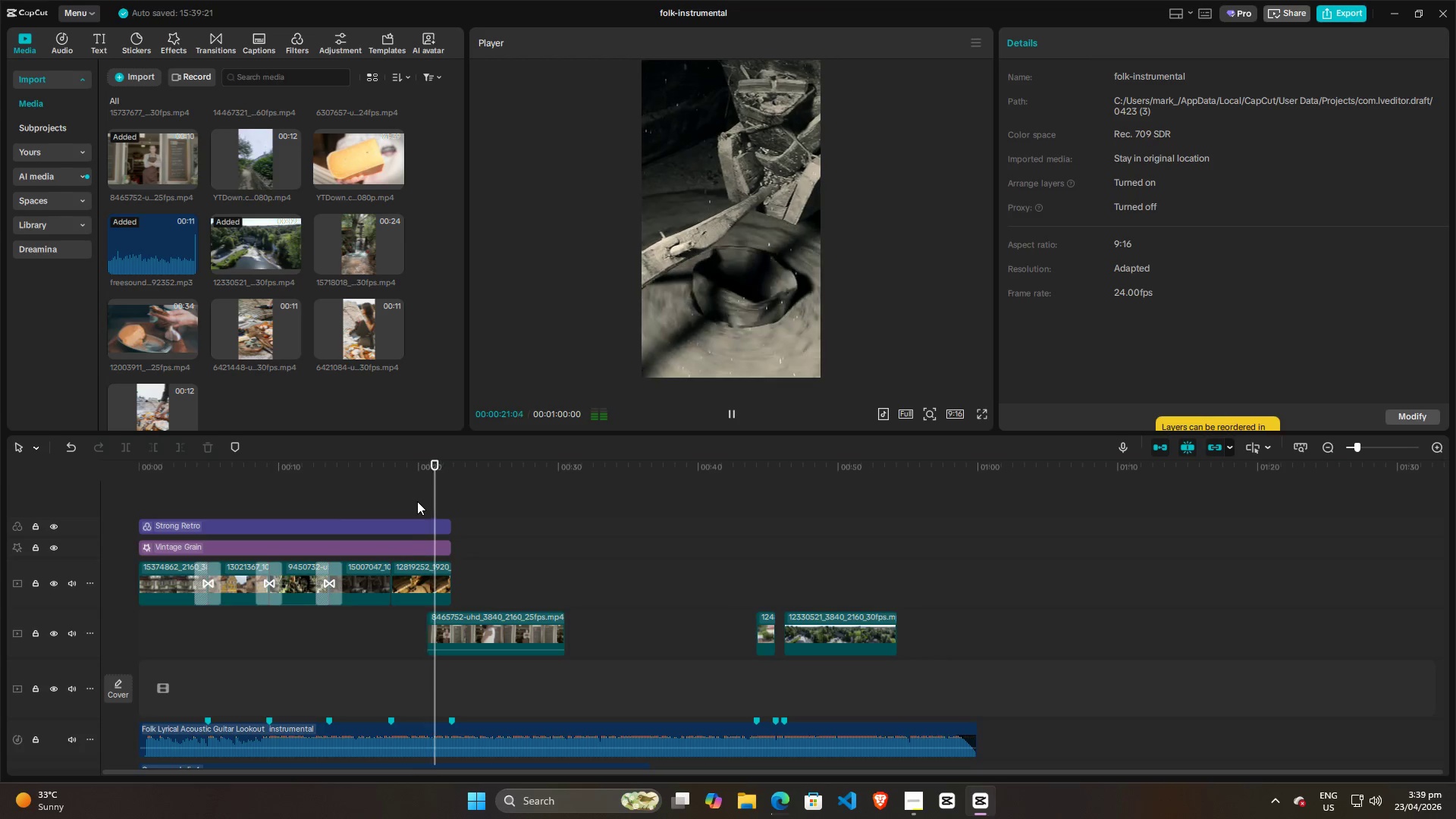 
key(Space)
 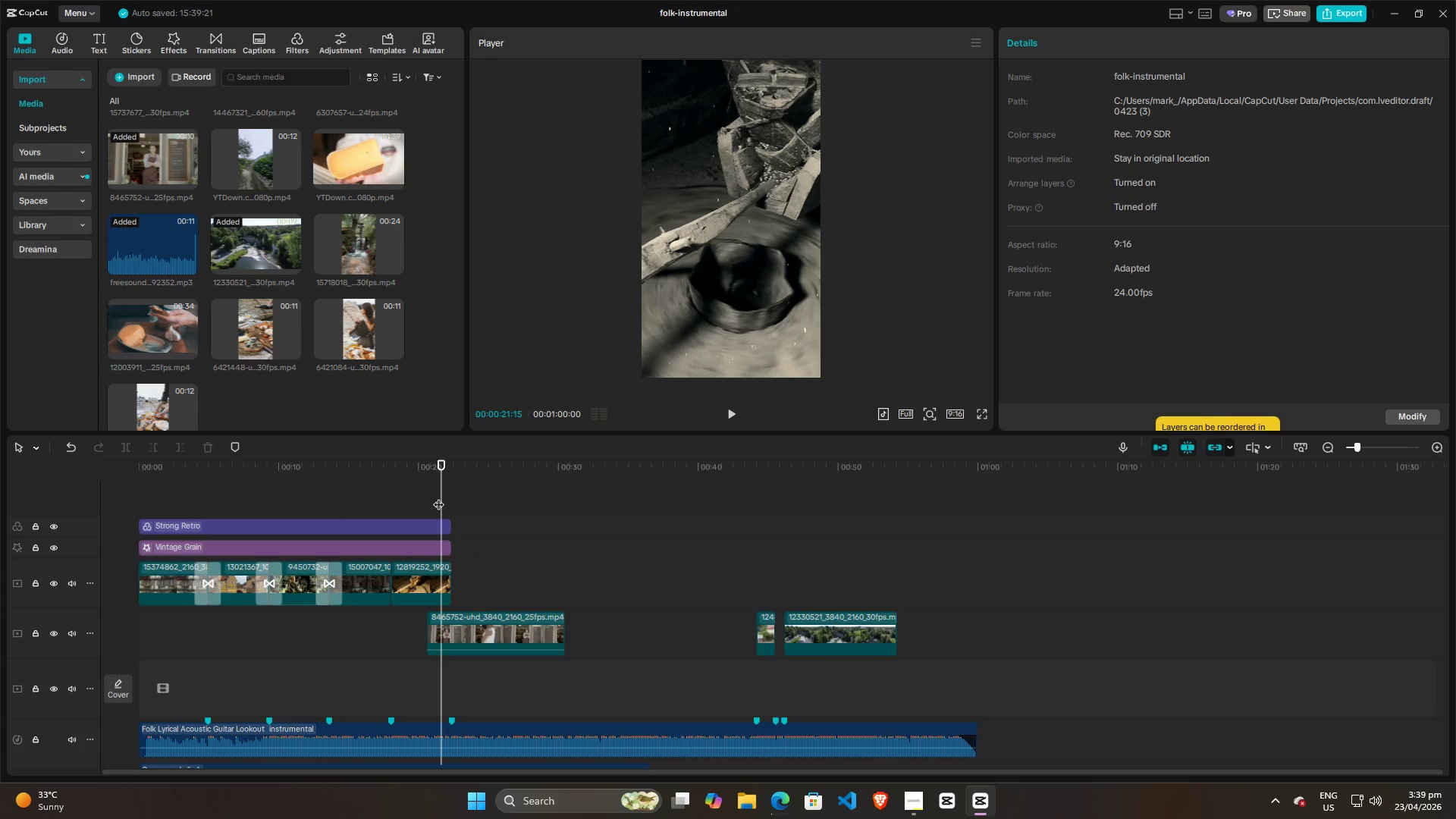 
left_click_drag(start_coordinate=[438, 497], to_coordinate=[431, 496])
 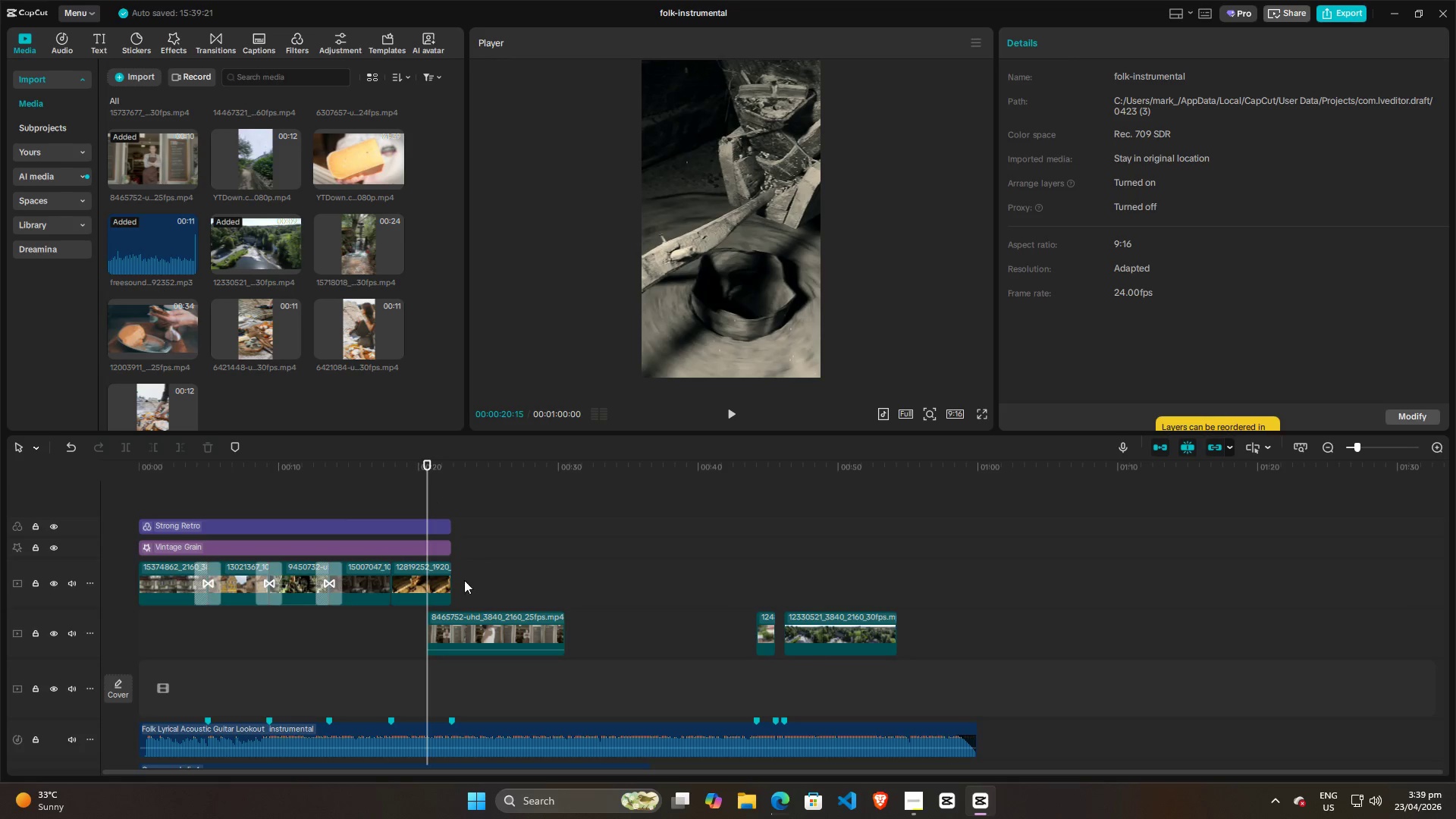 
hold_key(key=ControlLeft, duration=1.36)
scroll: coordinate [480, 586], scroll_direction: up, amount: 12.0
 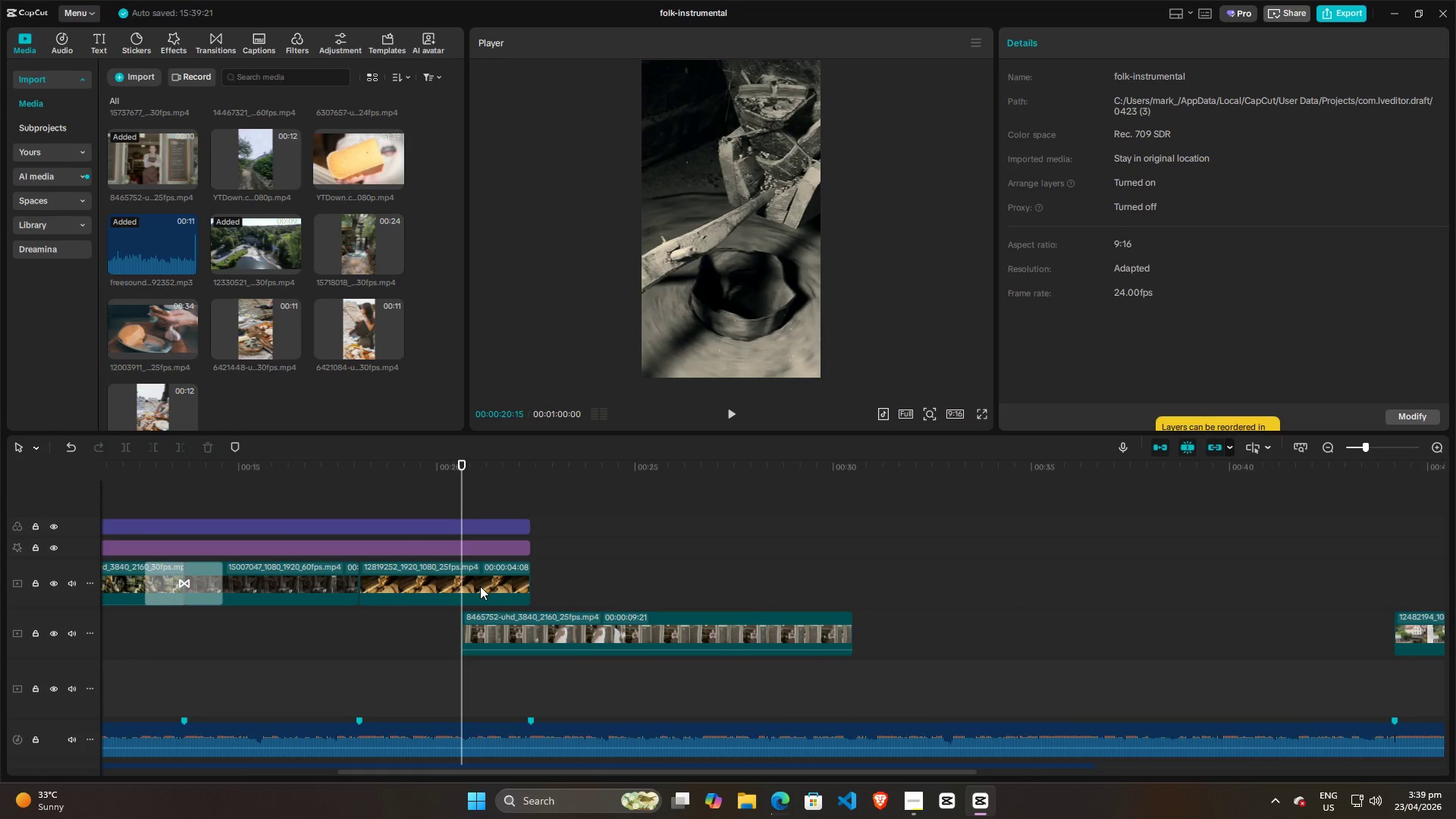 
left_click([441, 582])
 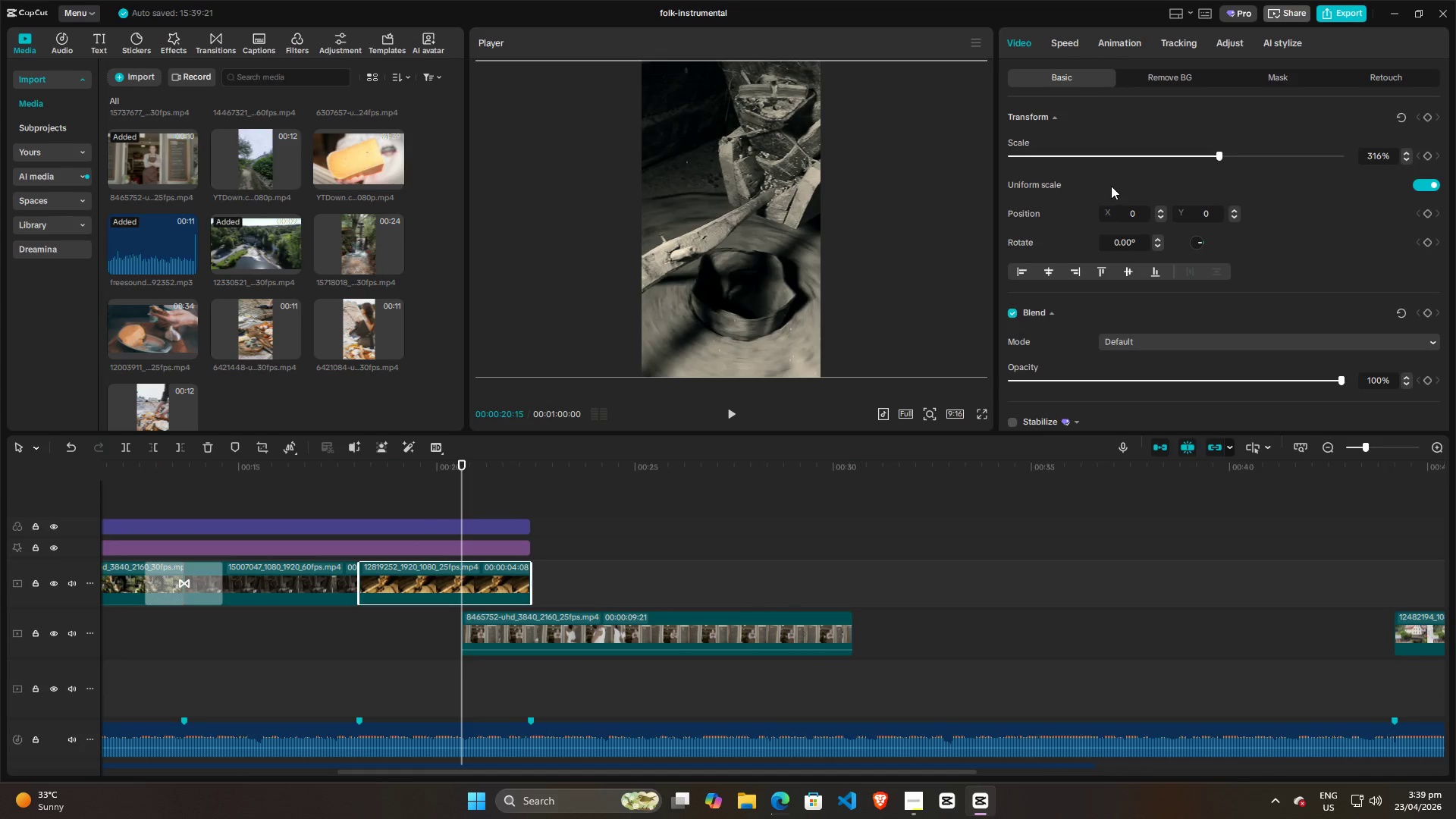 
scroll: coordinate [1201, 272], scroll_direction: down, amount: 3.0
 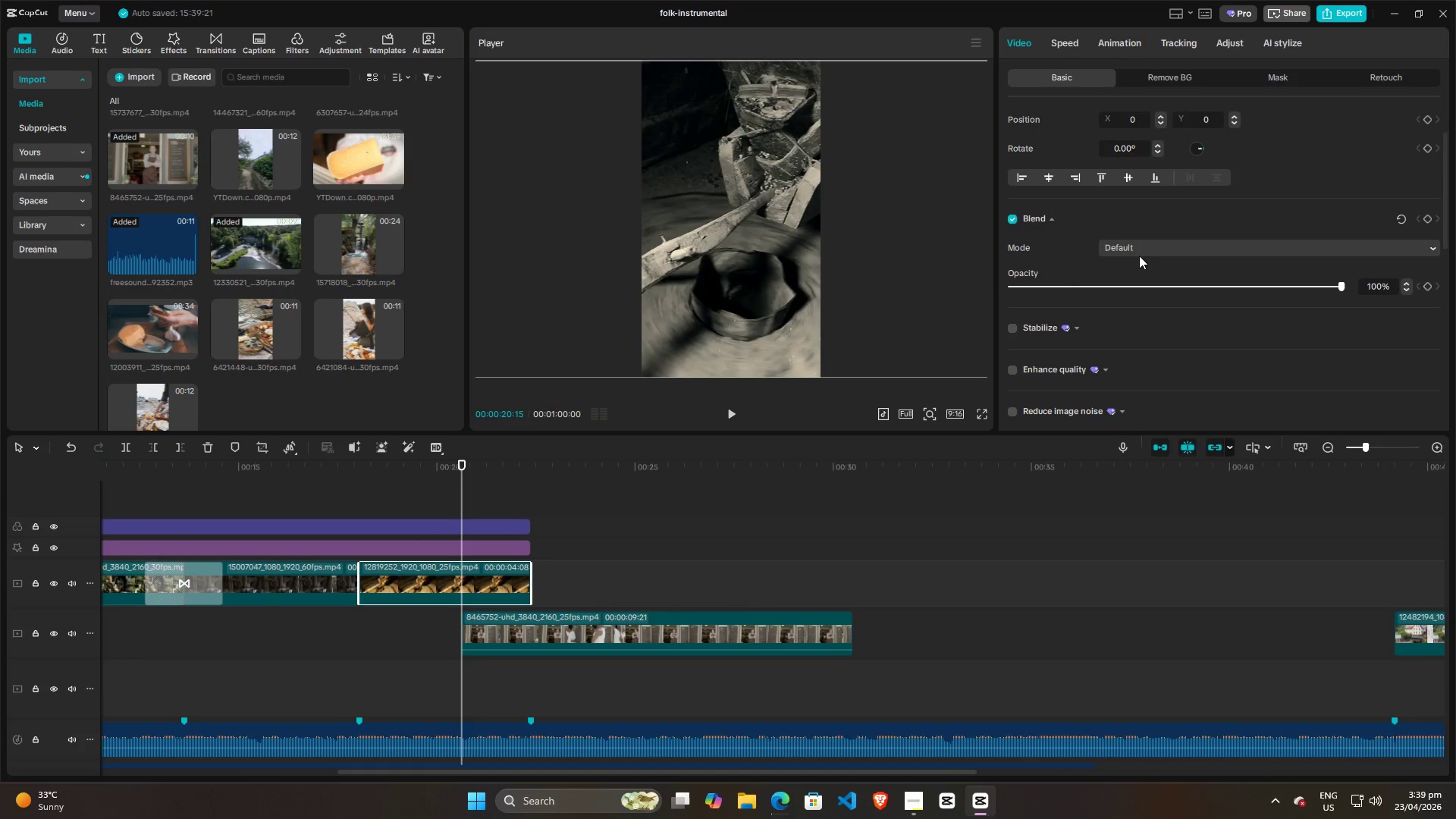 
left_click([1147, 249])
 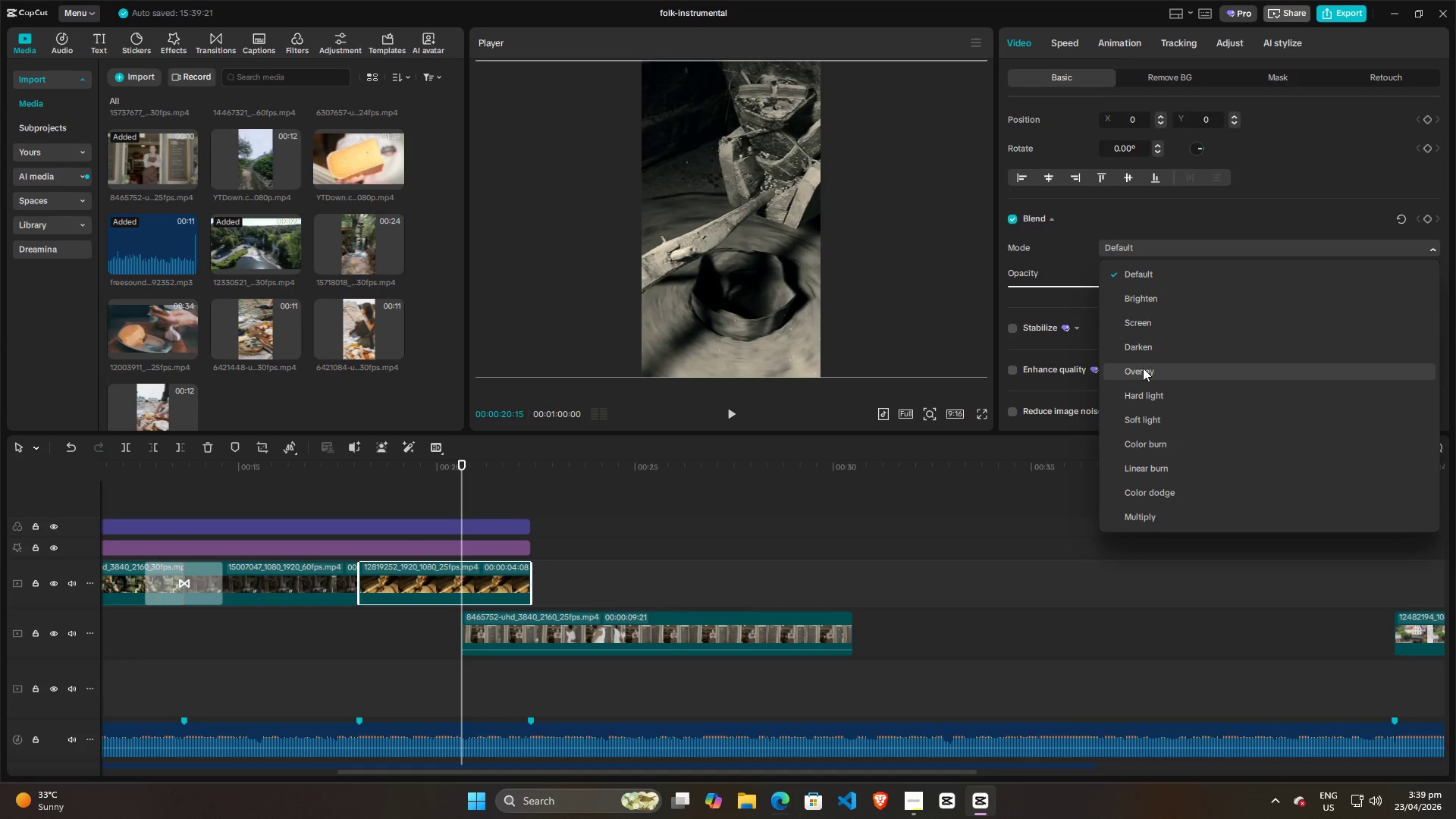 
left_click([1143, 369])
 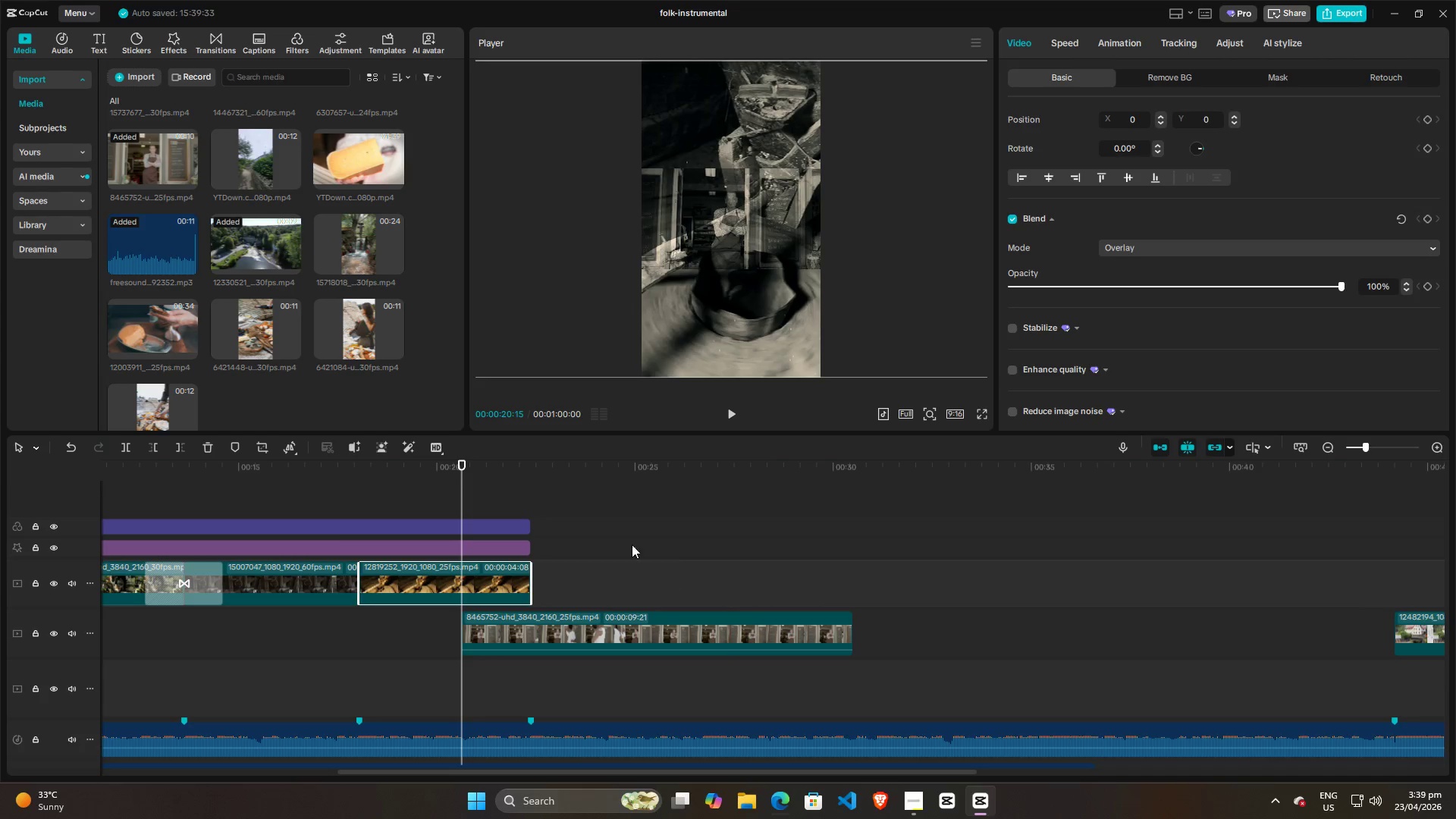 
double_click([594, 644])
 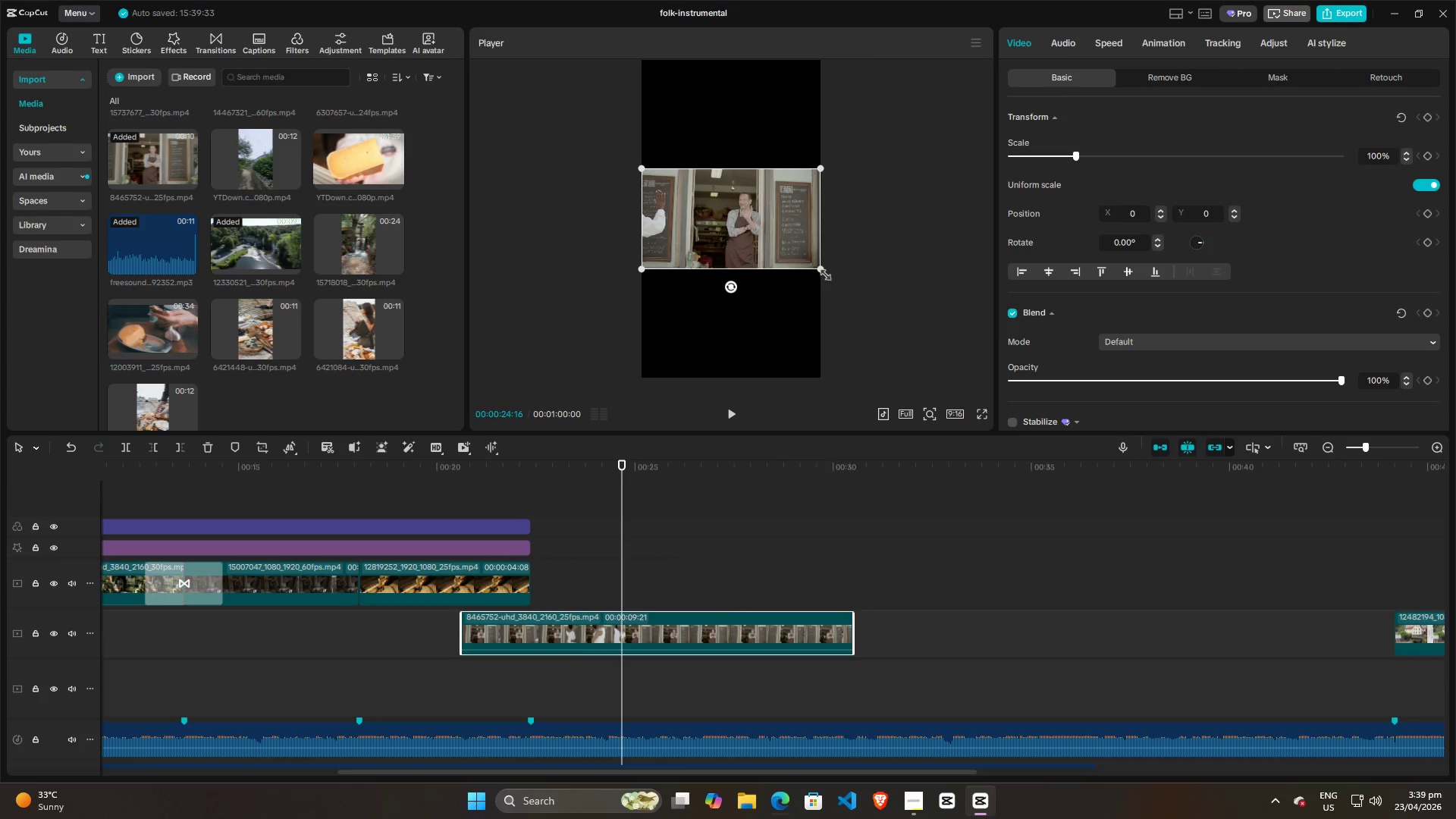 
left_click_drag(start_coordinate=[822, 269], to_coordinate=[1022, 590])
 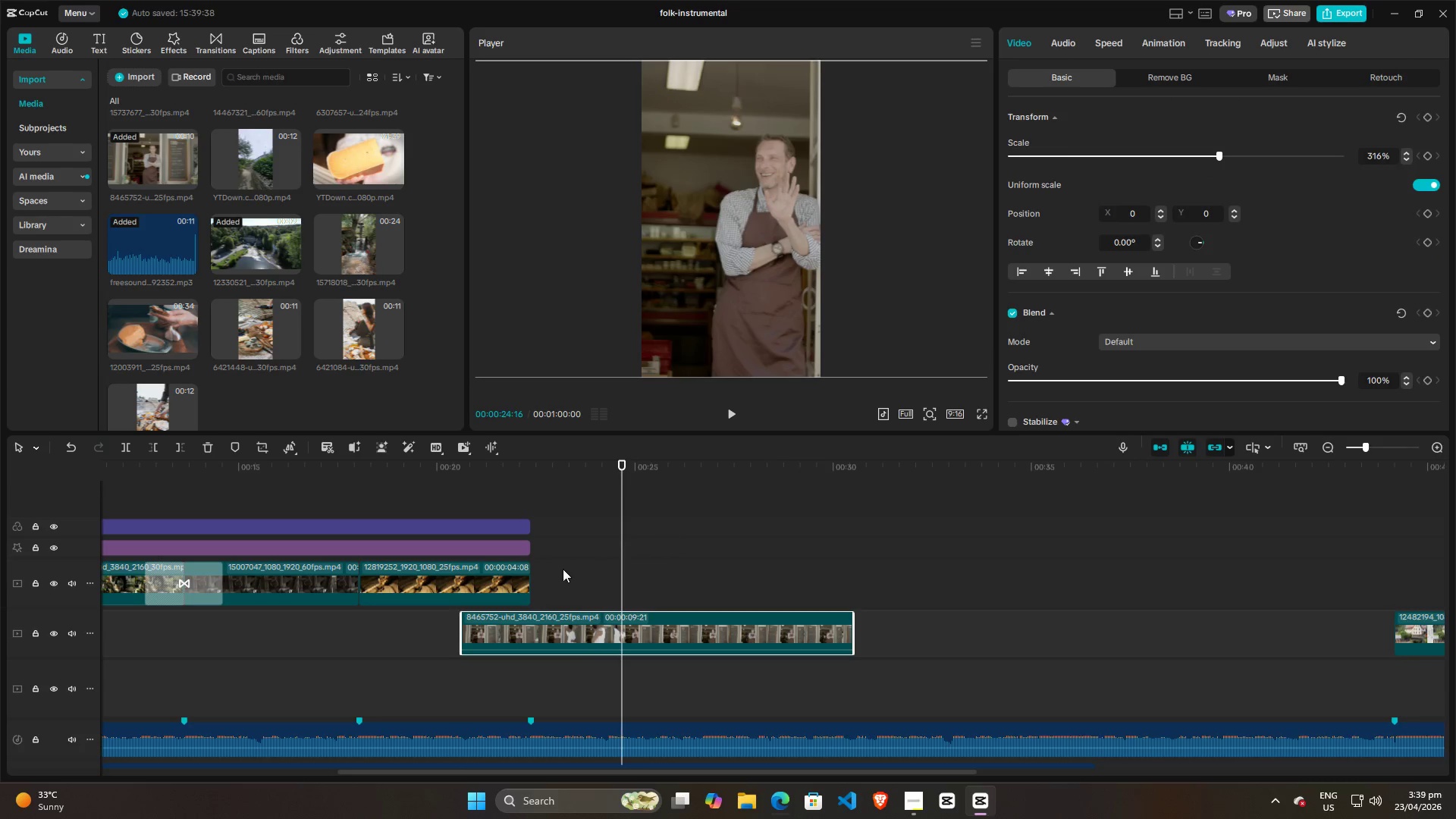 
left_click([553, 522])
 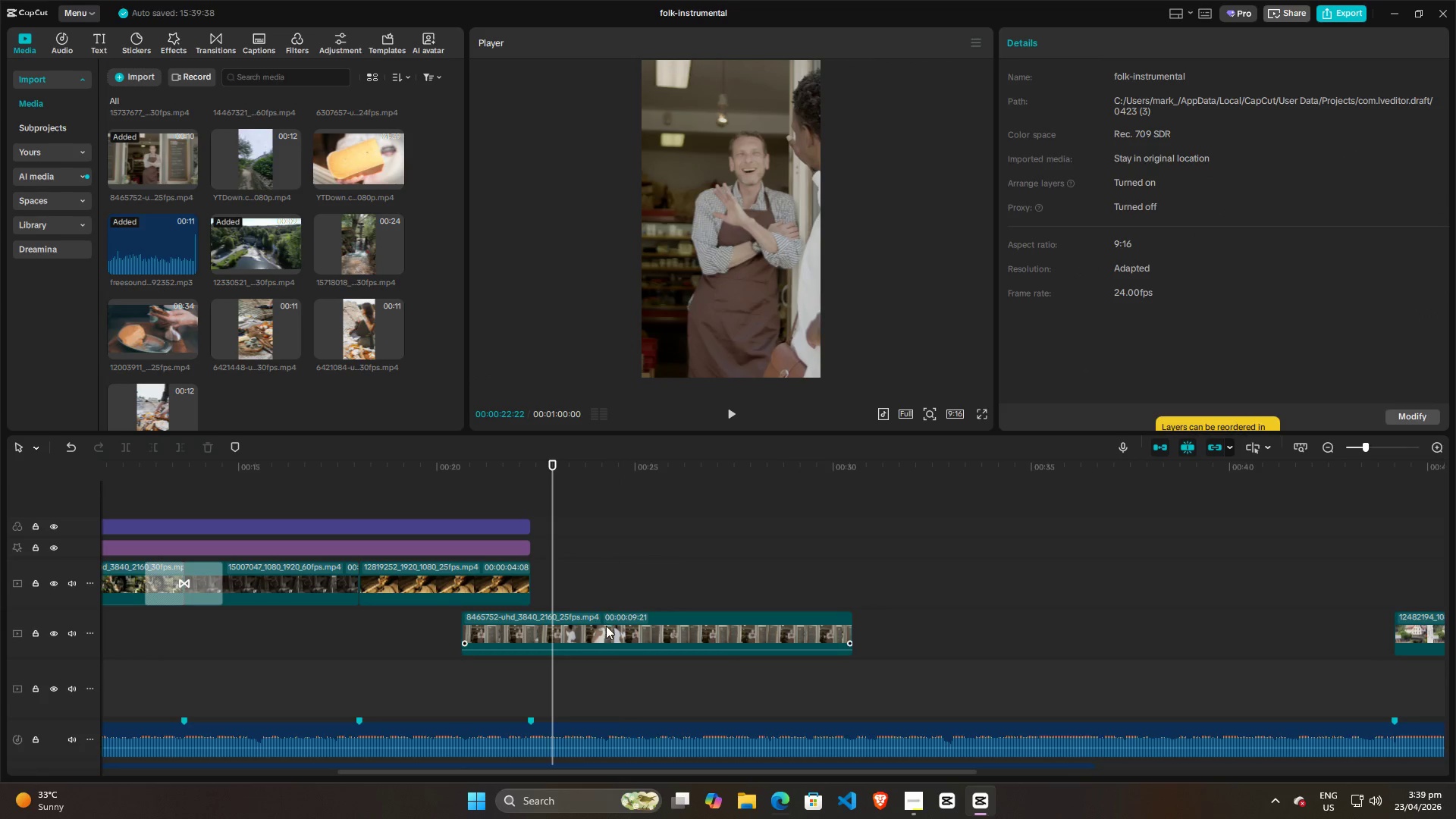 
left_click_drag(start_coordinate=[610, 619], to_coordinate=[678, 619])
 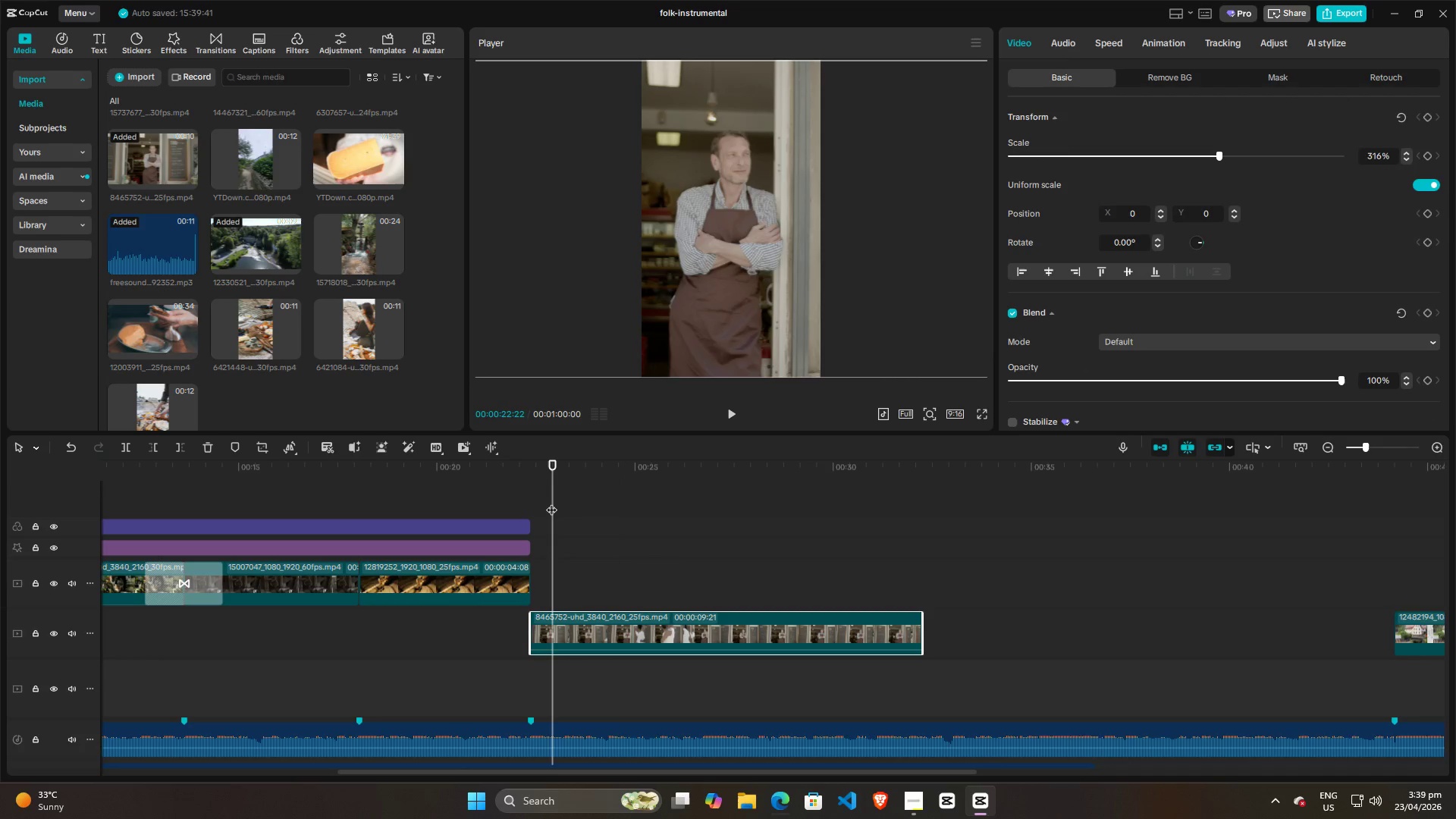 
left_click_drag(start_coordinate=[551, 502], to_coordinate=[535, 502])
 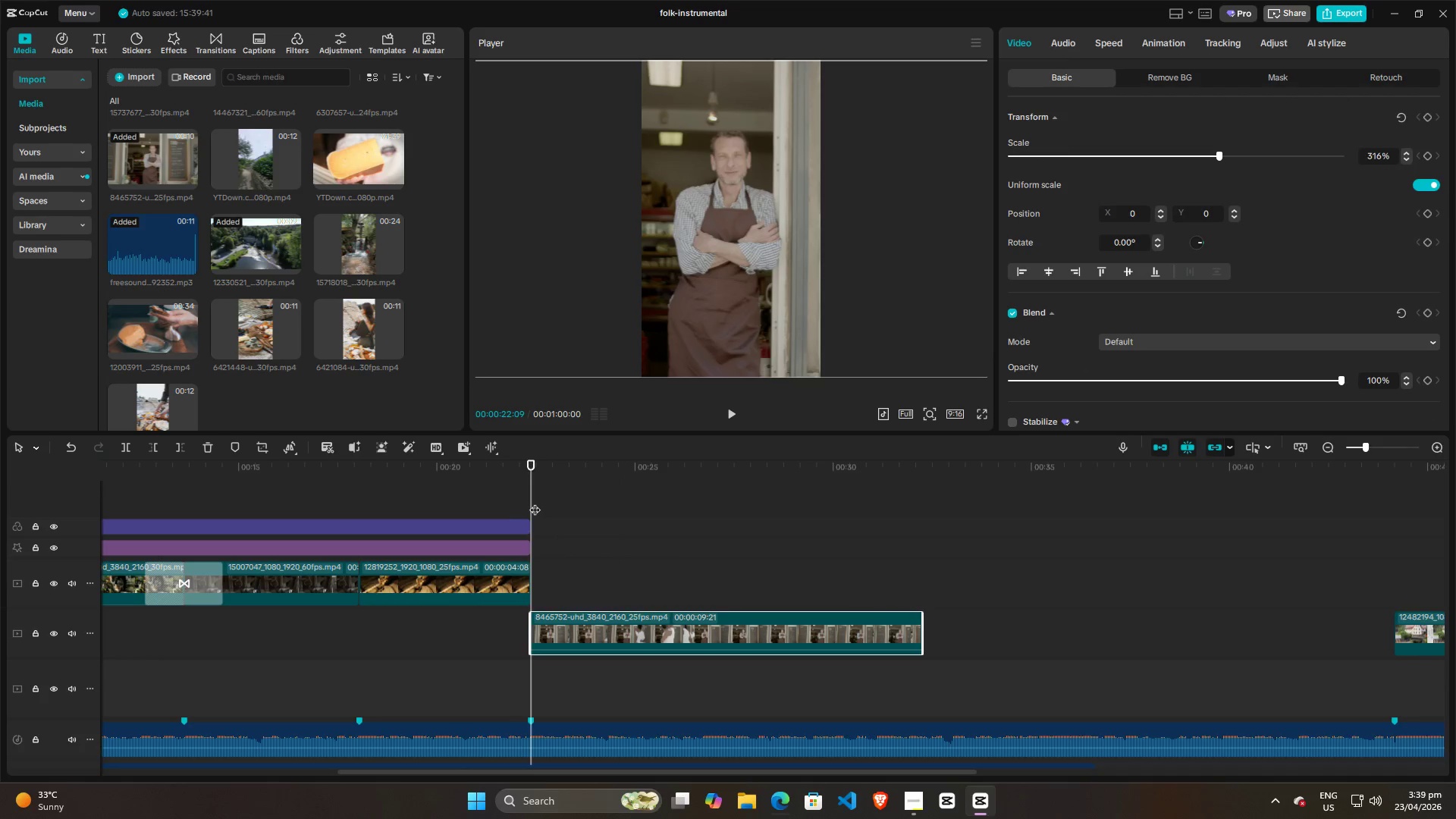 
key(Space)
 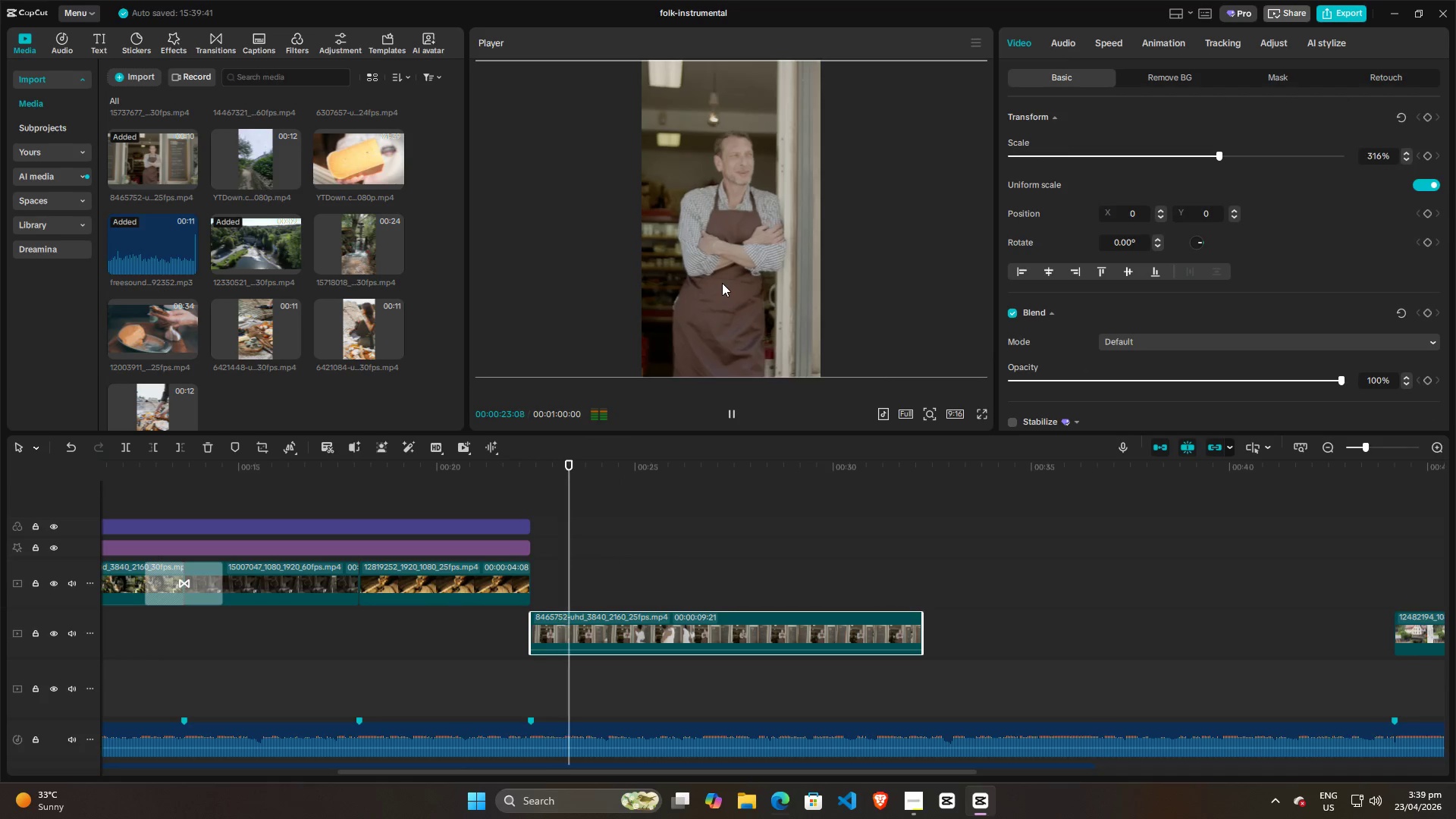 
key(Space)
 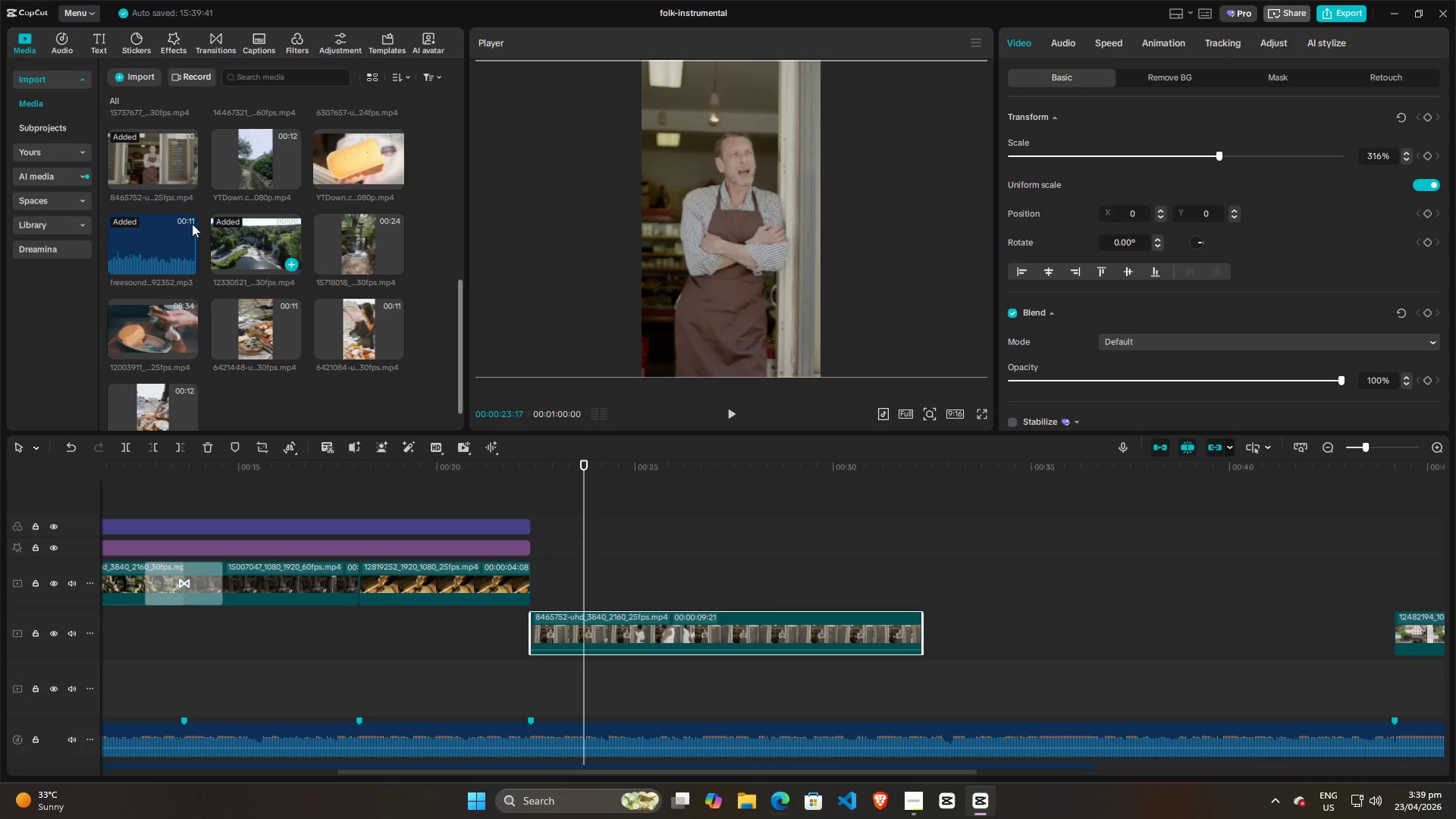 
scroll: coordinate [249, 272], scroll_direction: up, amount: 4.0
 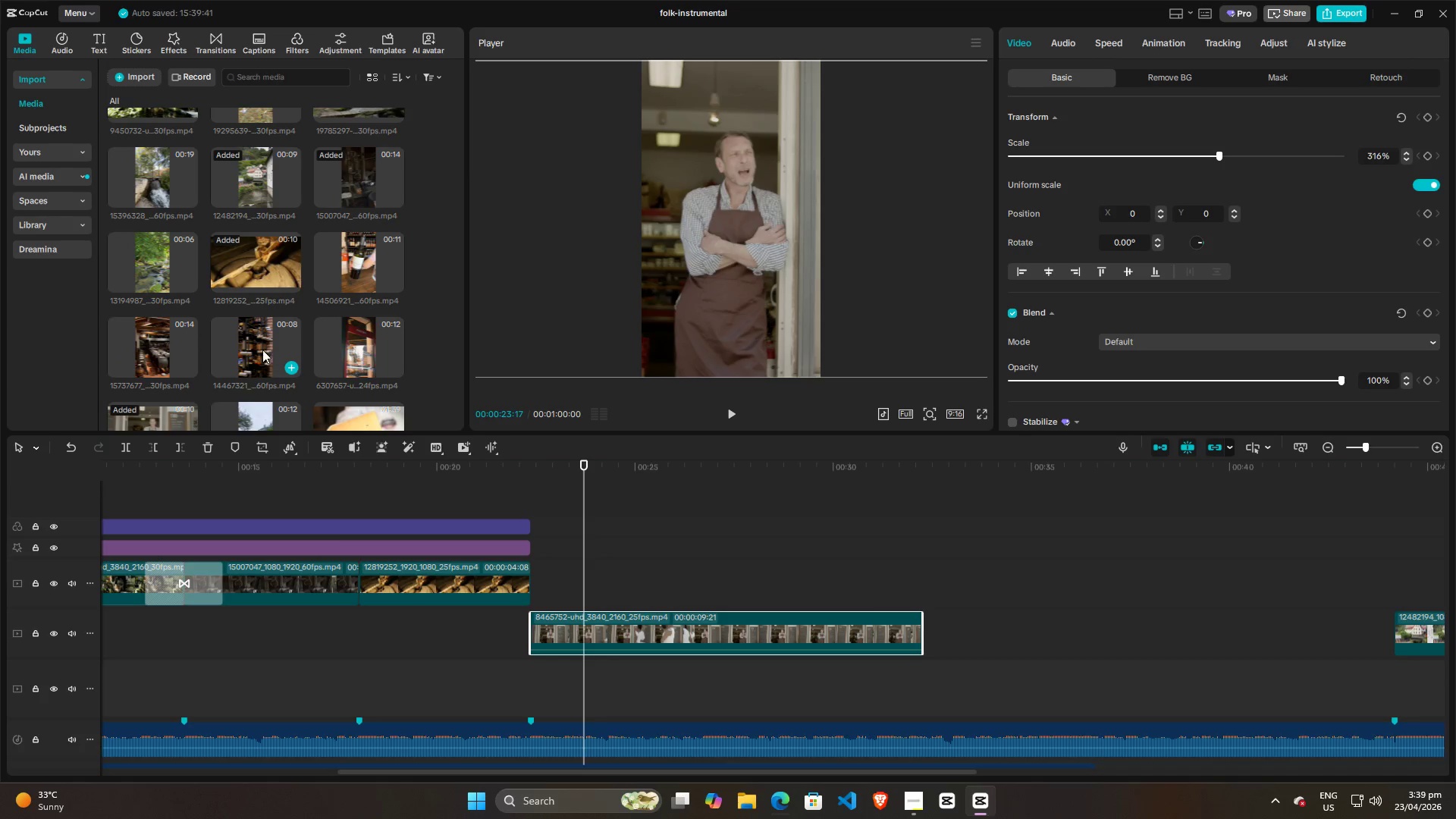 
double_click([352, 353])
 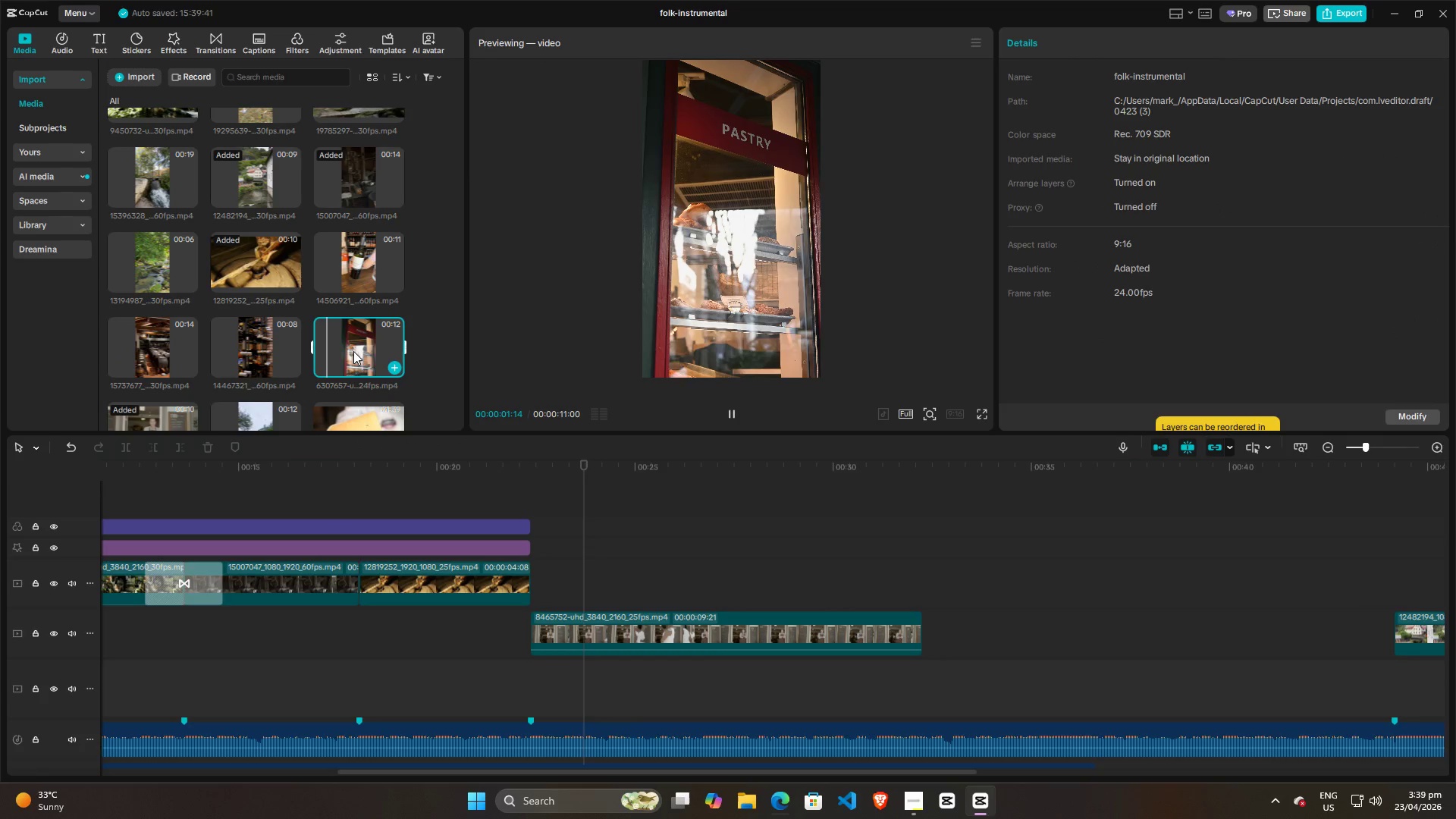 
scroll: coordinate [353, 351], scroll_direction: down, amount: 2.0
 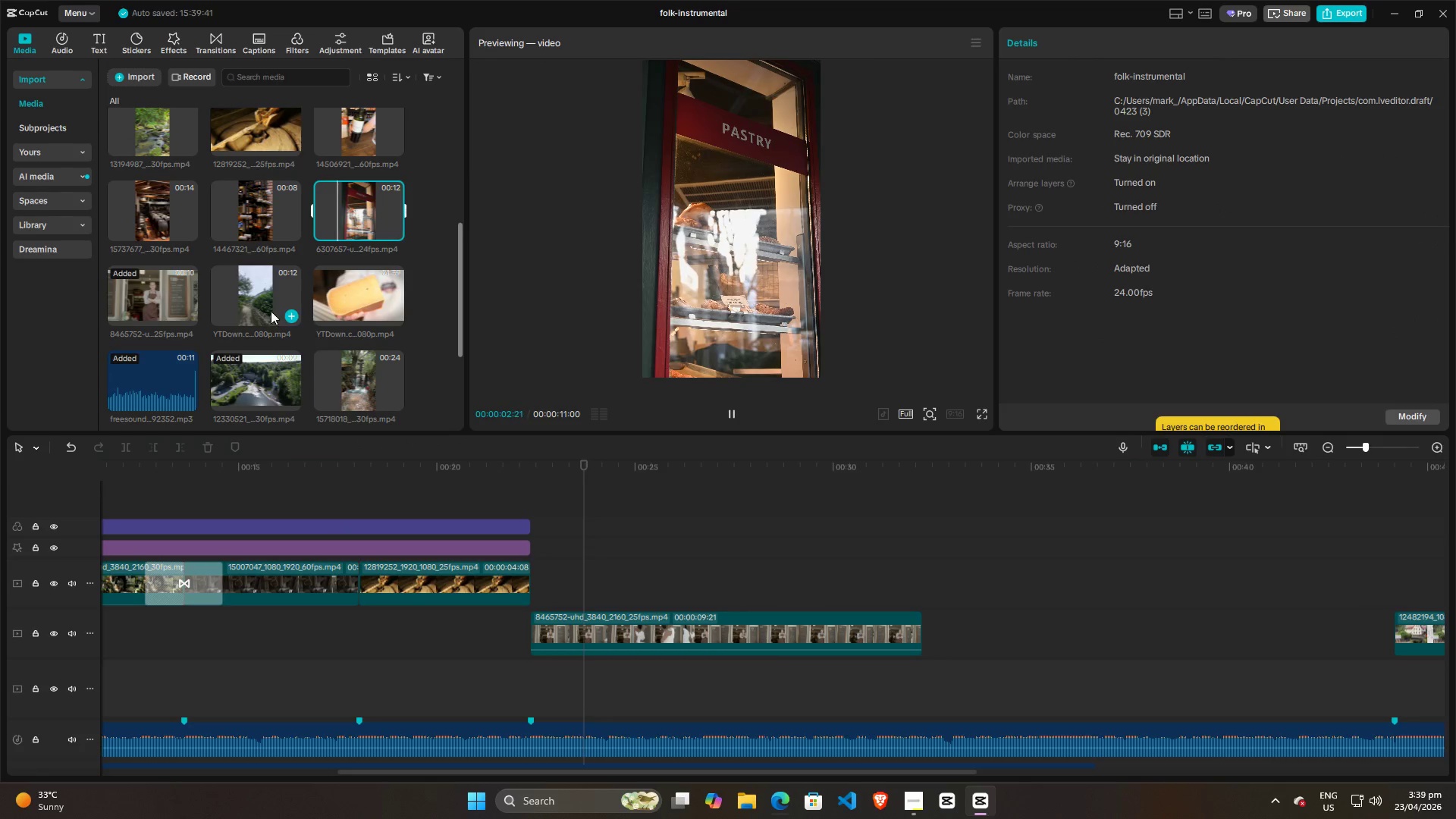 
left_click([251, 300])
 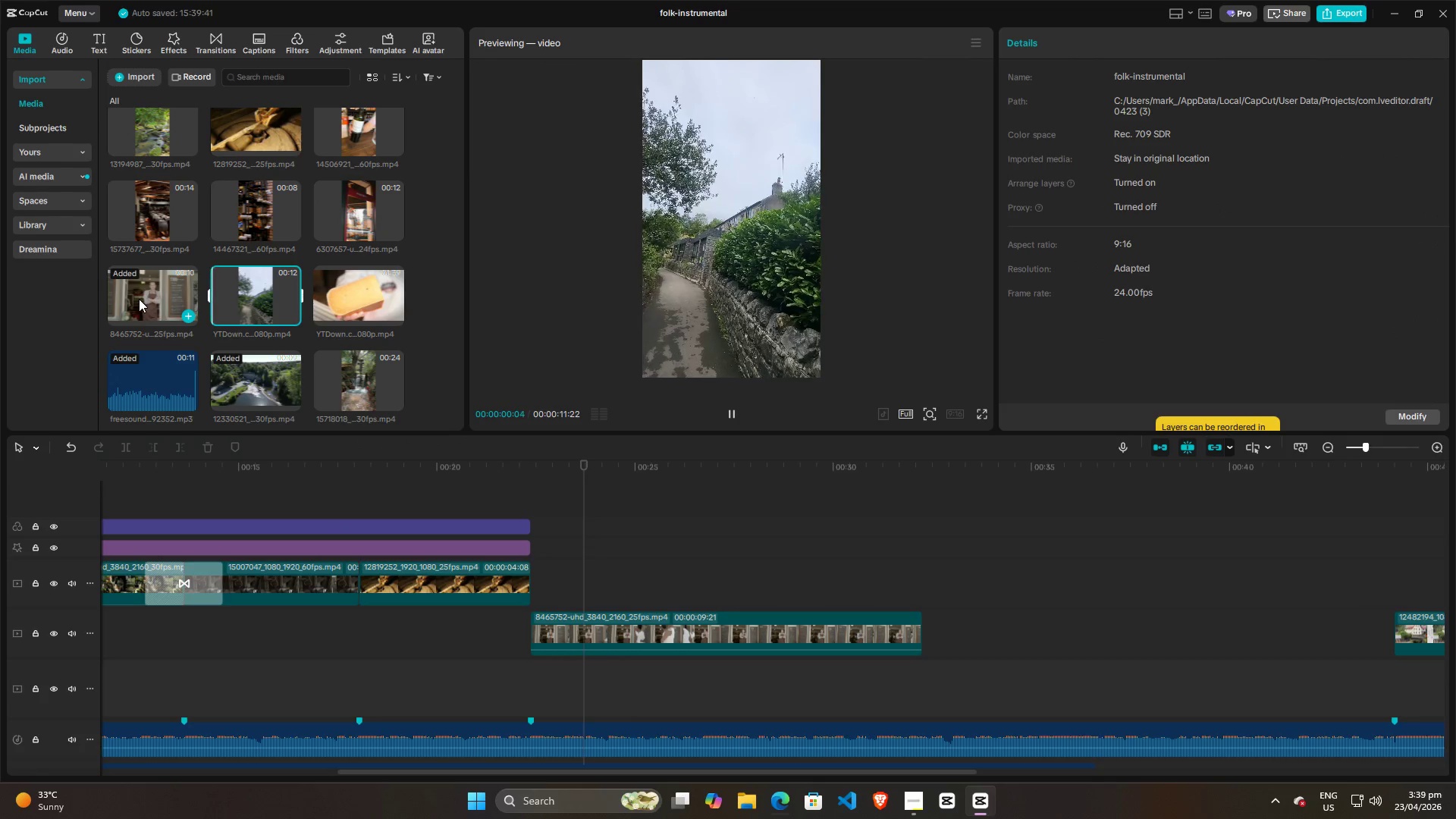 
left_click([139, 299])
 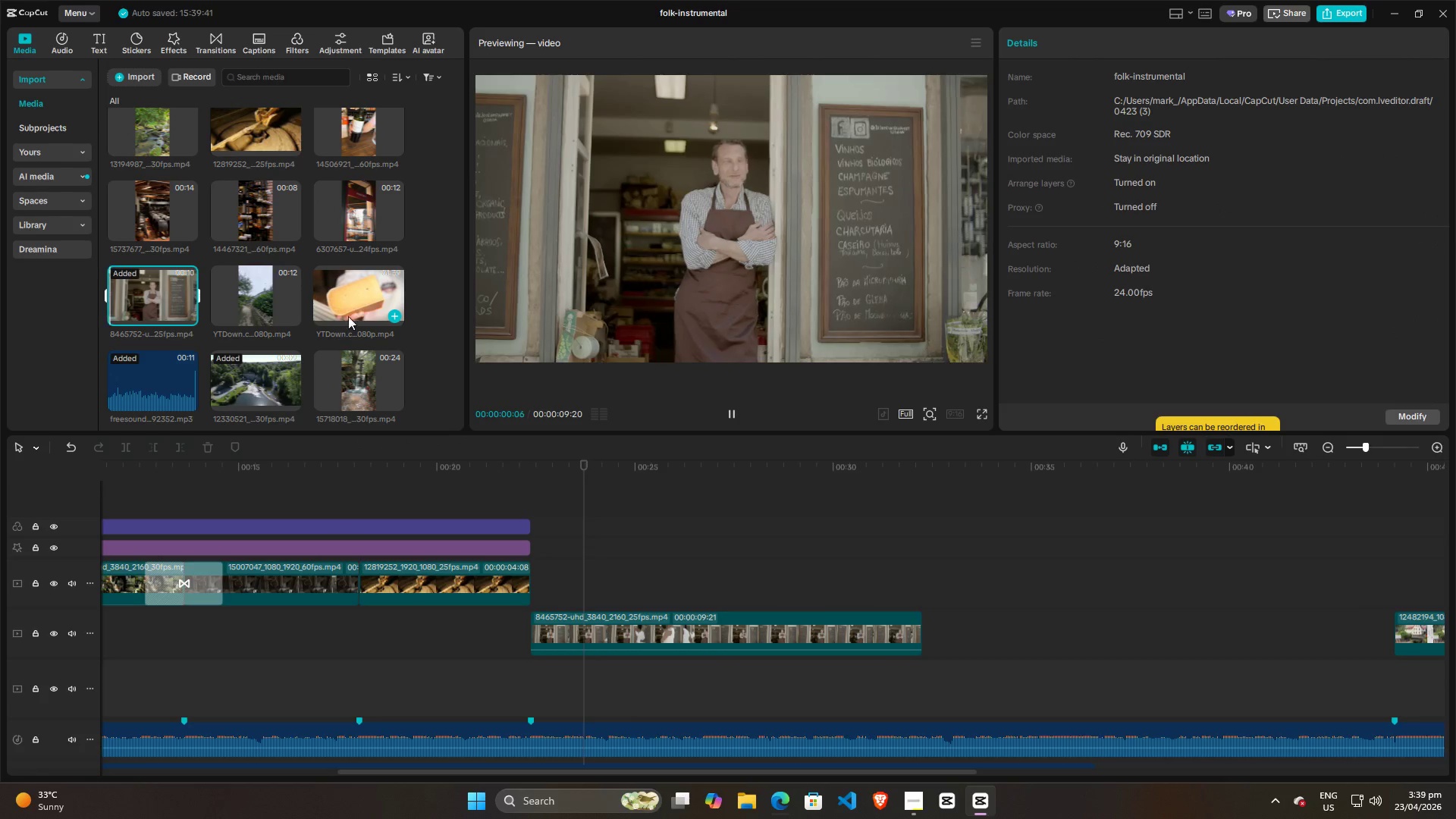 
double_click([328, 374])
 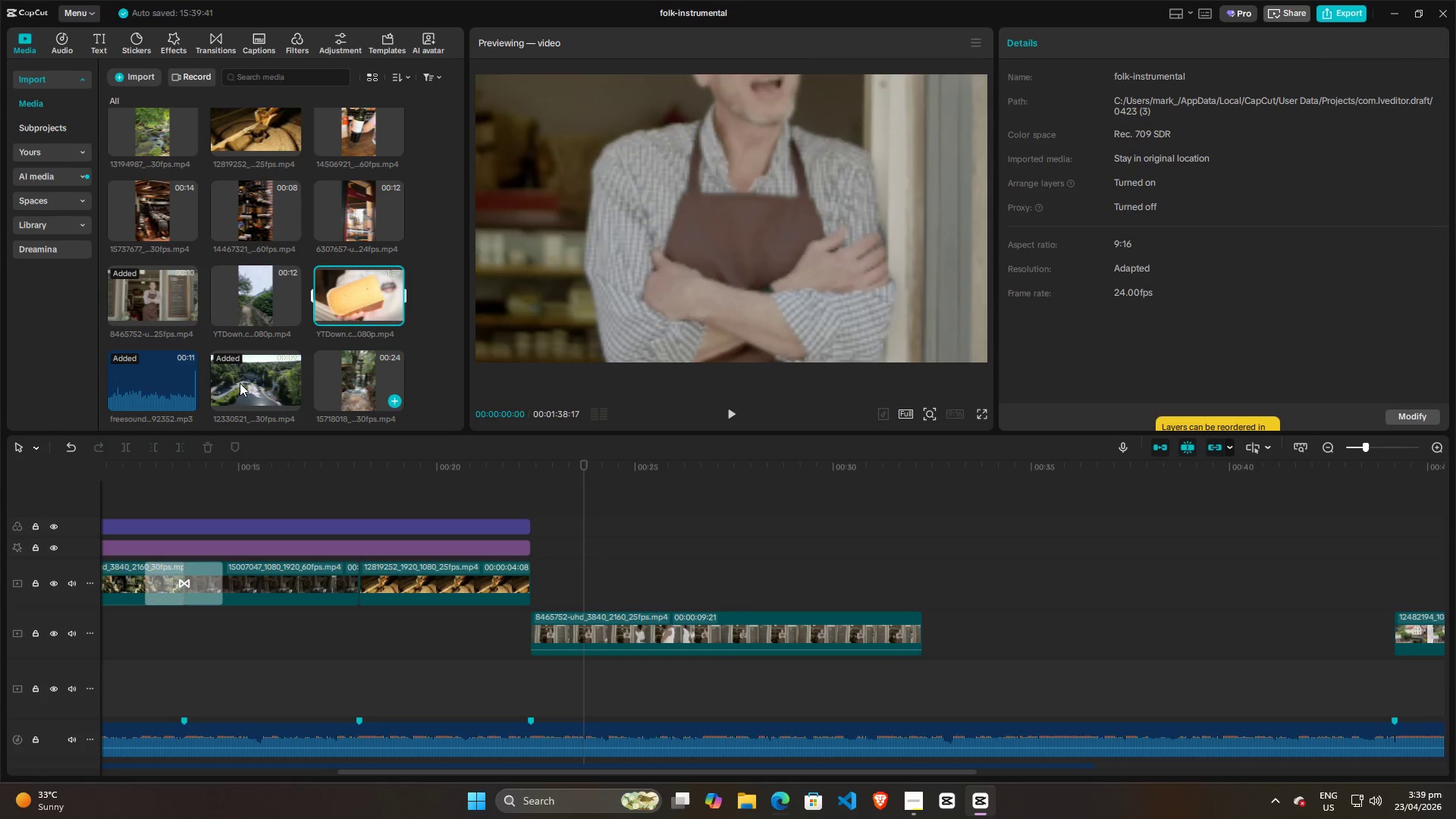 
triple_click([240, 383])
 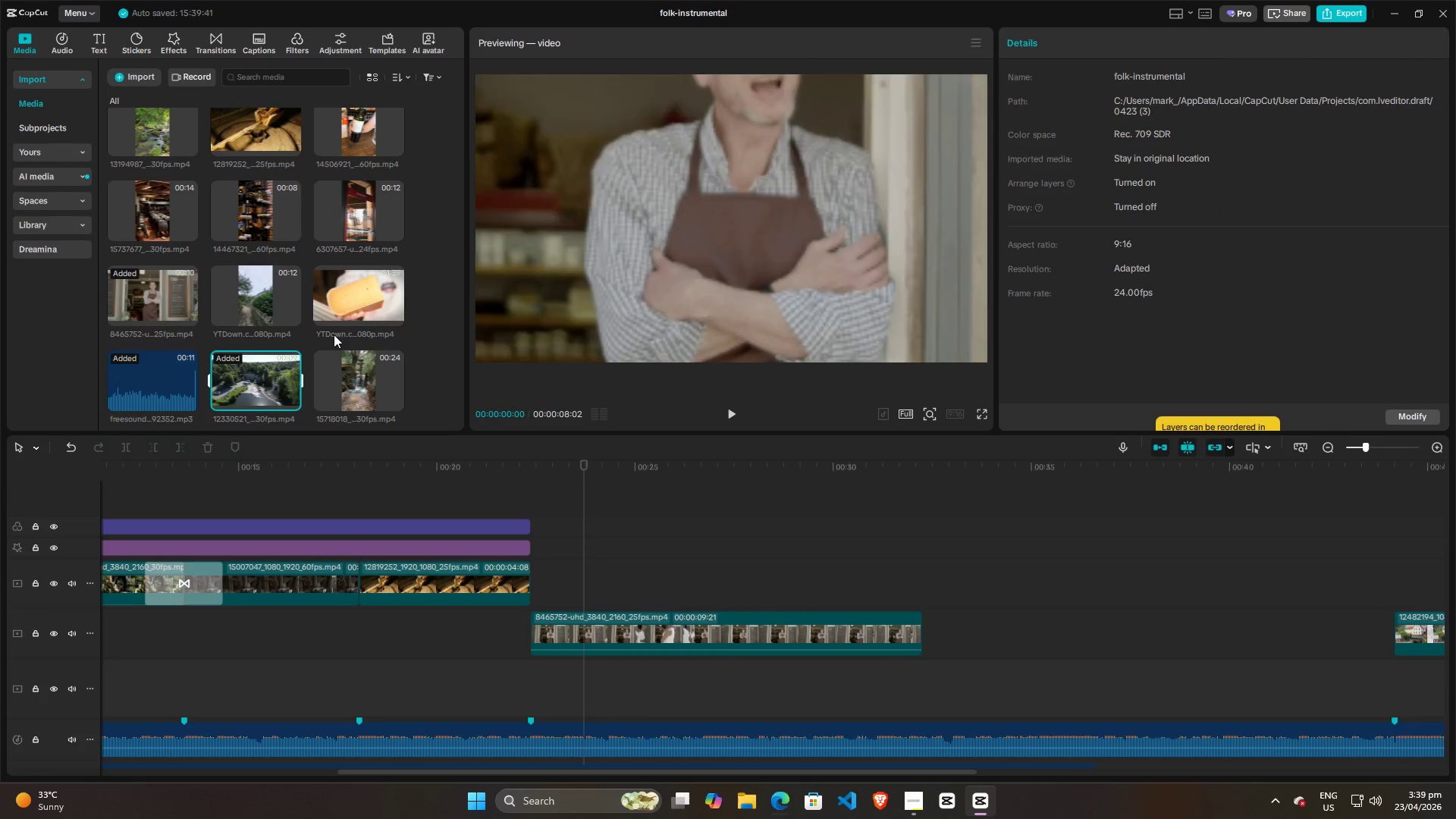 
left_click([334, 298])
 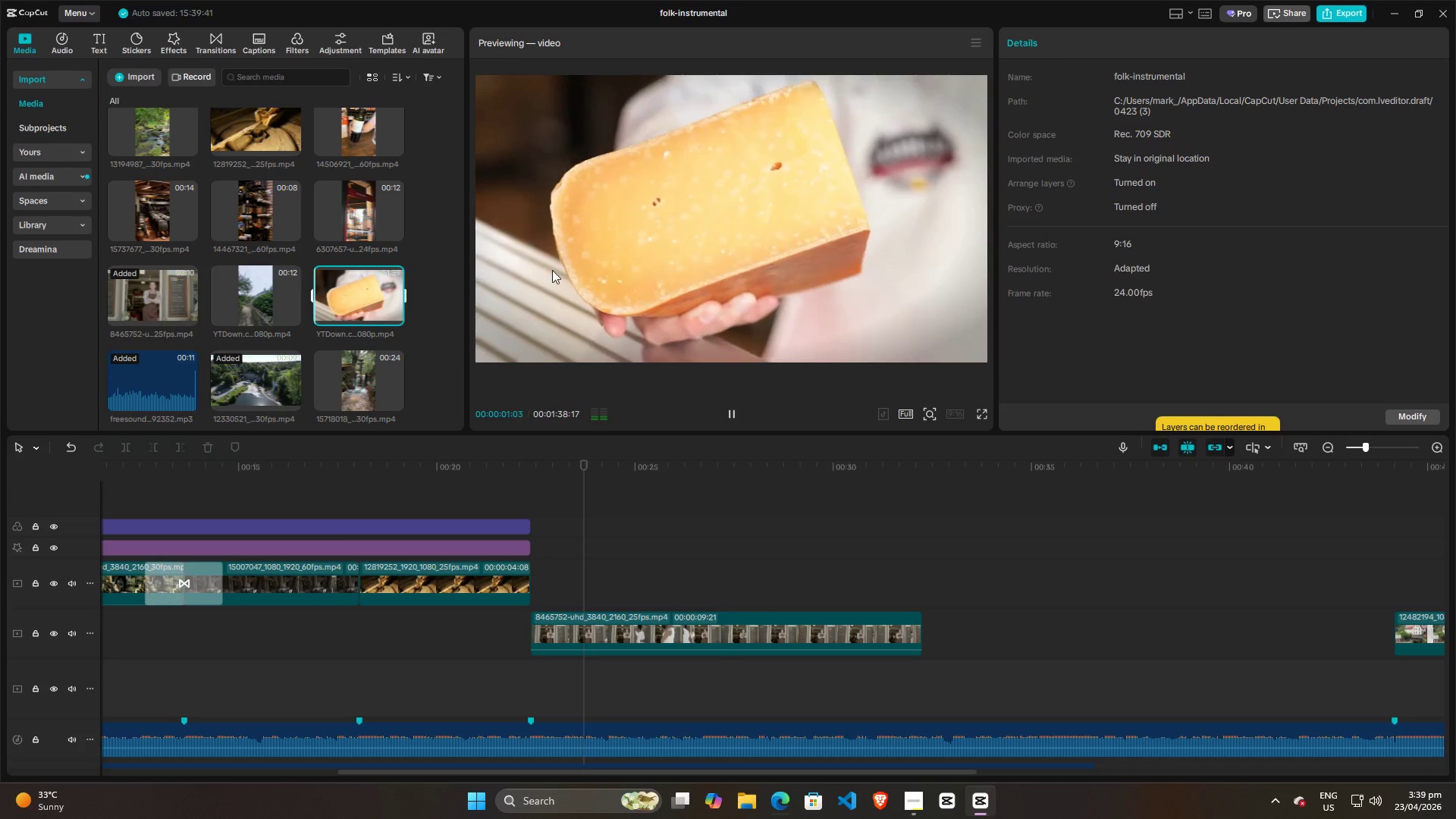 
double_click([325, 280])
 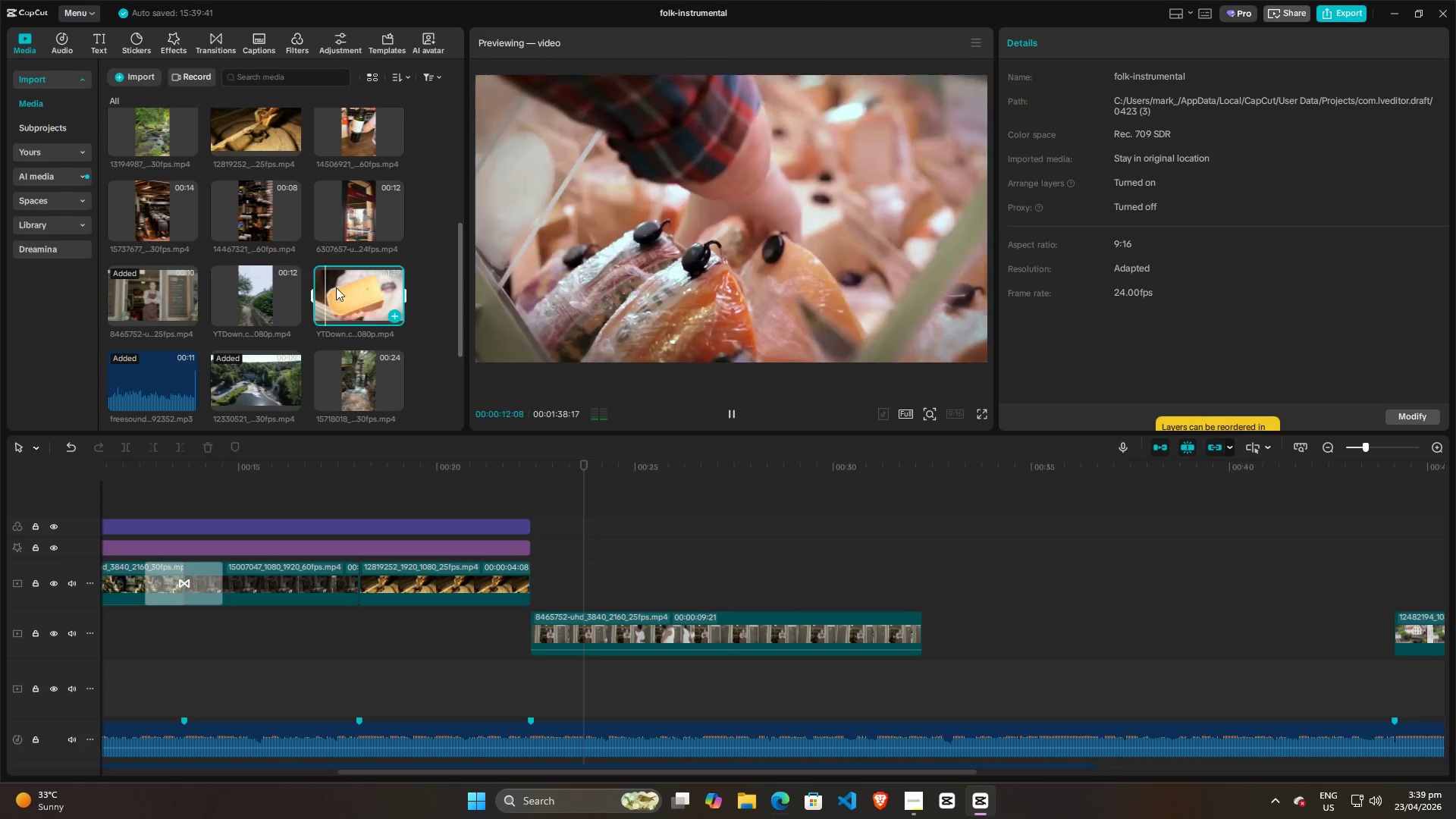 
triple_click([342, 290])
 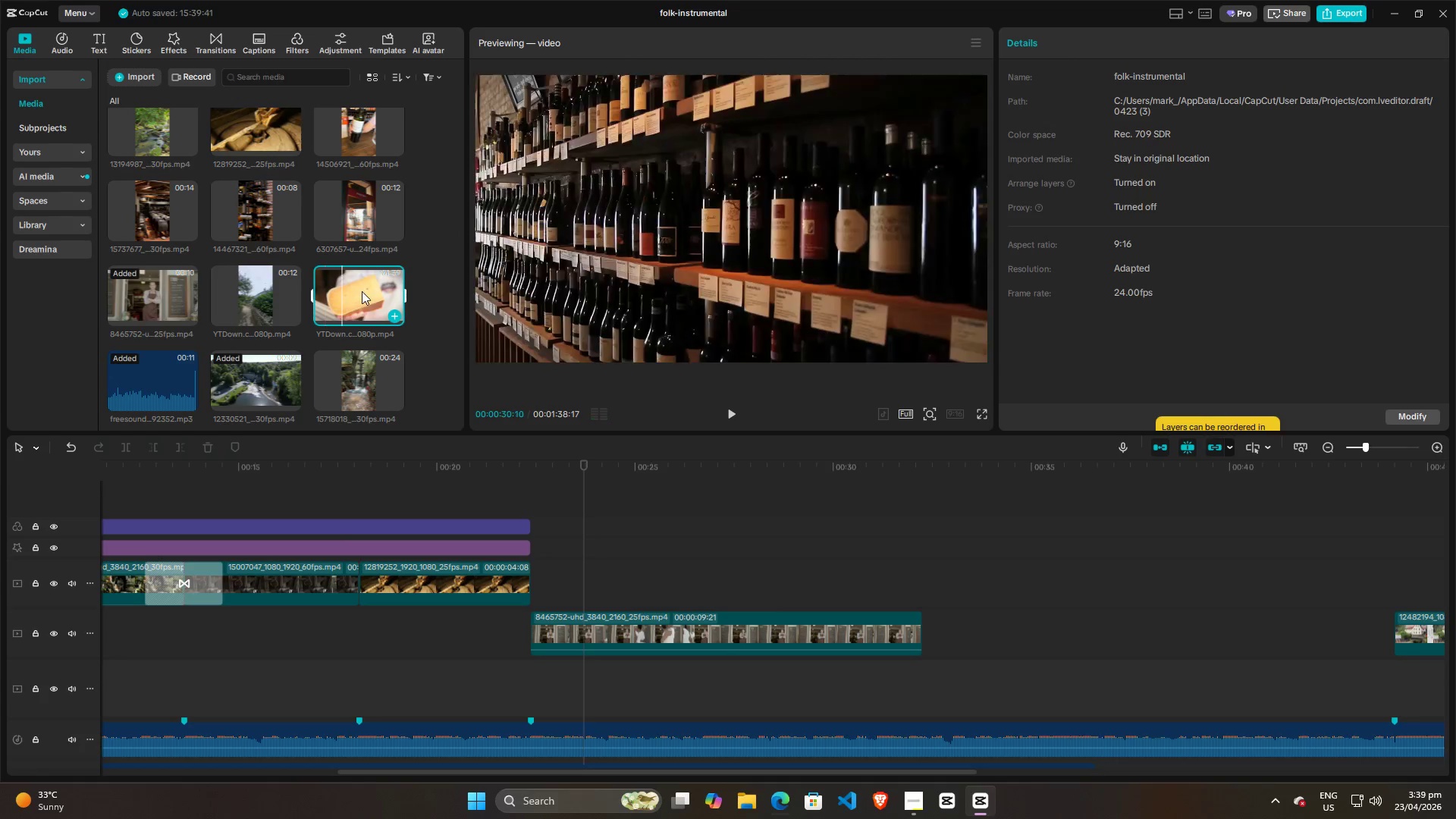 
triple_click([362, 291])
 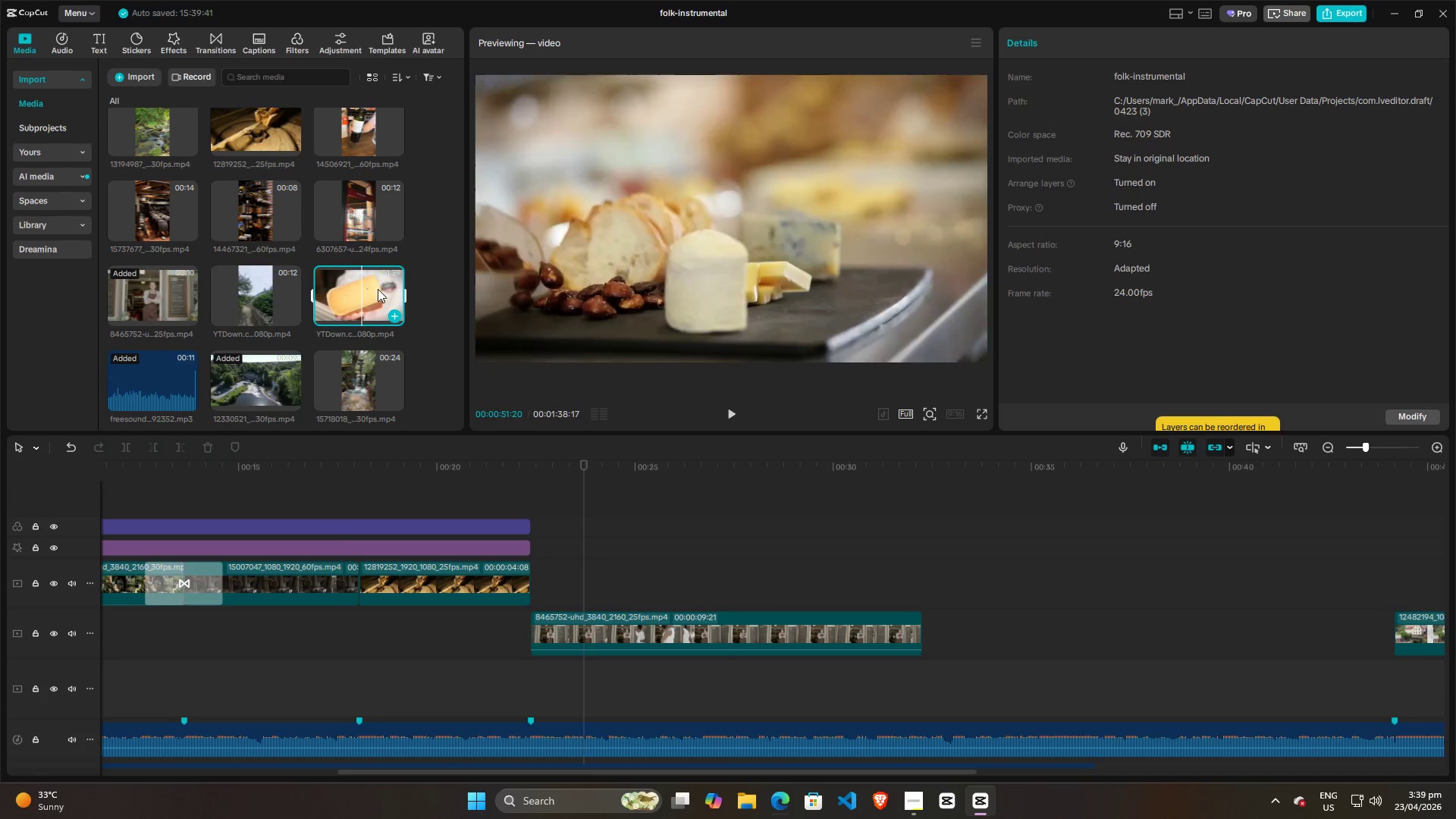 
triple_click([378, 289])
 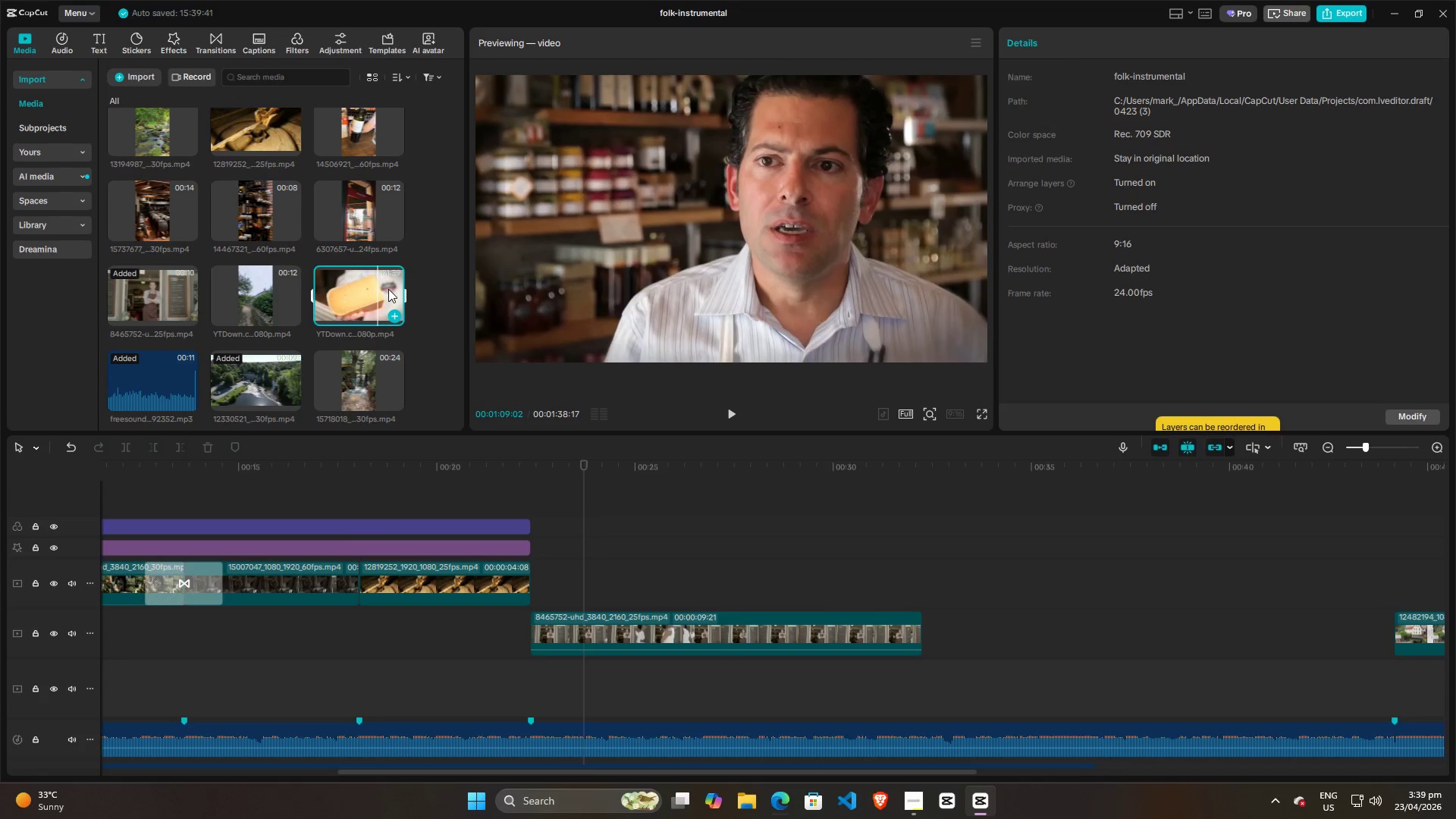 
left_click([388, 289])
 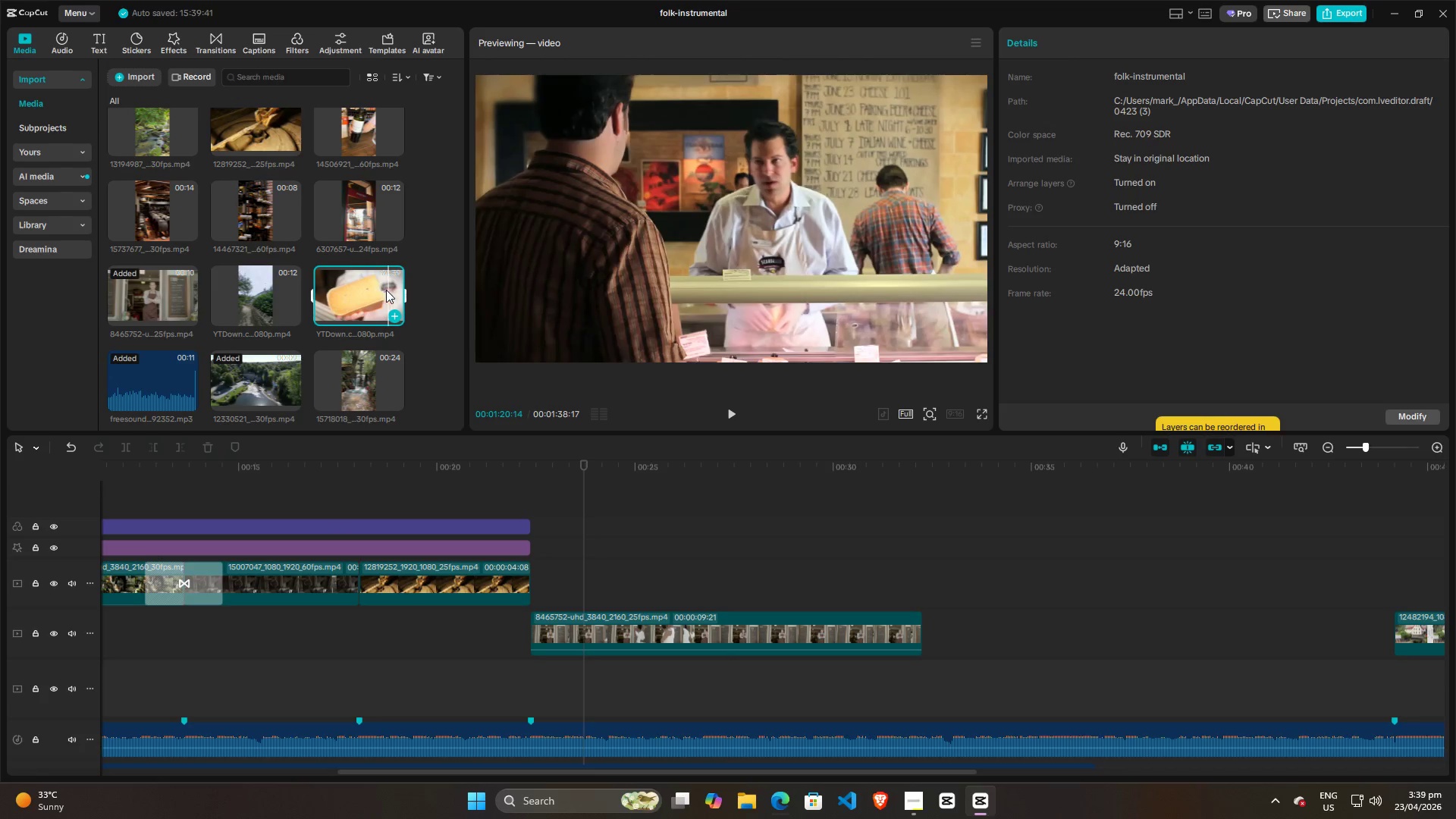 
left_click([394, 290])
 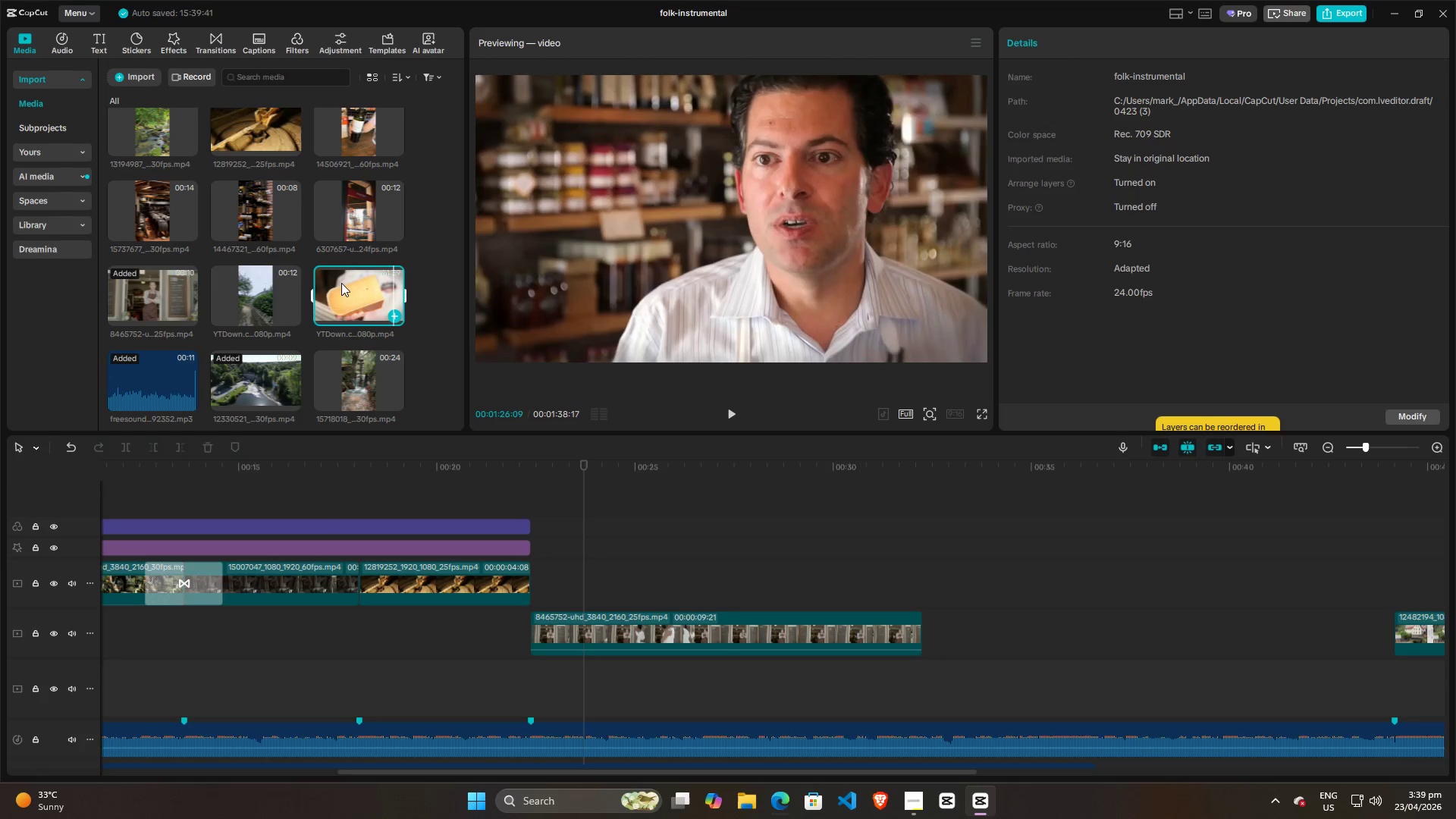 
double_click([336, 282])
 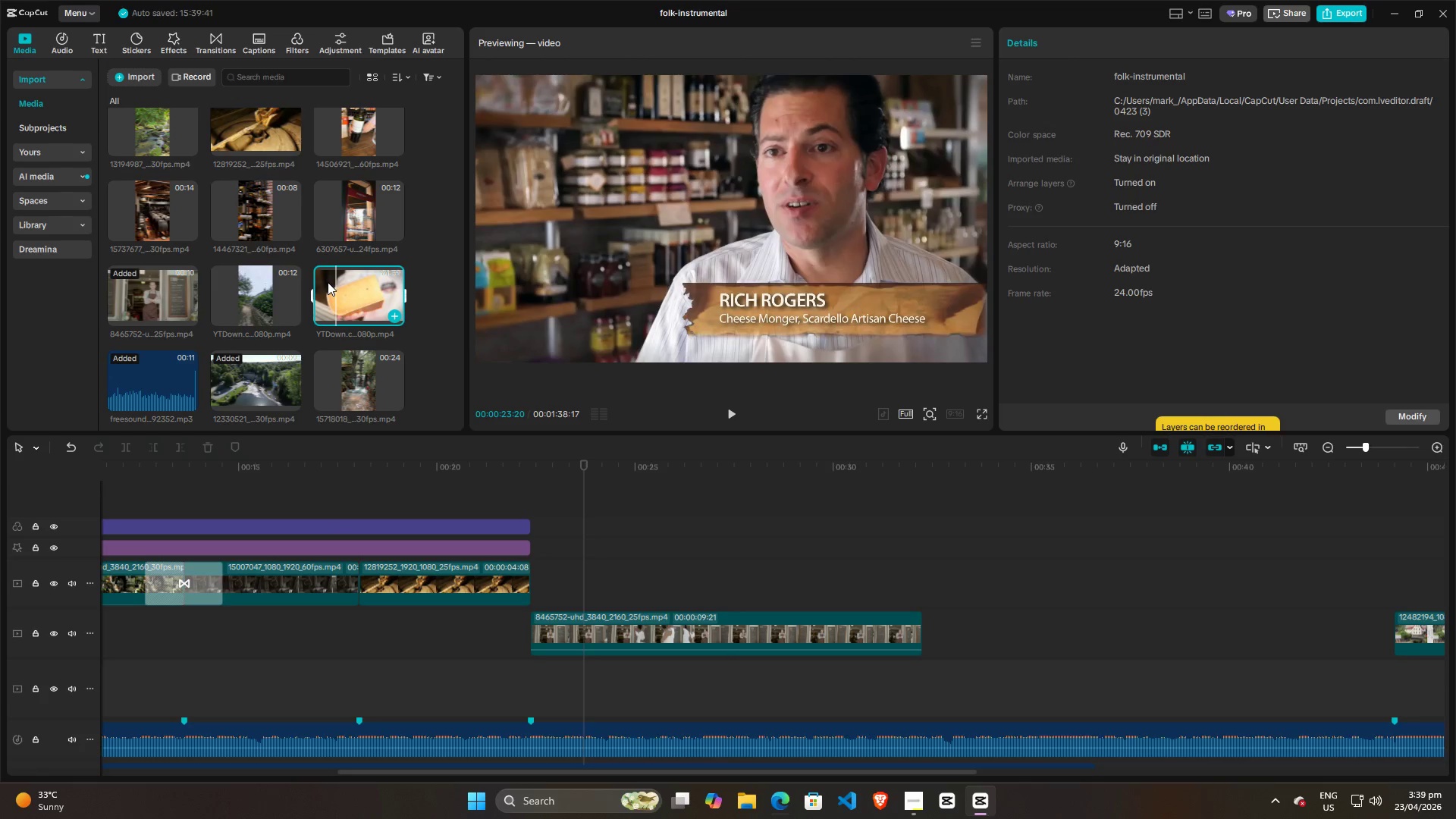 
triple_click([327, 282])
 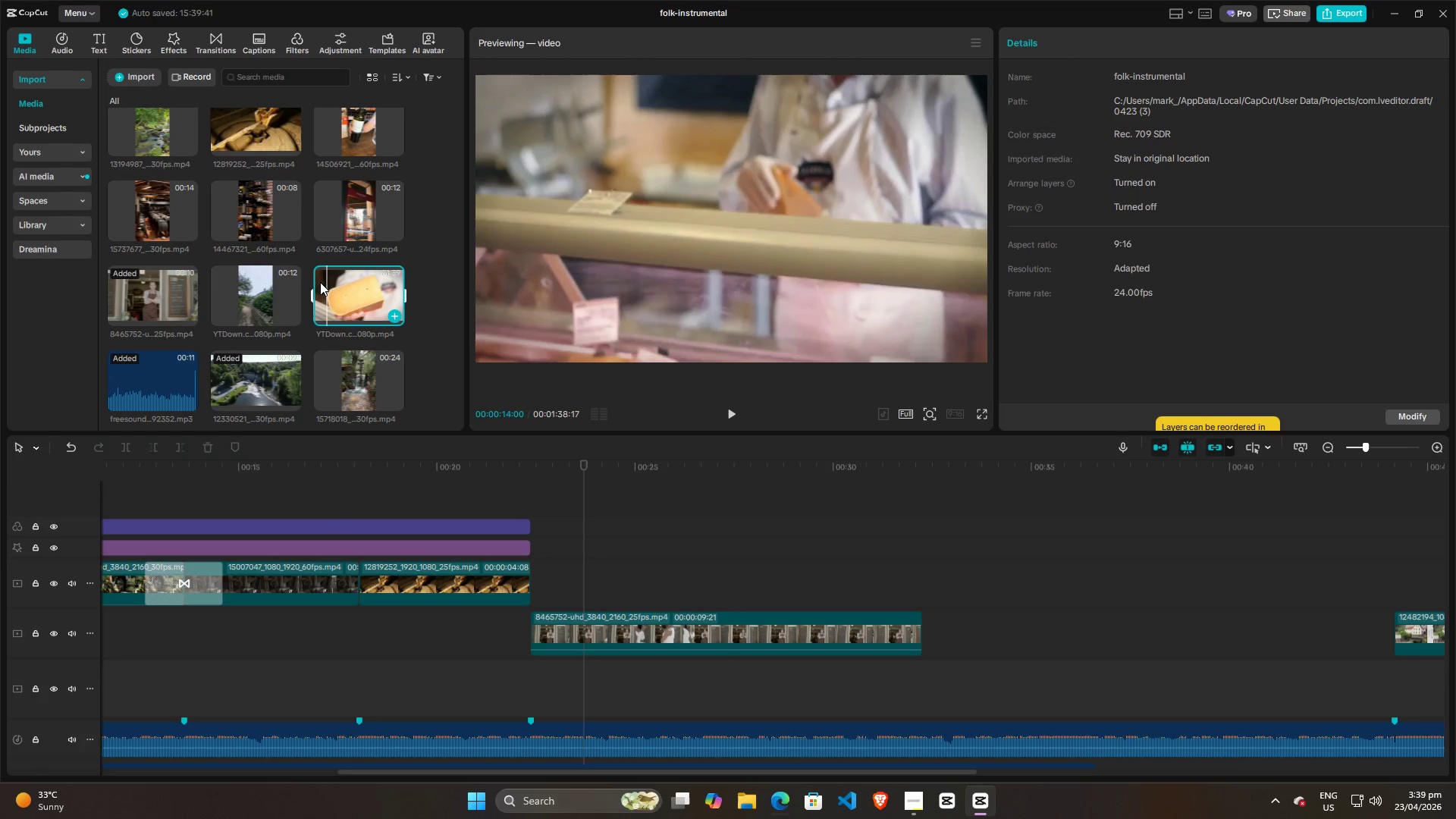 
left_click([320, 282])
 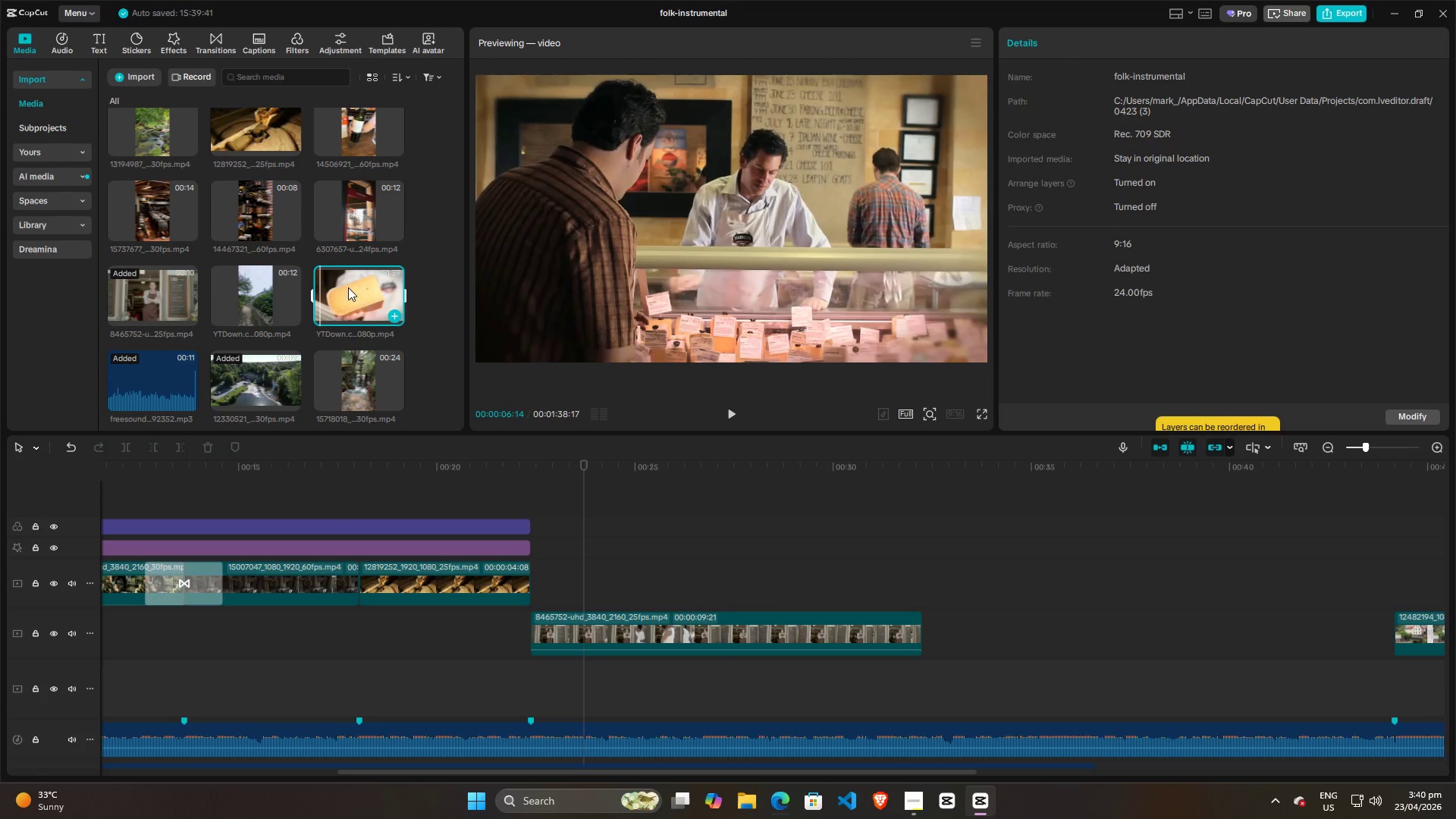 
scroll: coordinate [321, 264], scroll_direction: up, amount: 7.0
 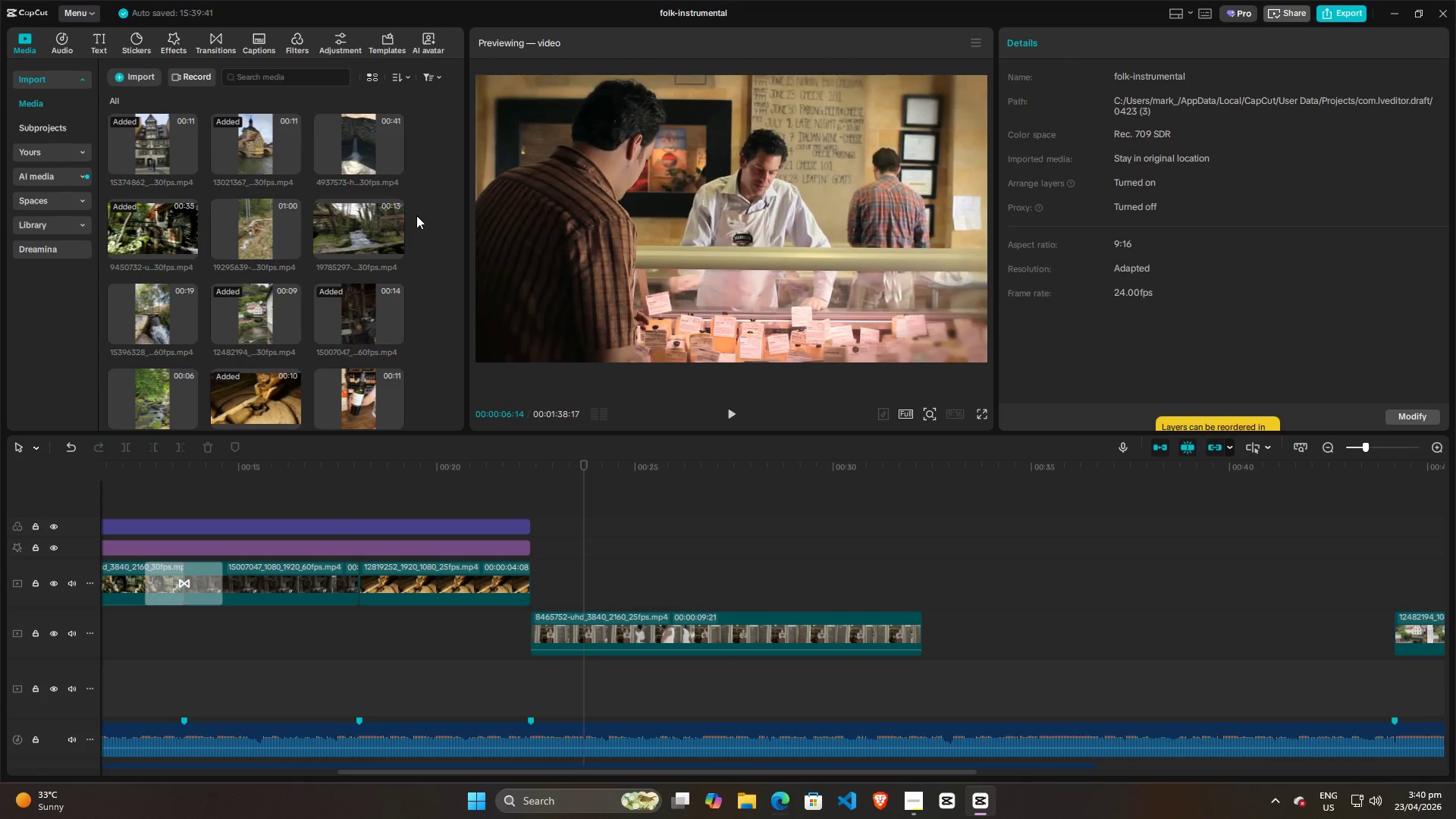 
scroll: coordinate [395, 278], scroll_direction: down, amount: 3.0
 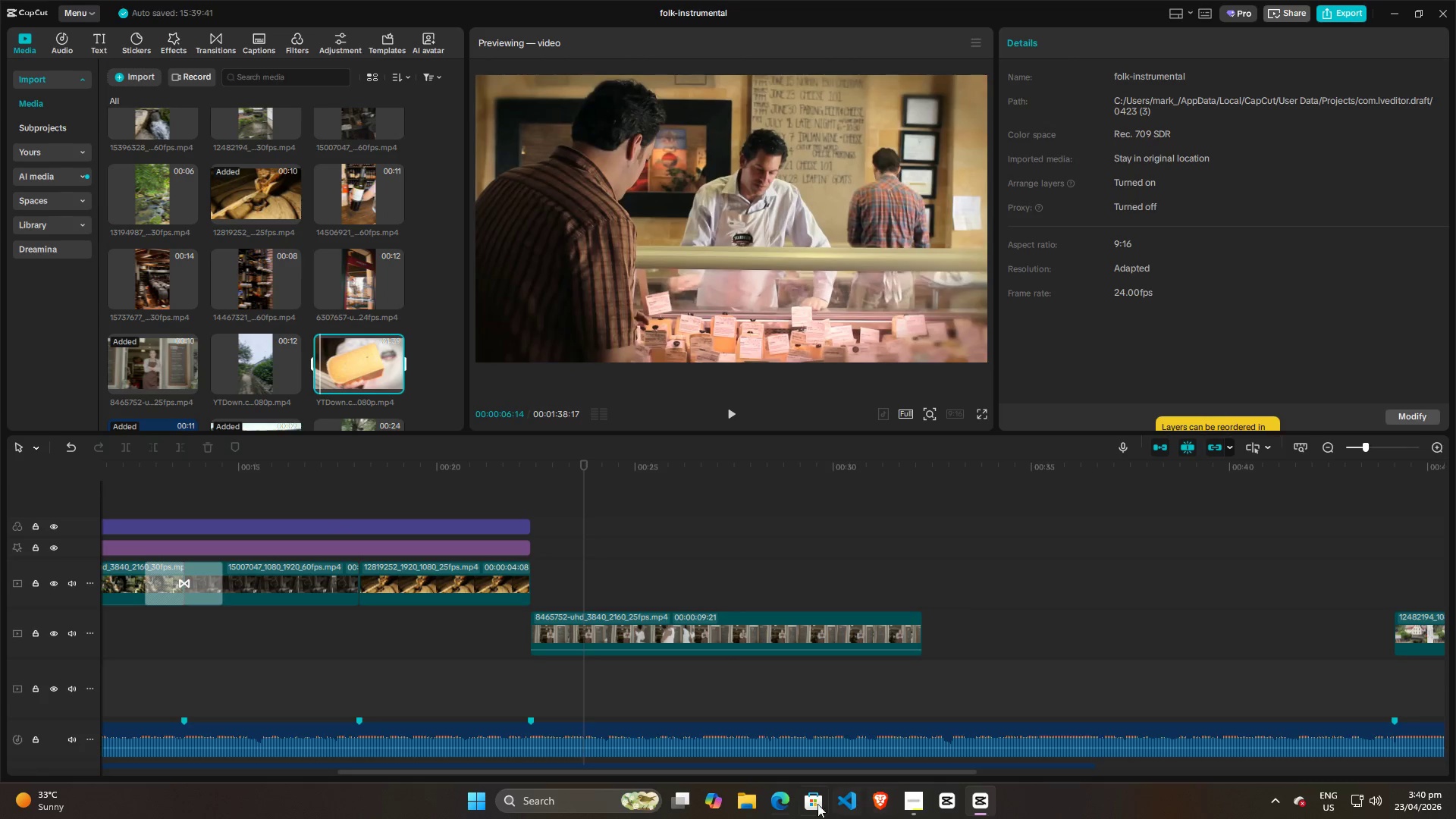 
left_click([778, 808])
 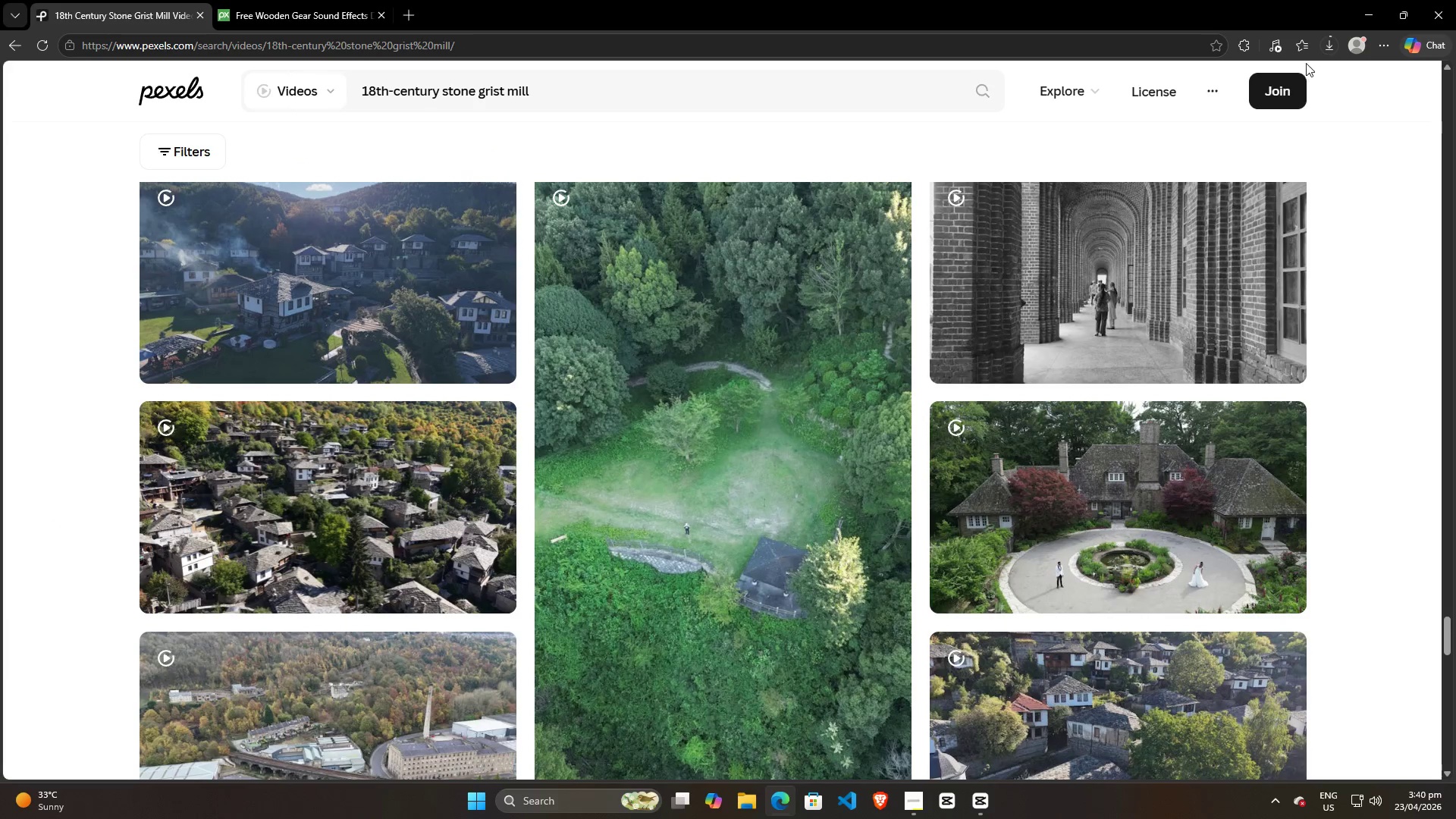 
left_click([1329, 39])
 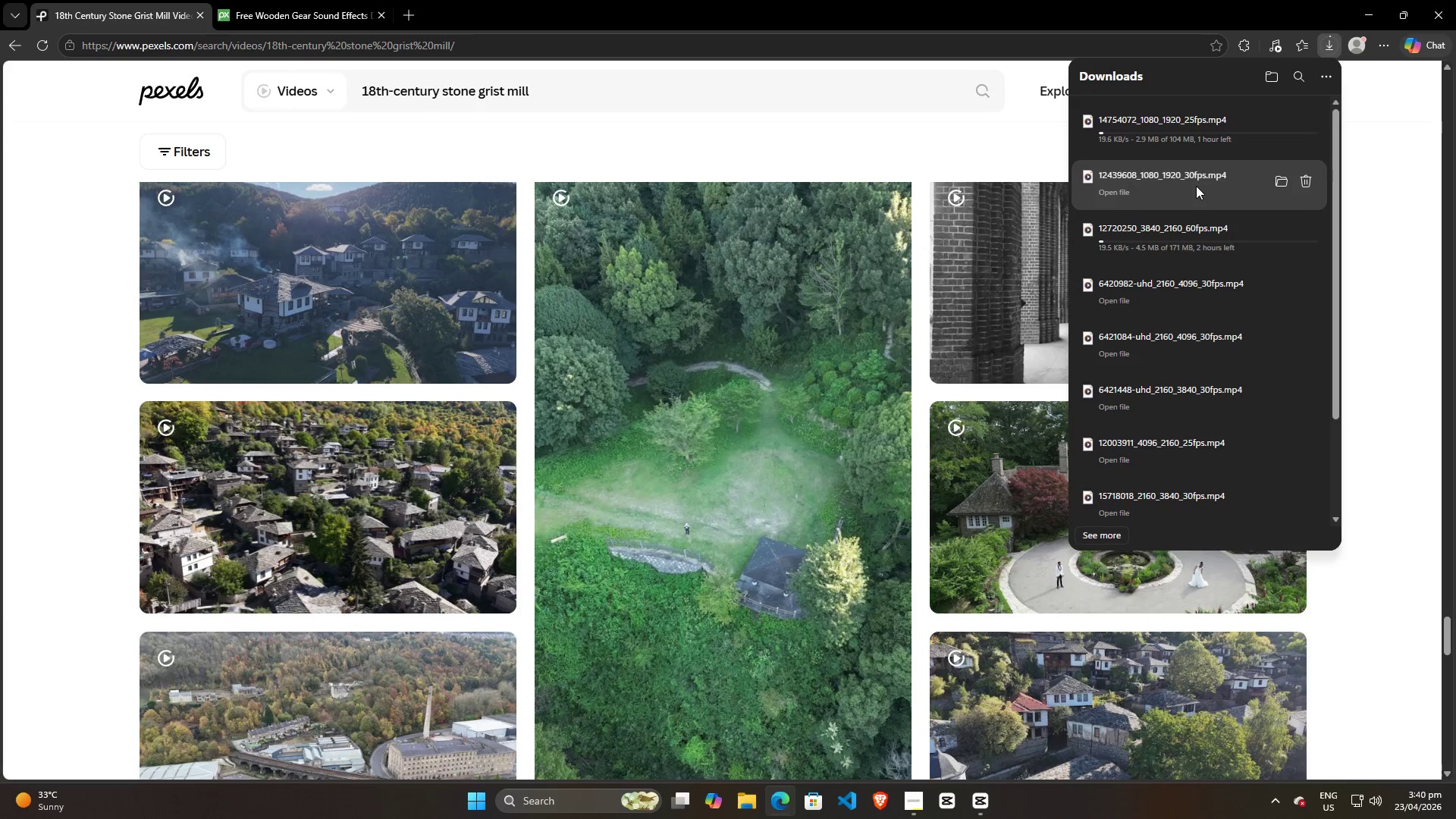 
left_click_drag(start_coordinate=[1159, 187], to_coordinate=[451, 357])
 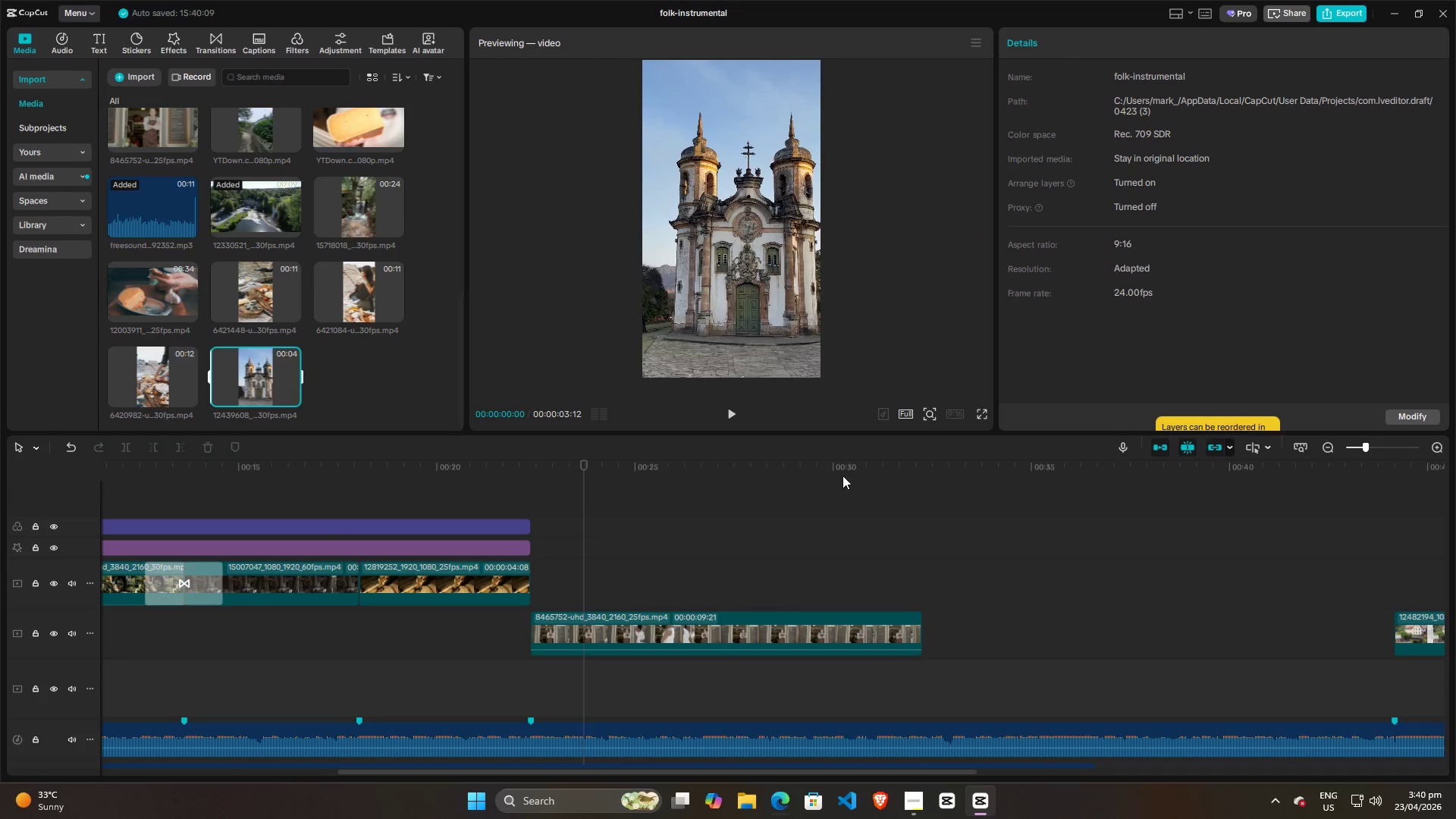 
hold_key(key=ControlLeft, duration=1.11)
scroll: coordinate [1015, 524], scroll_direction: down, amount: 9.0
 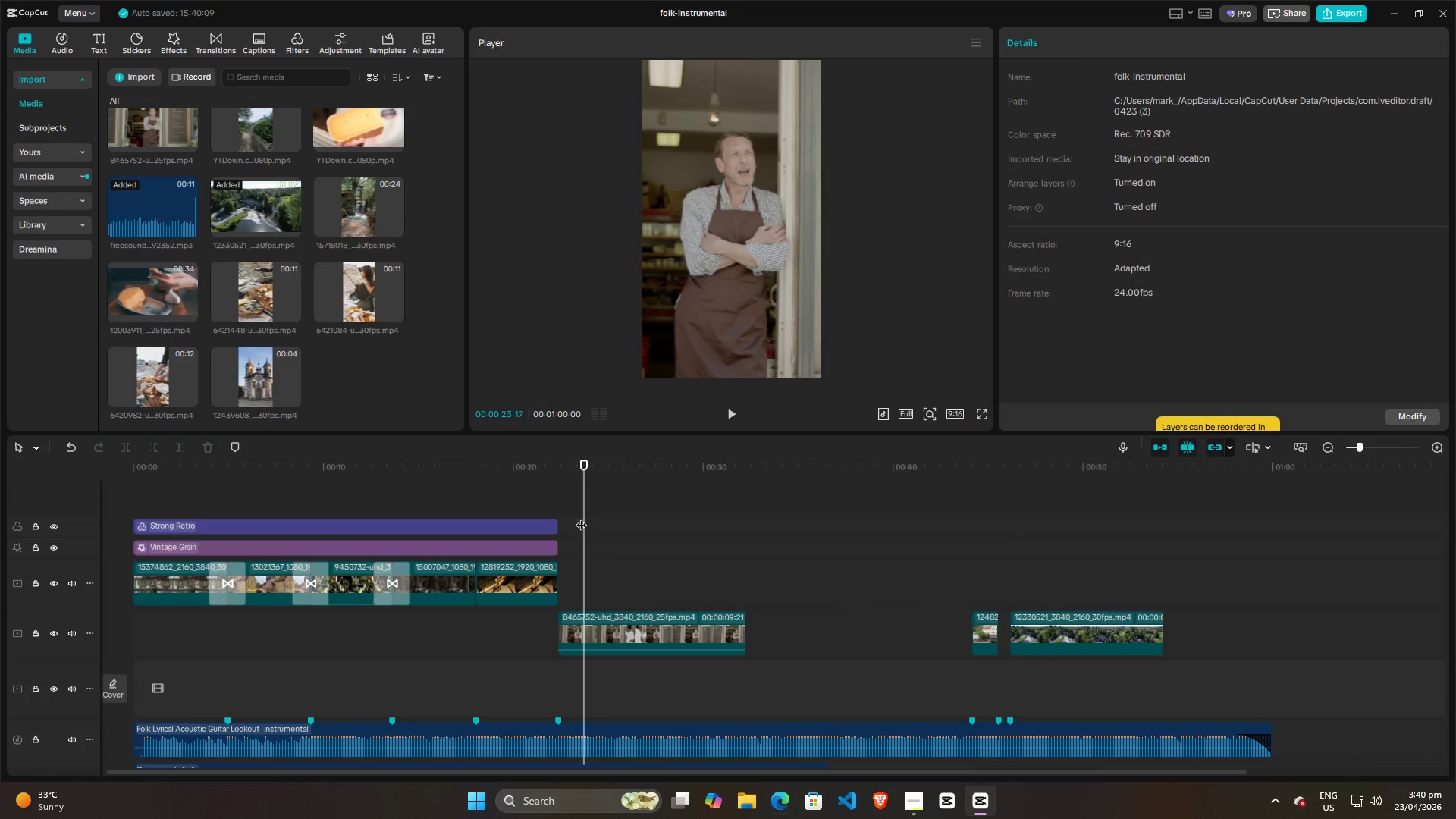 
left_click_drag(start_coordinate=[584, 516], to_coordinate=[167, 460])
 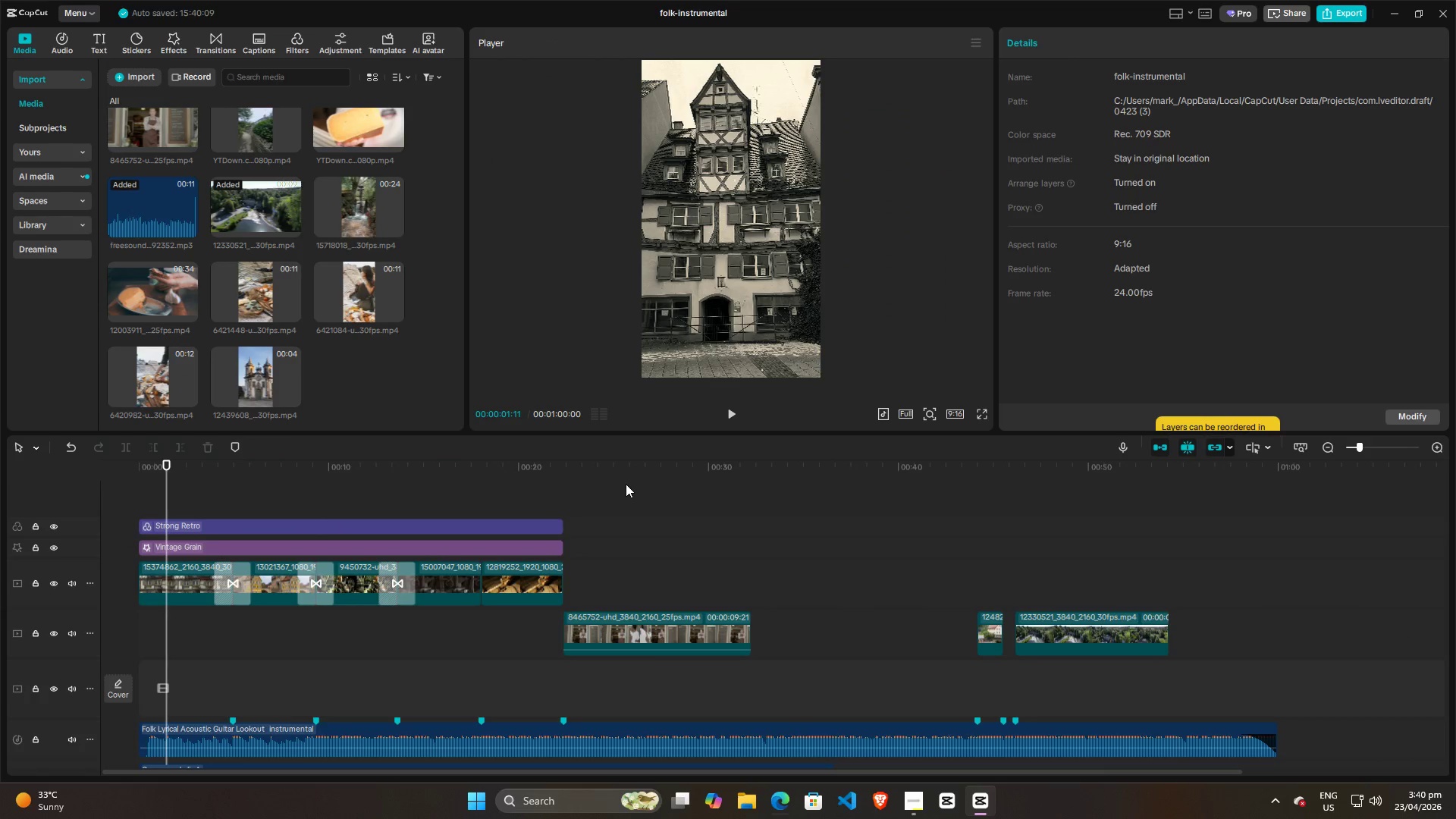 
key(Space)
 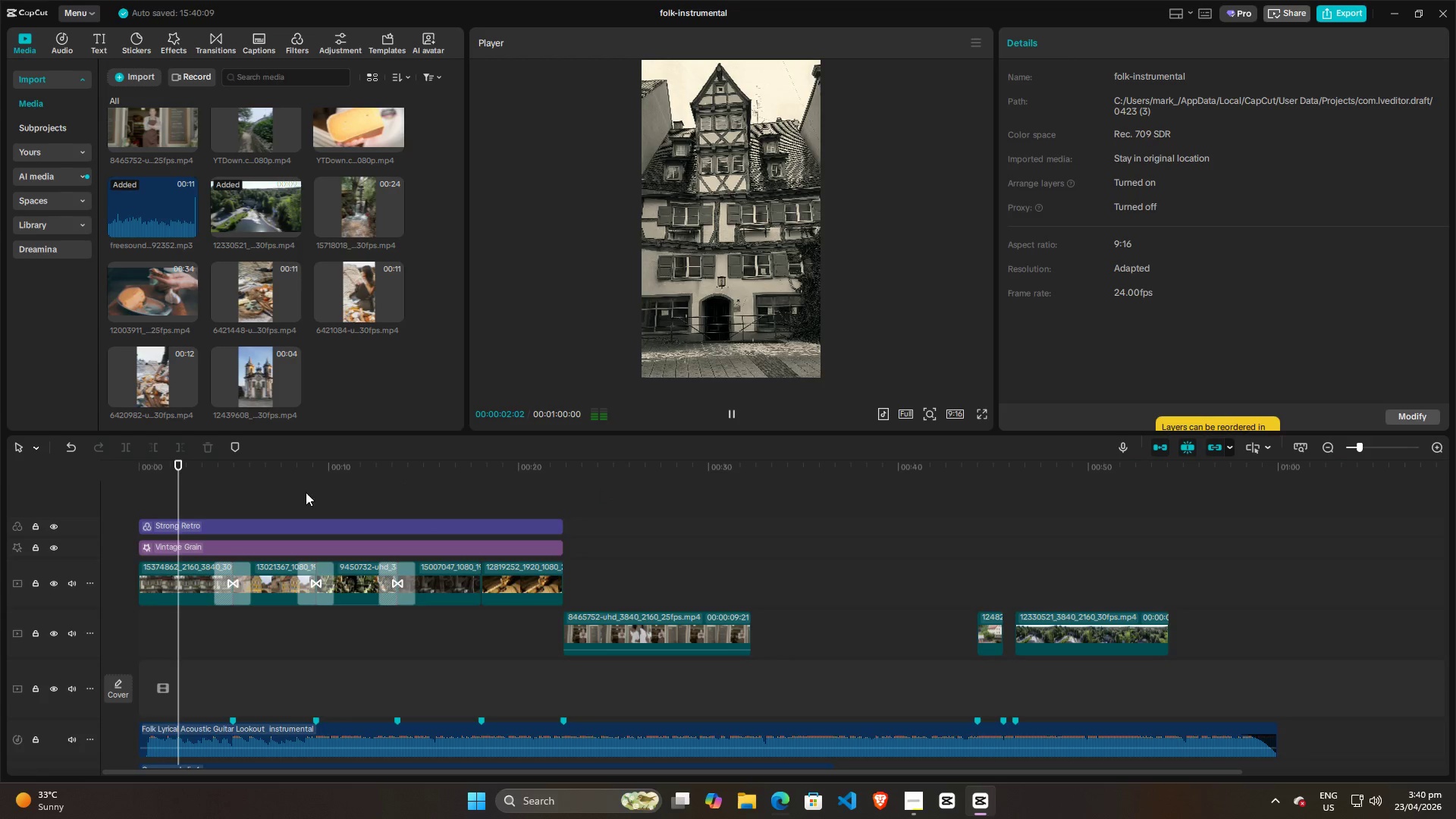 
left_click([275, 487])
 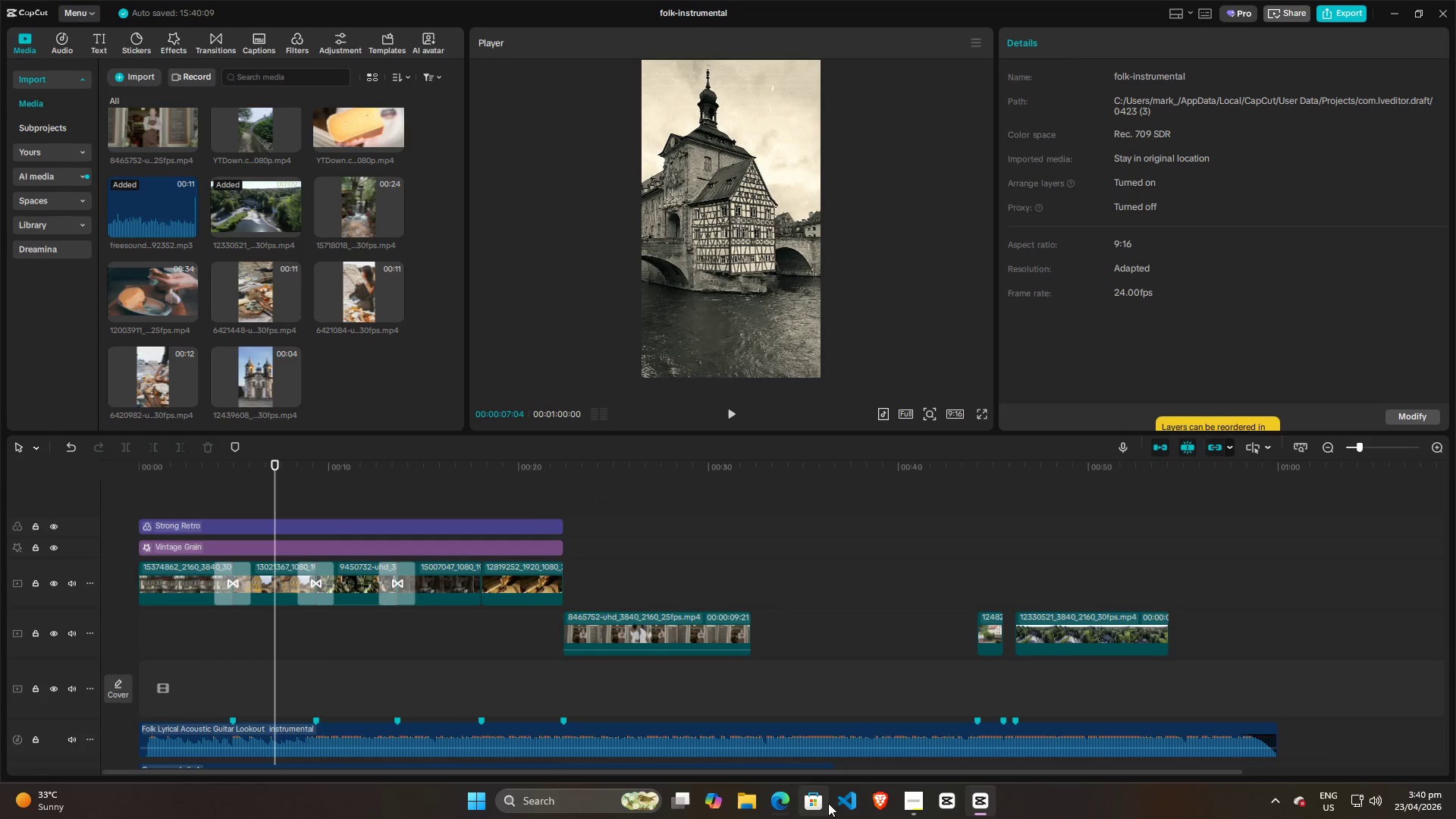 
left_click([783, 799])
 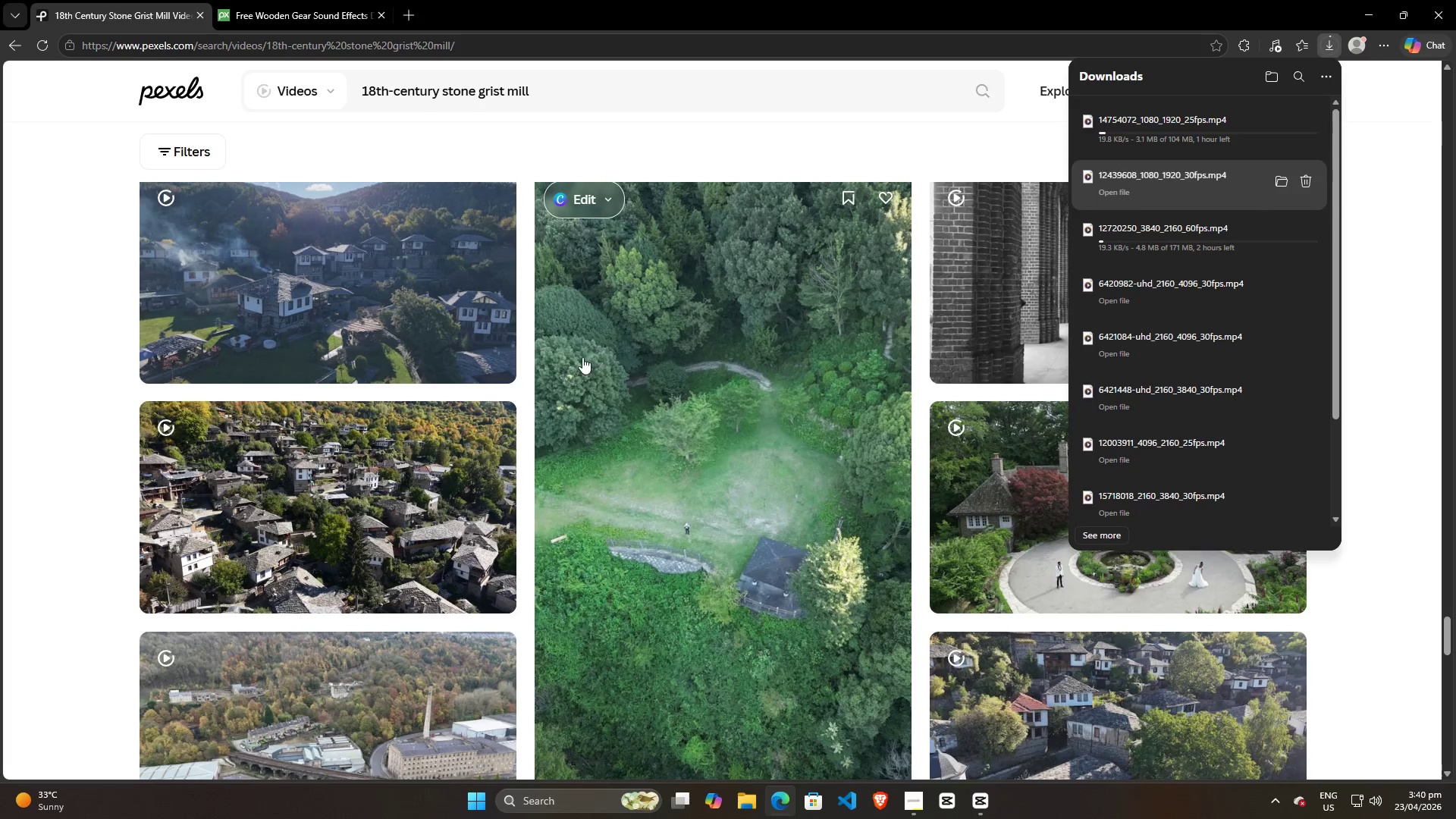 
scroll: coordinate [608, 430], scroll_direction: up, amount: 15.0
 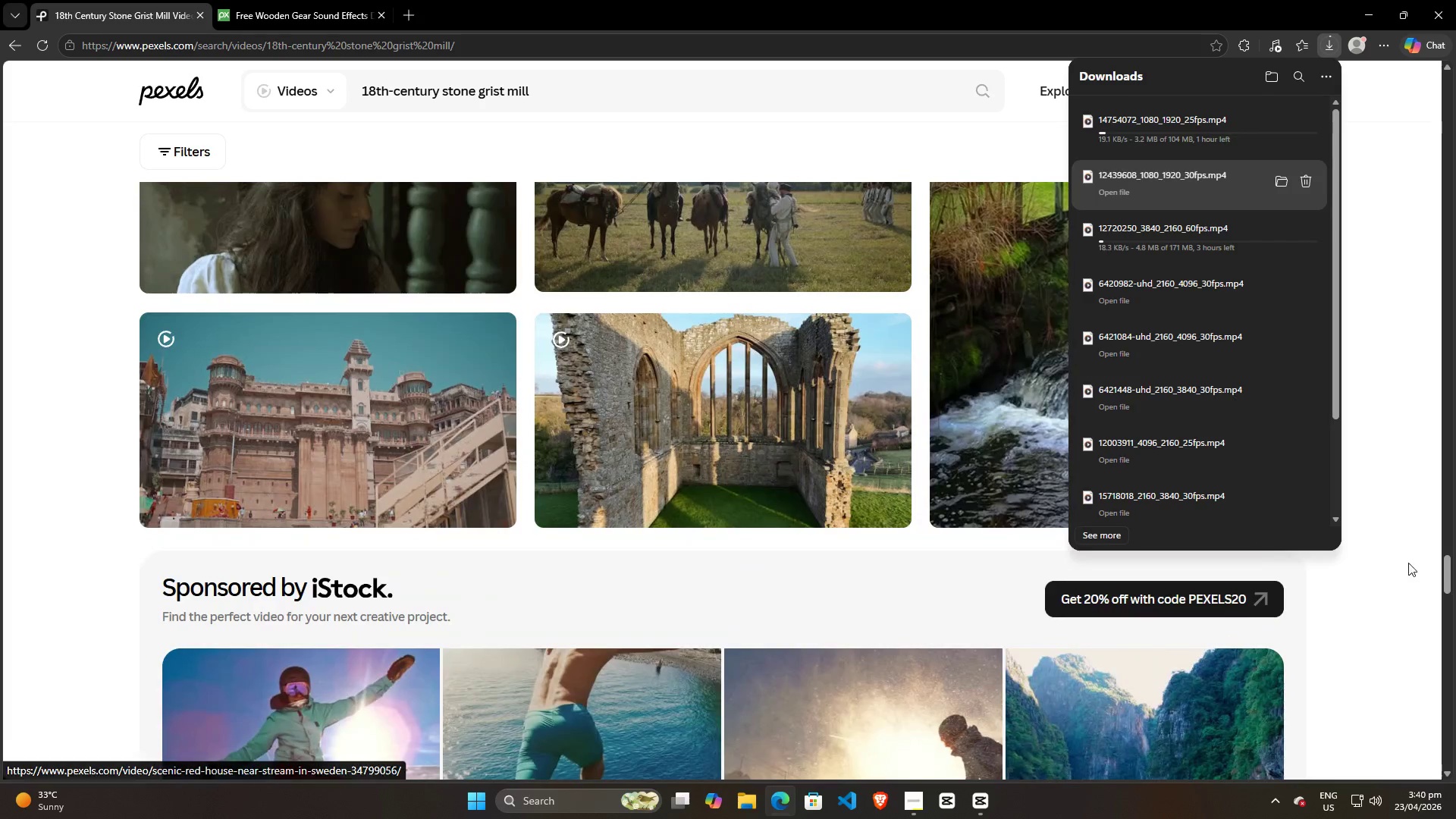 
left_click([1410, 564])
 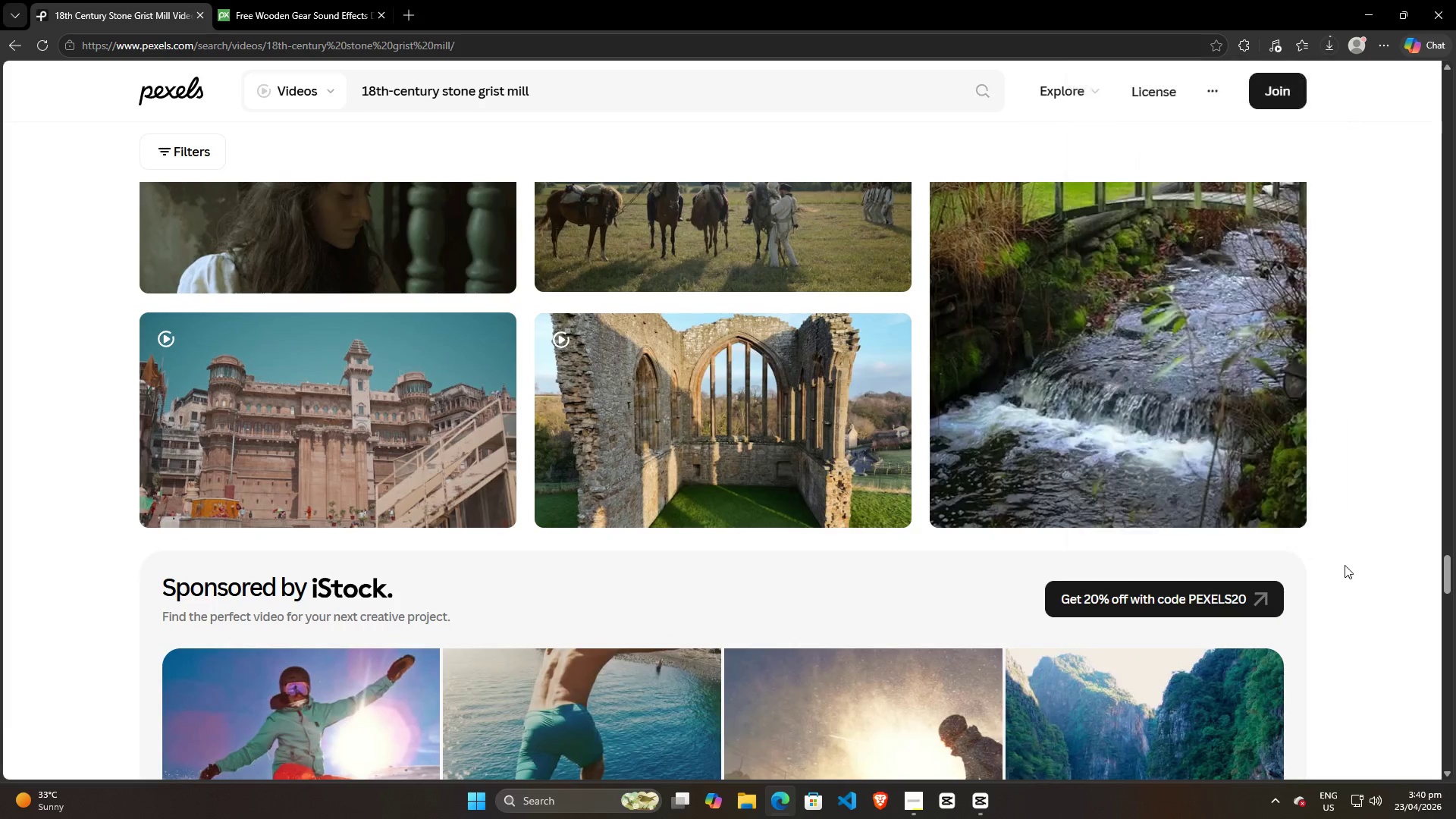 
scroll: coordinate [1345, 565], scroll_direction: up, amount: 33.0
 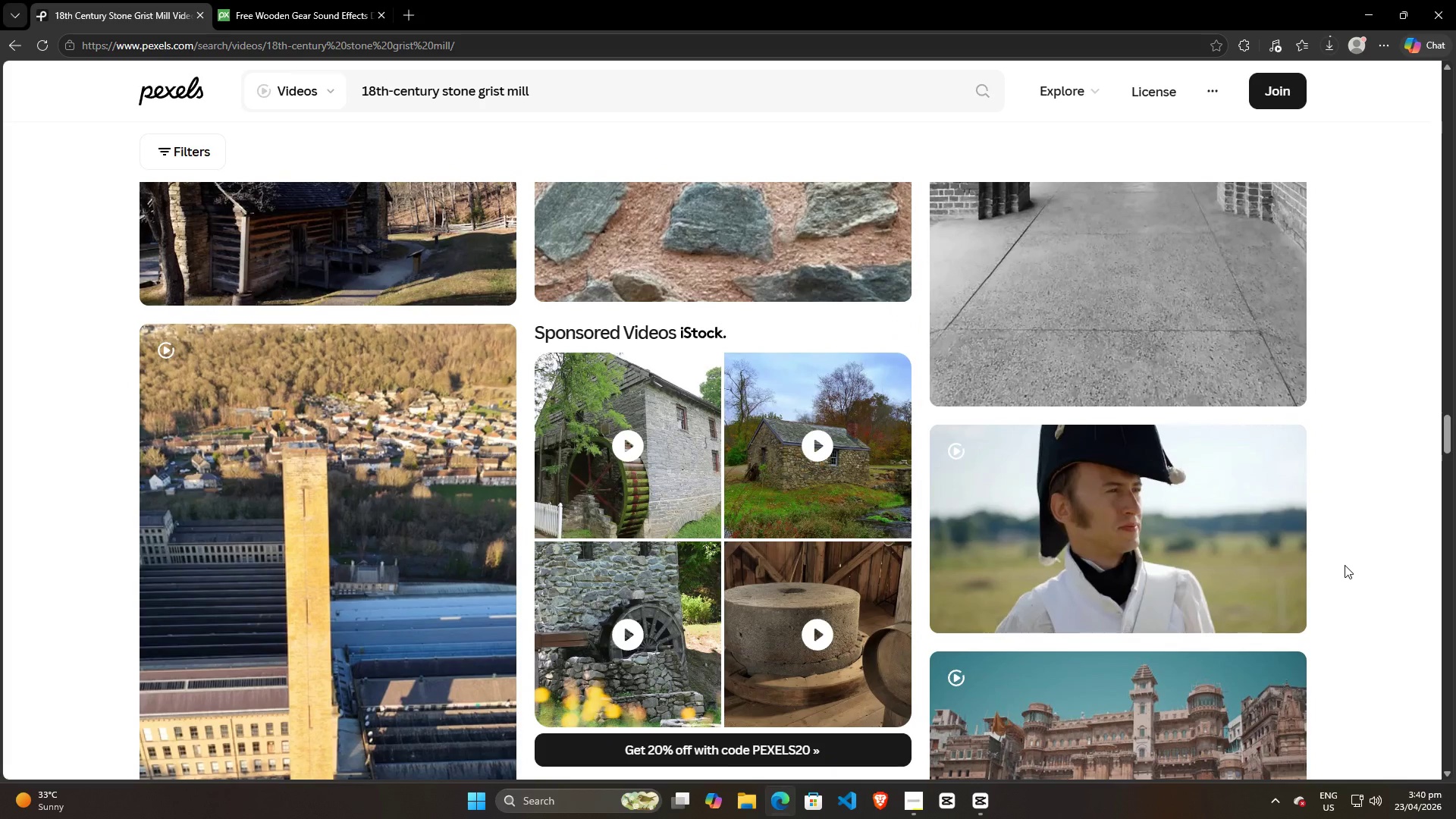 
scroll: coordinate [1345, 565], scroll_direction: down, amount: 25.0
 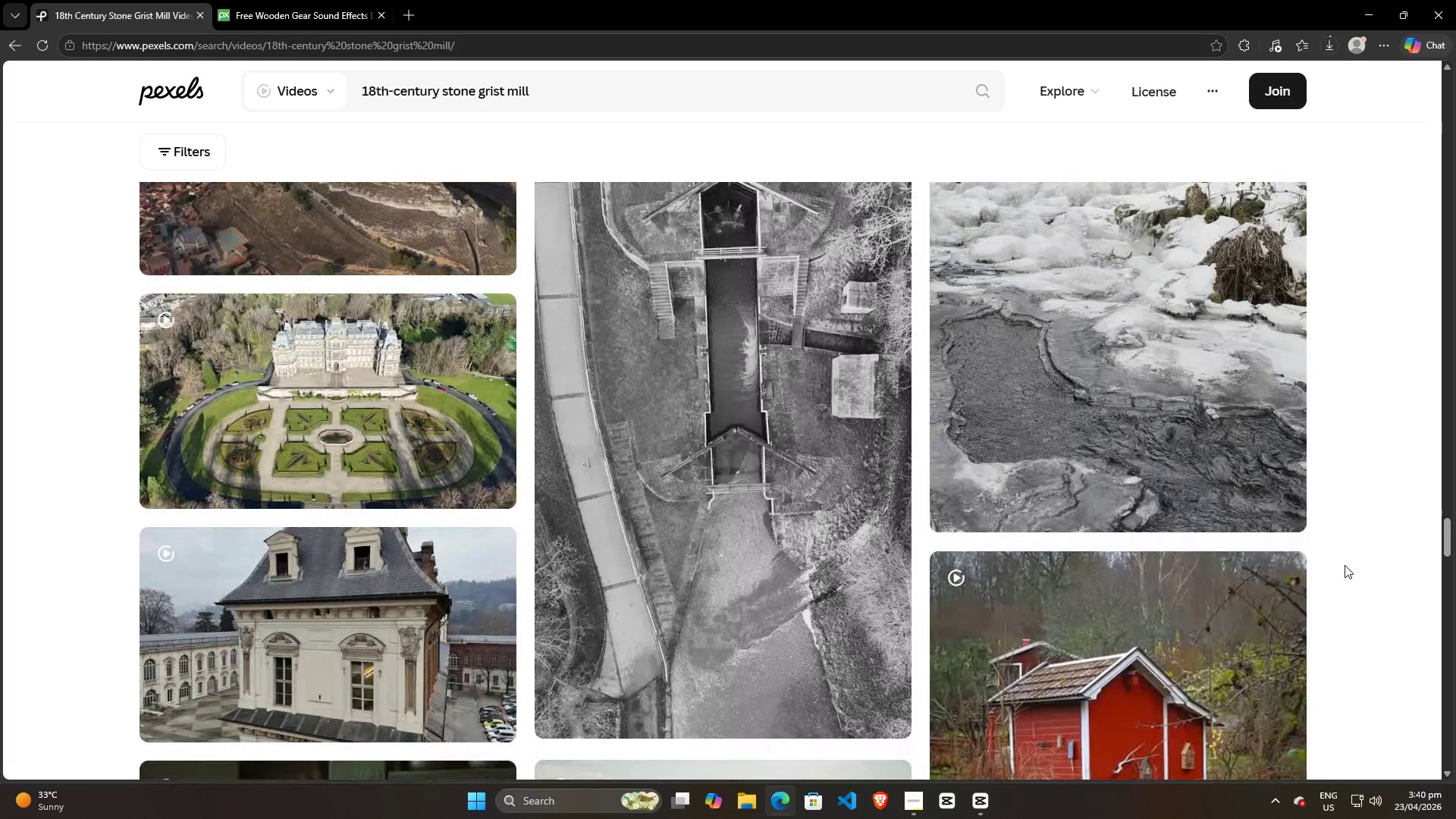 
key(Alt+AltLeft)
 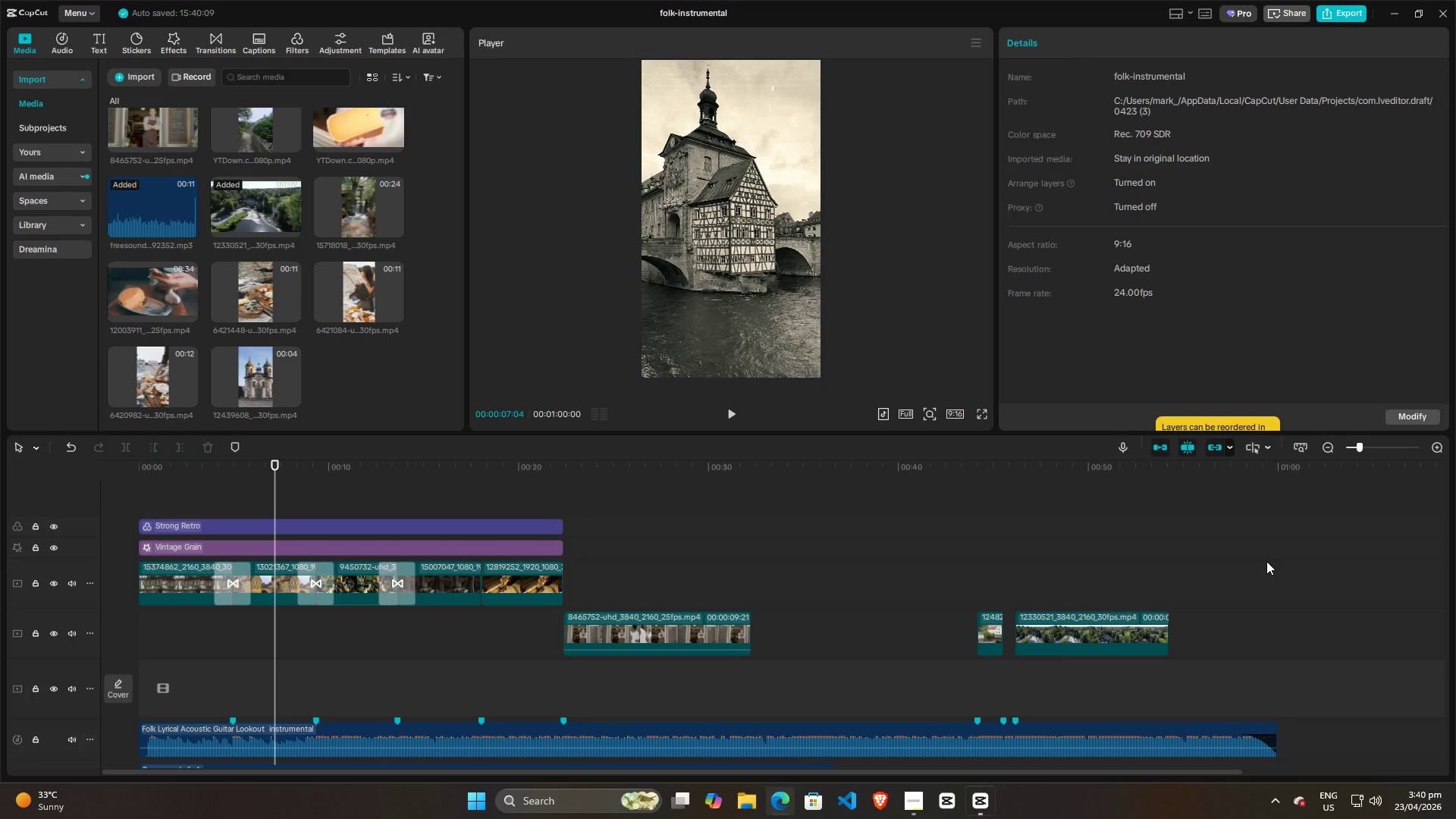 
key(Alt+Tab)
 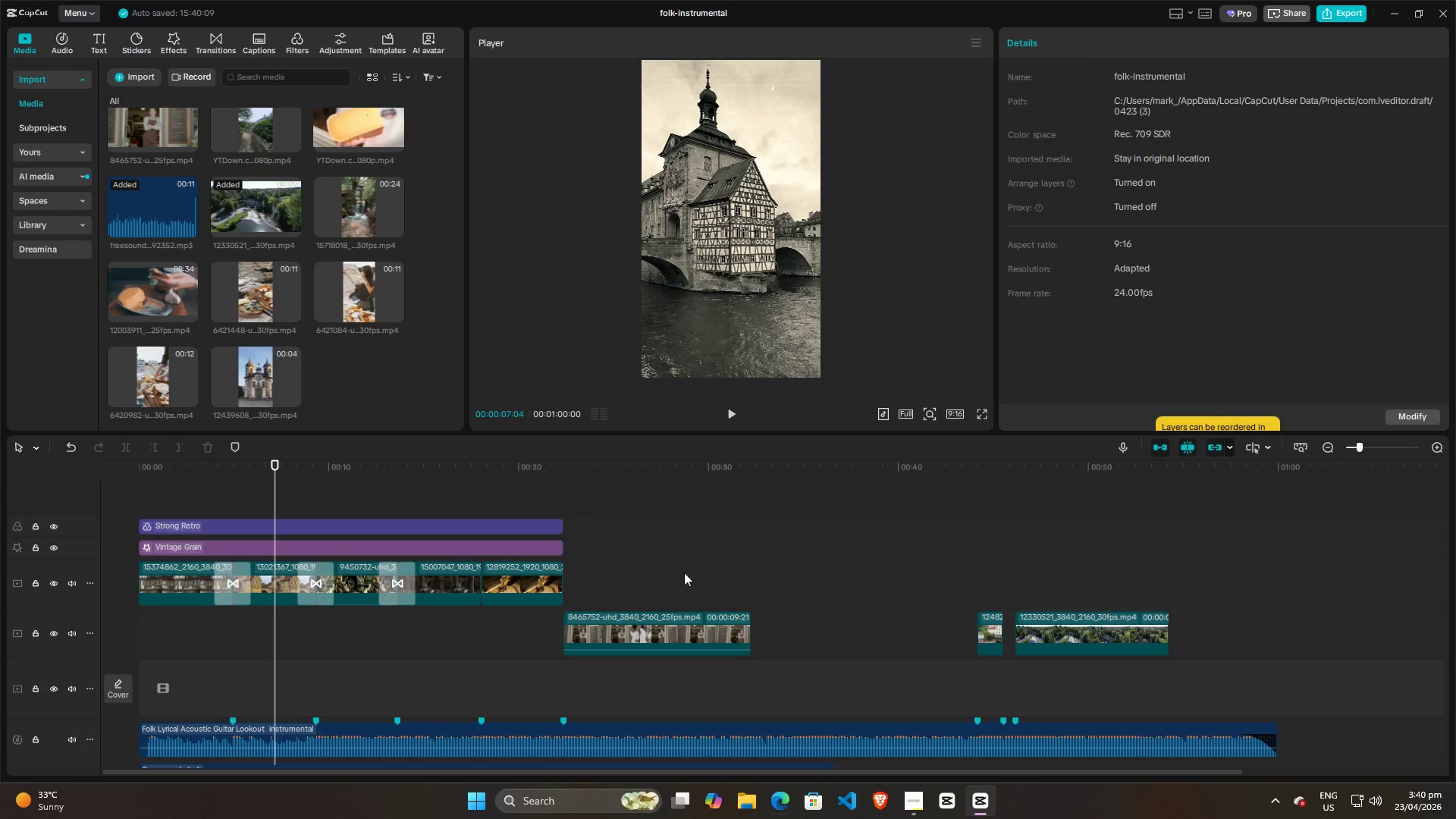 
left_click([599, 571])
 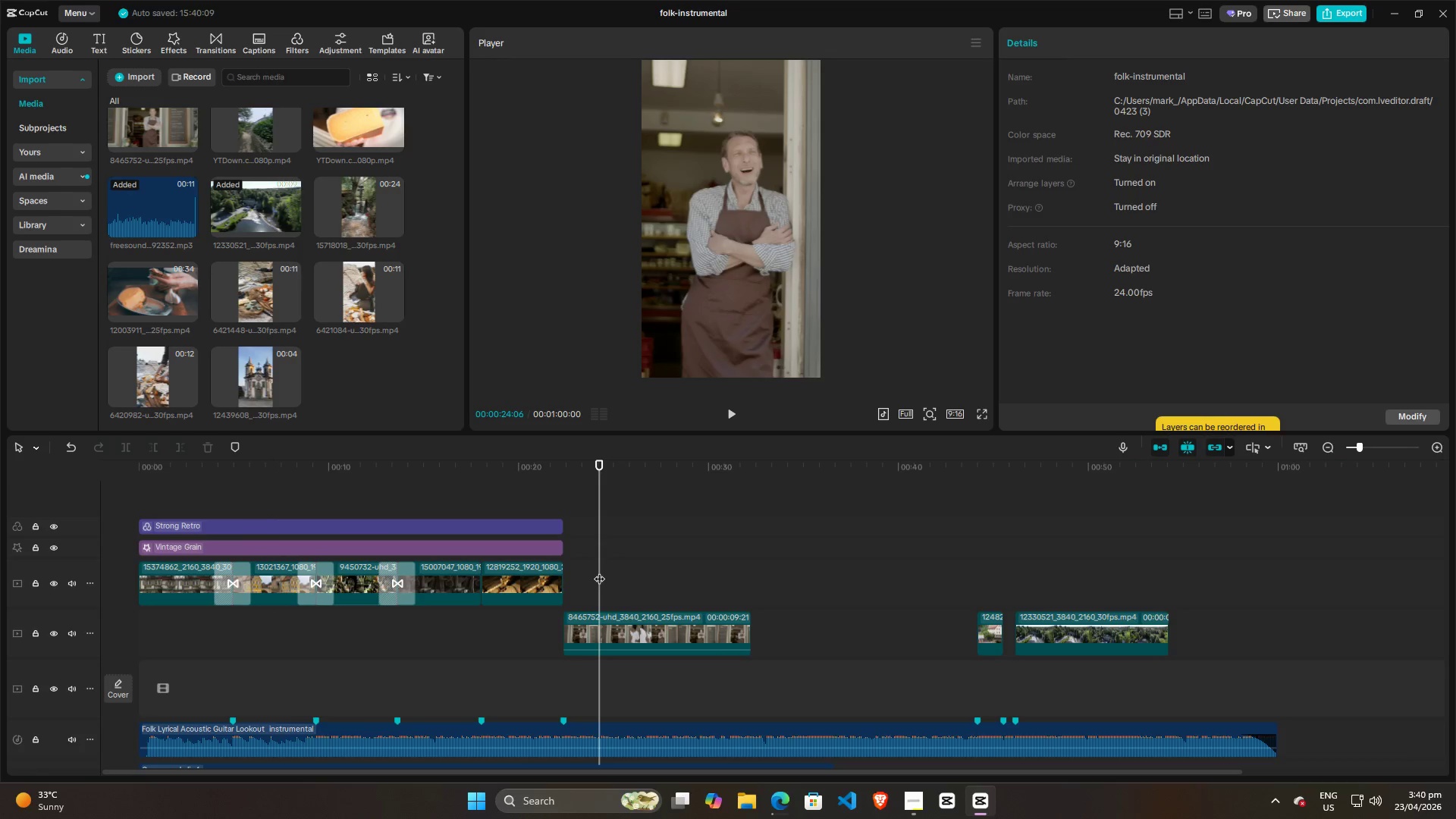 
left_click_drag(start_coordinate=[599, 571], to_coordinate=[596, 546])
 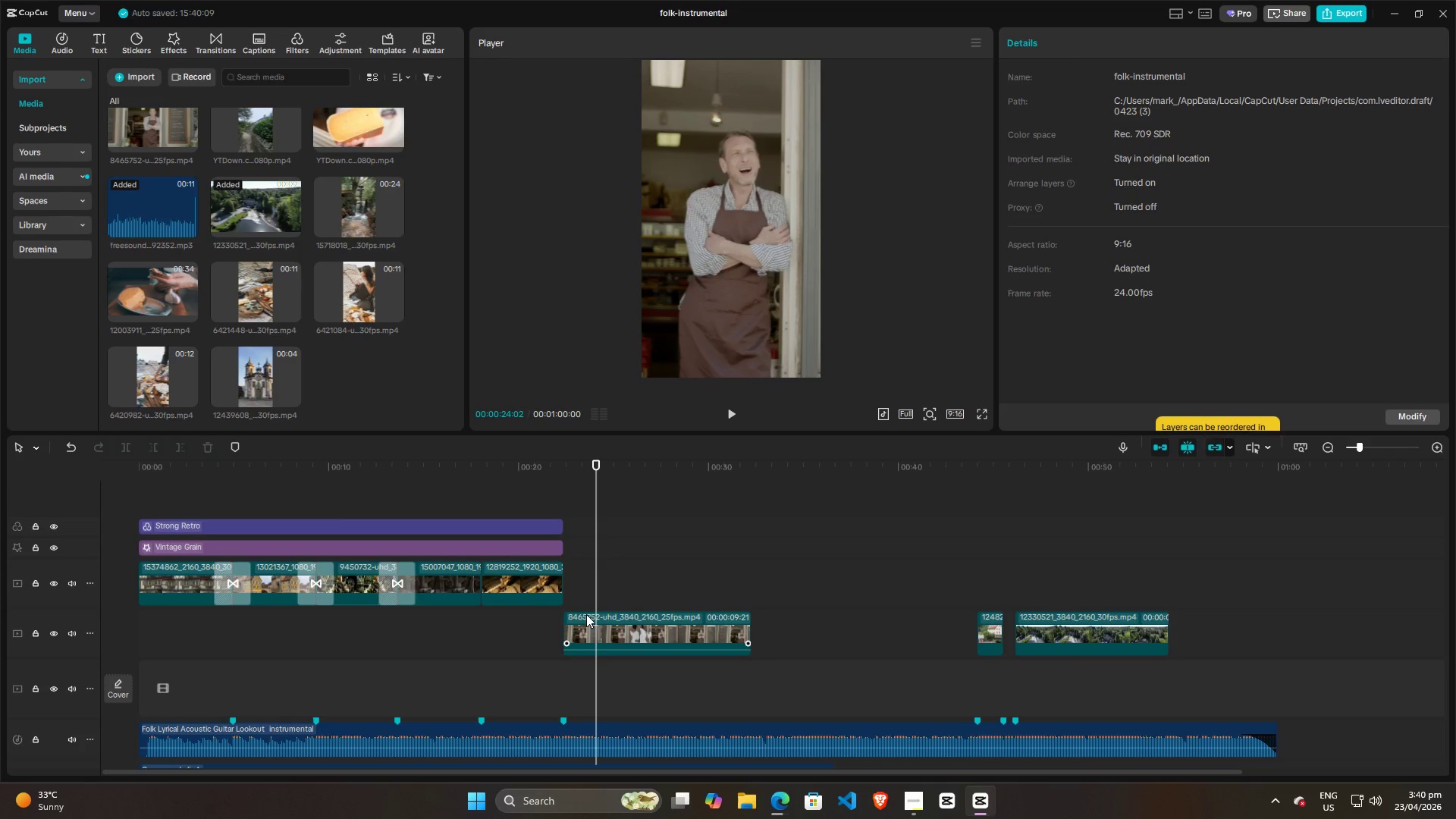 
left_click([586, 617])
 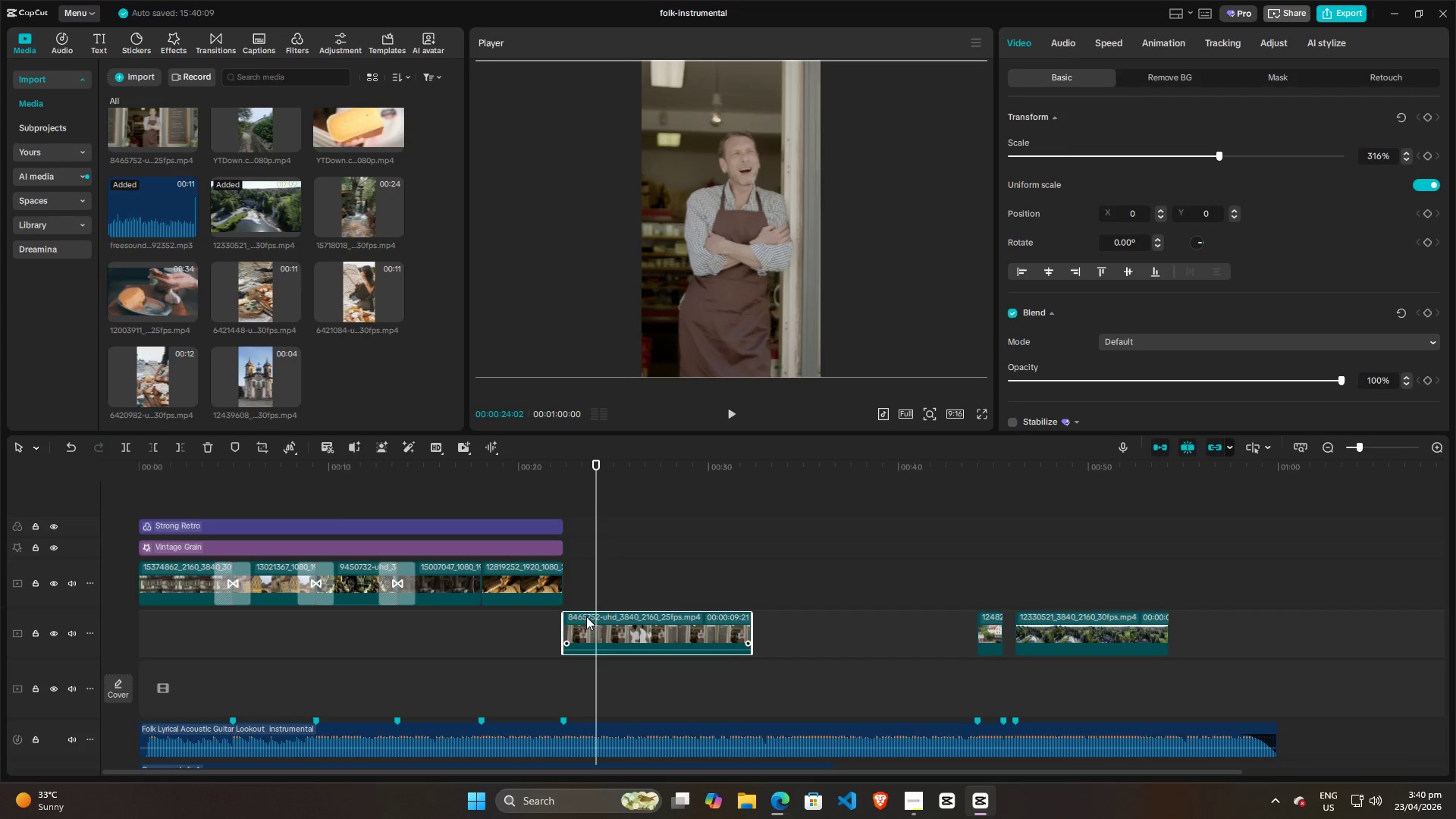 
key(M)
 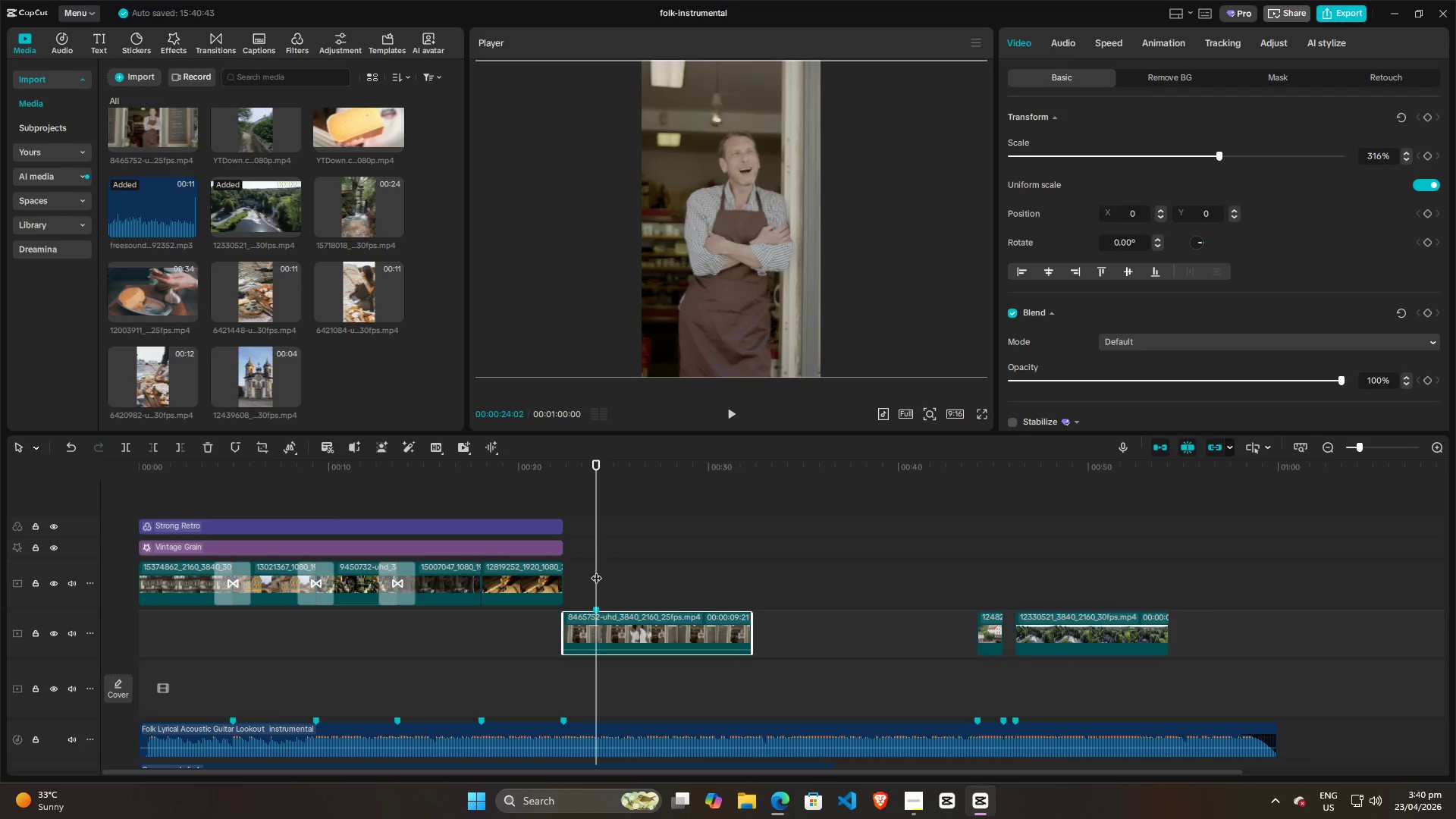 
key(Control+ControlLeft)
 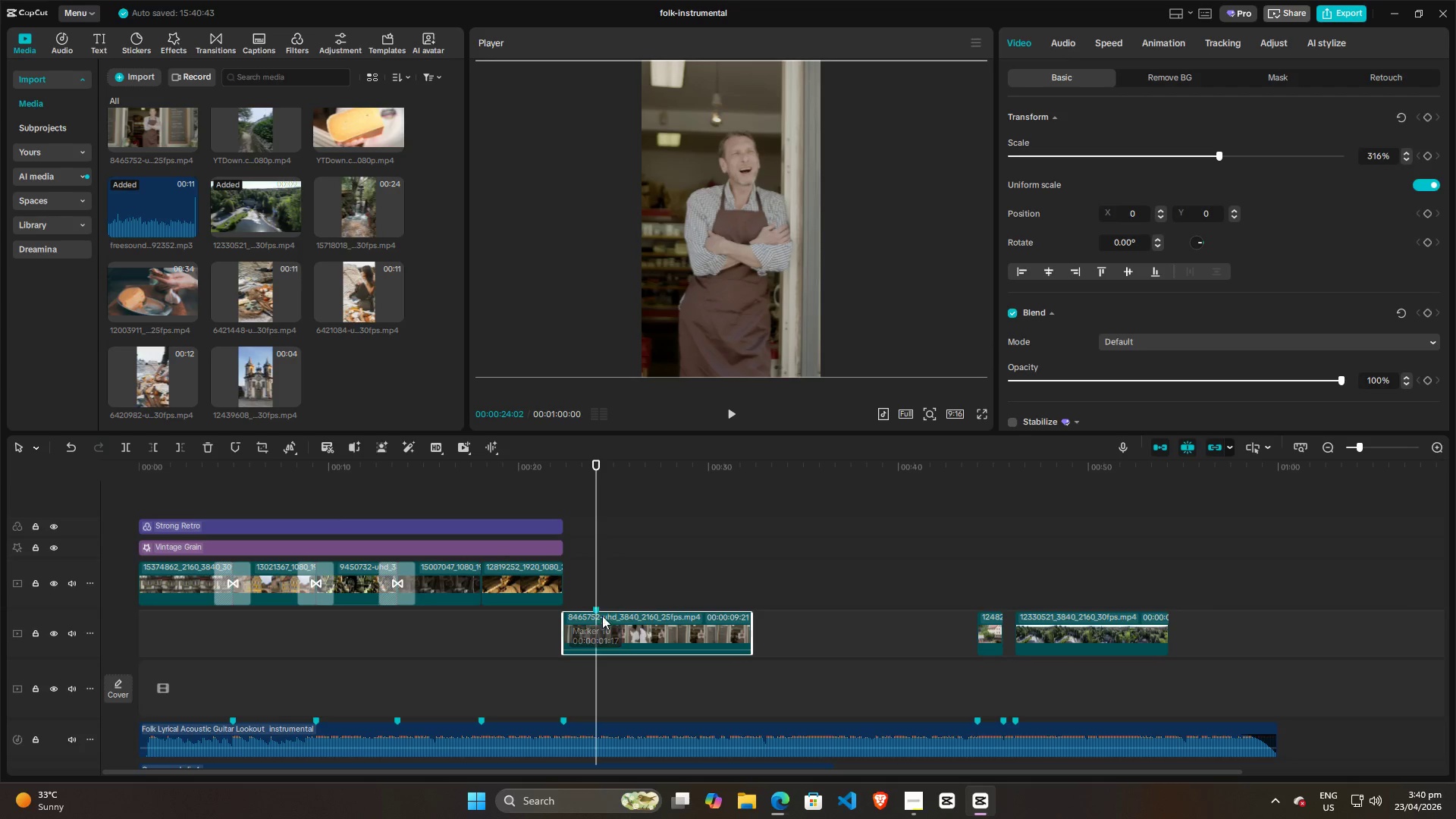 
left_click_drag(start_coordinate=[619, 617], to_coordinate=[587, 617])
 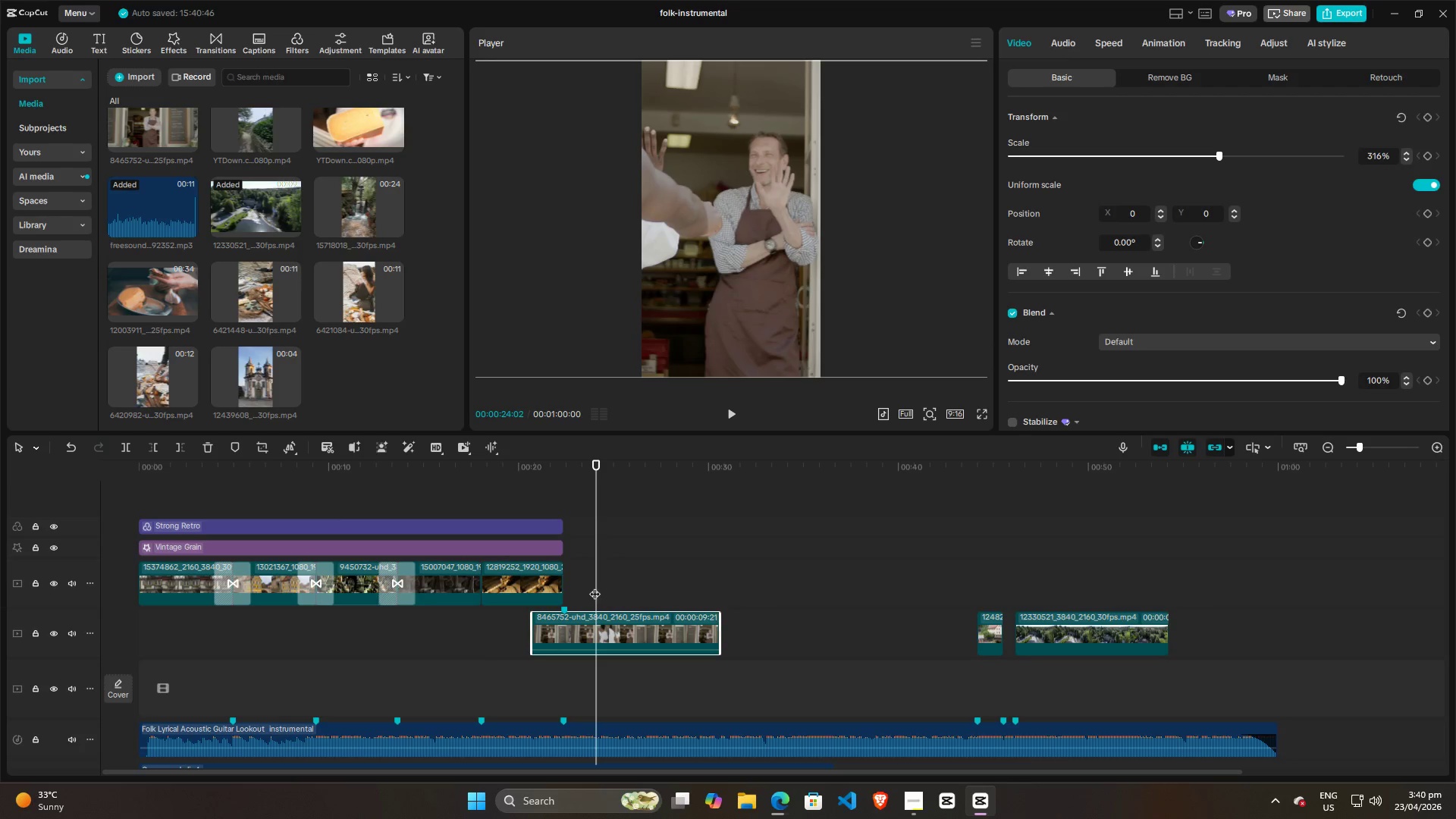 
left_click_drag(start_coordinate=[595, 585], to_coordinate=[567, 585])
 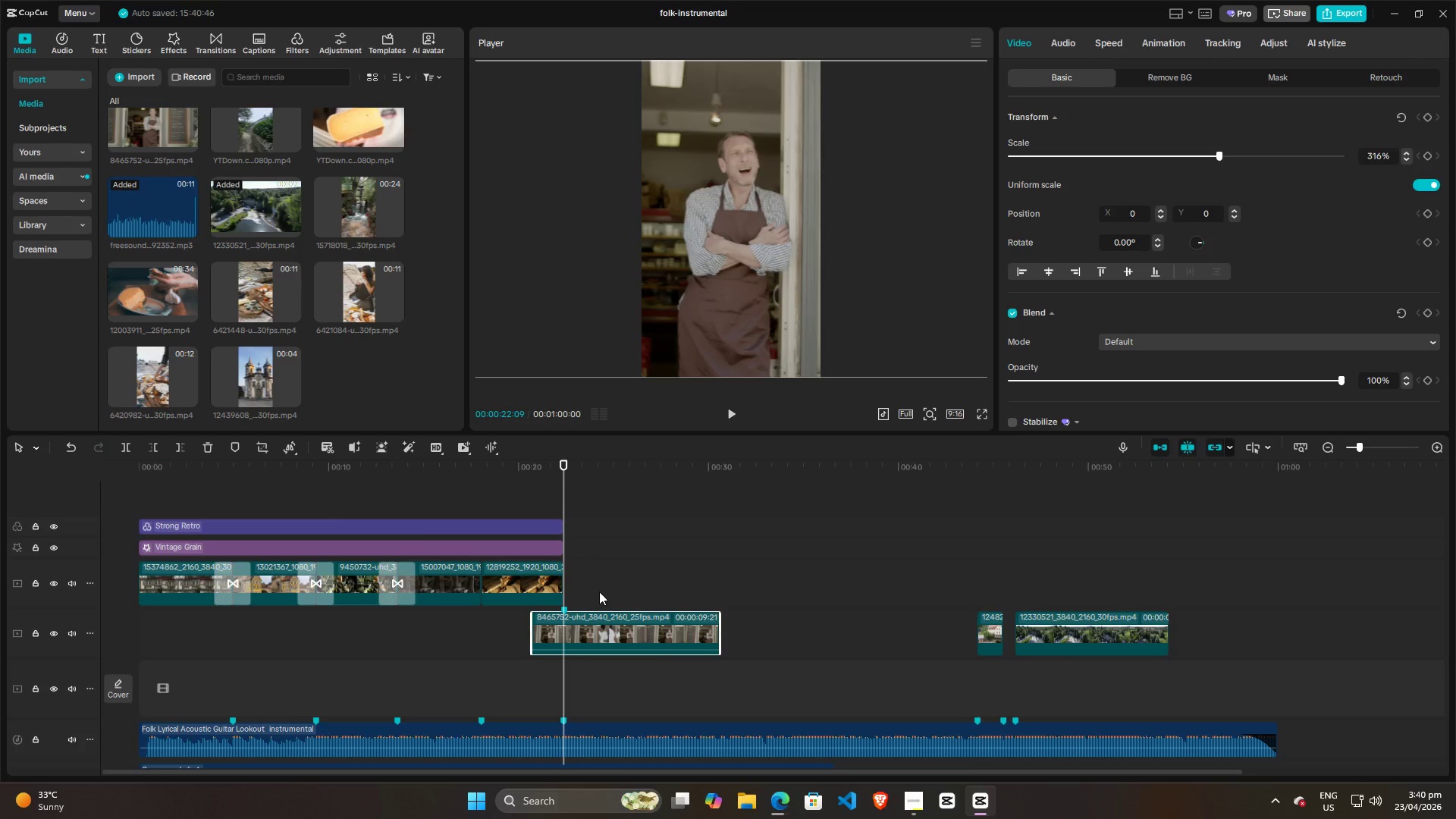 
hold_key(key=ControlLeft, duration=0.75)
scroll: coordinate [603, 595], scroll_direction: up, amount: 10.0
 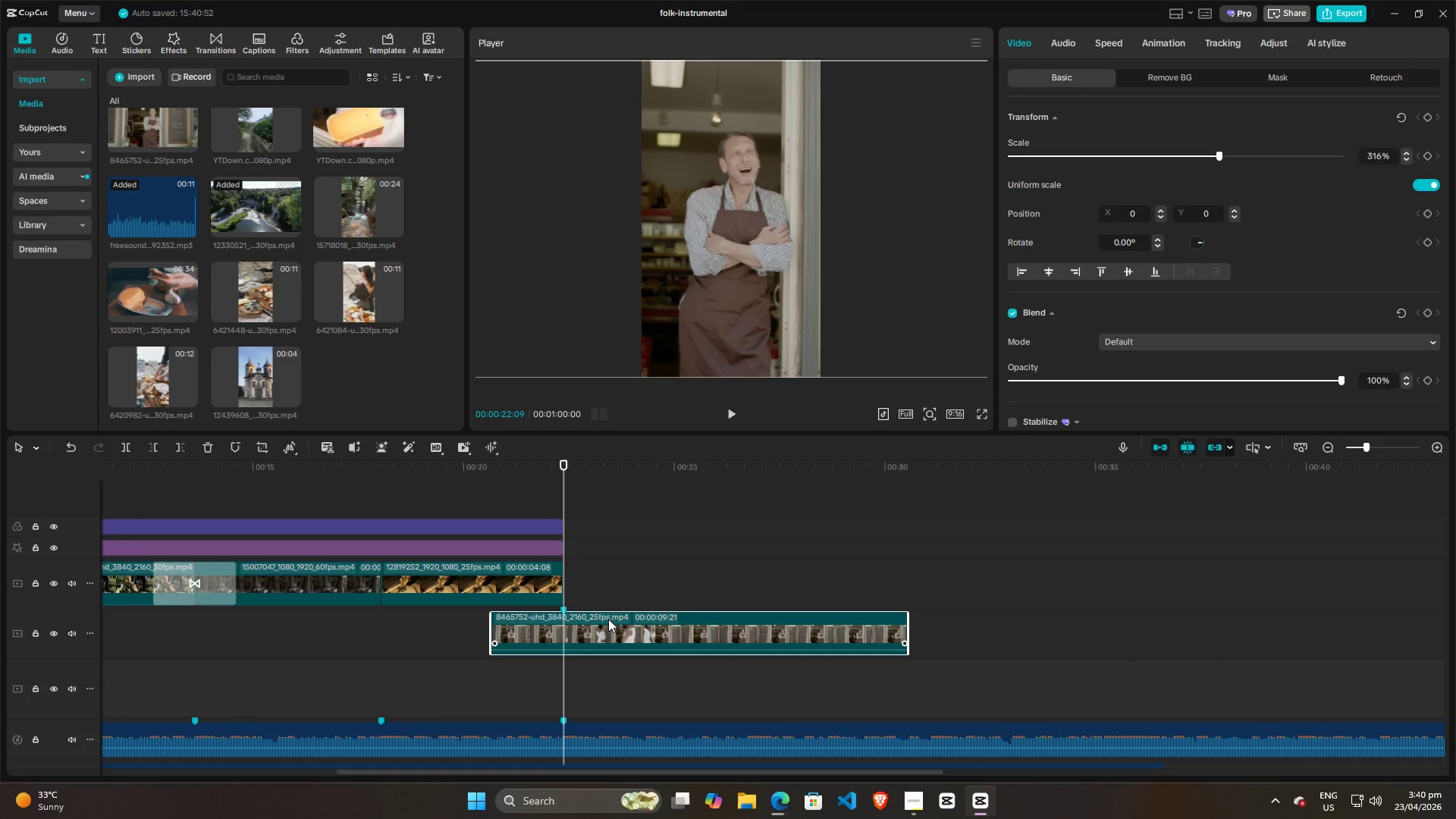 
wait(6.28)
 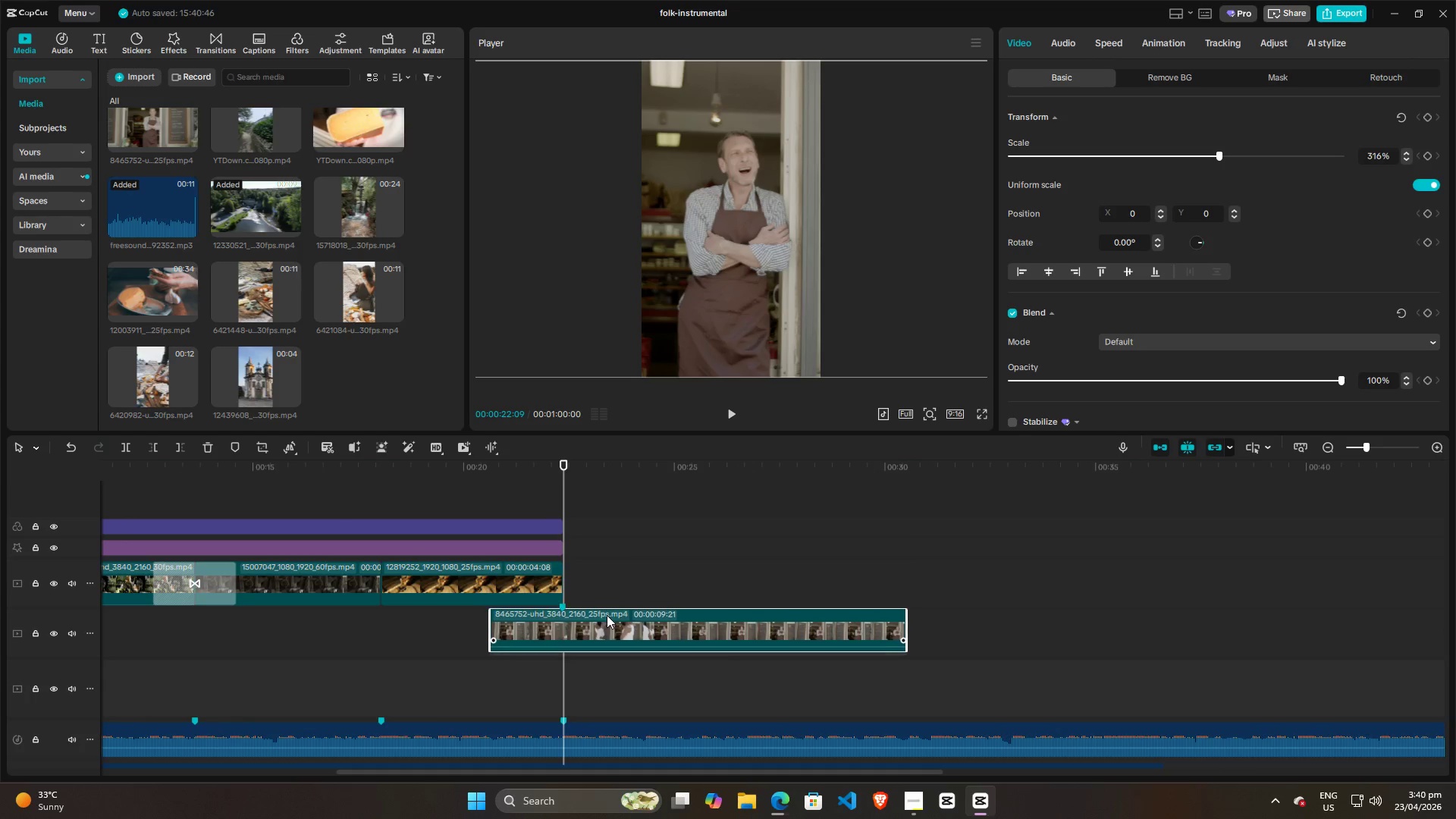 
left_click([465, 508])
 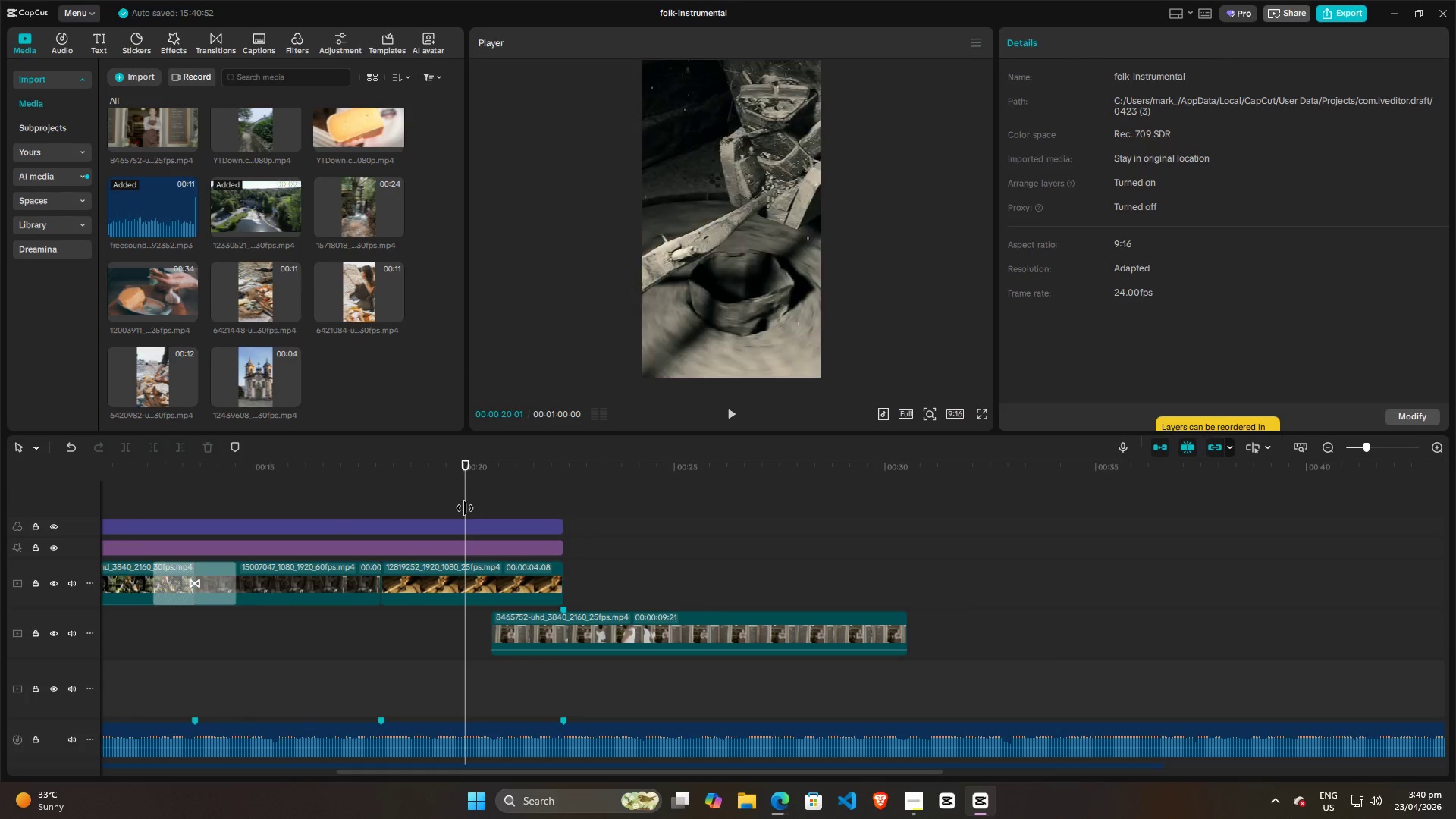 
key(Space)
 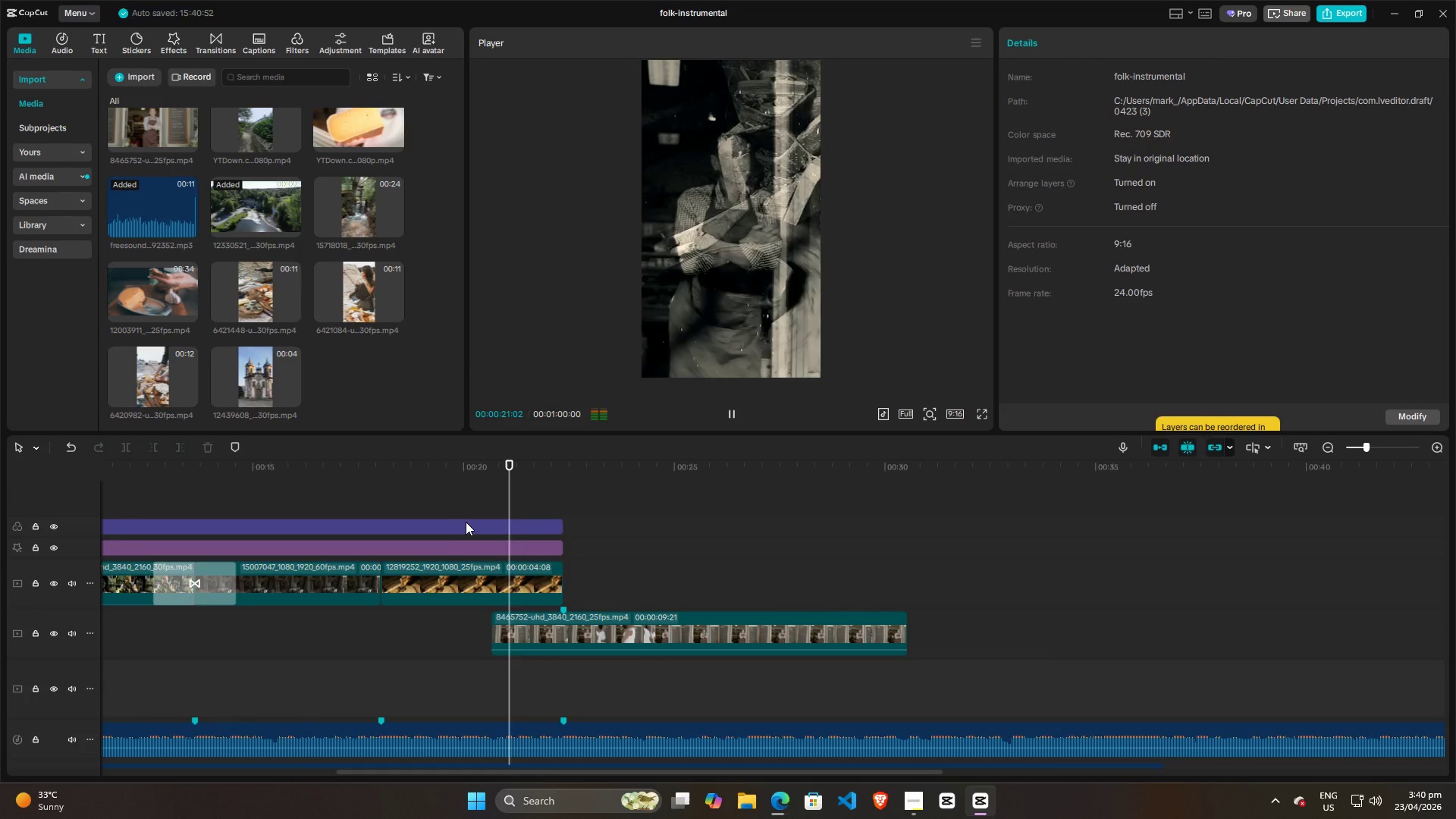 
key(Space)
 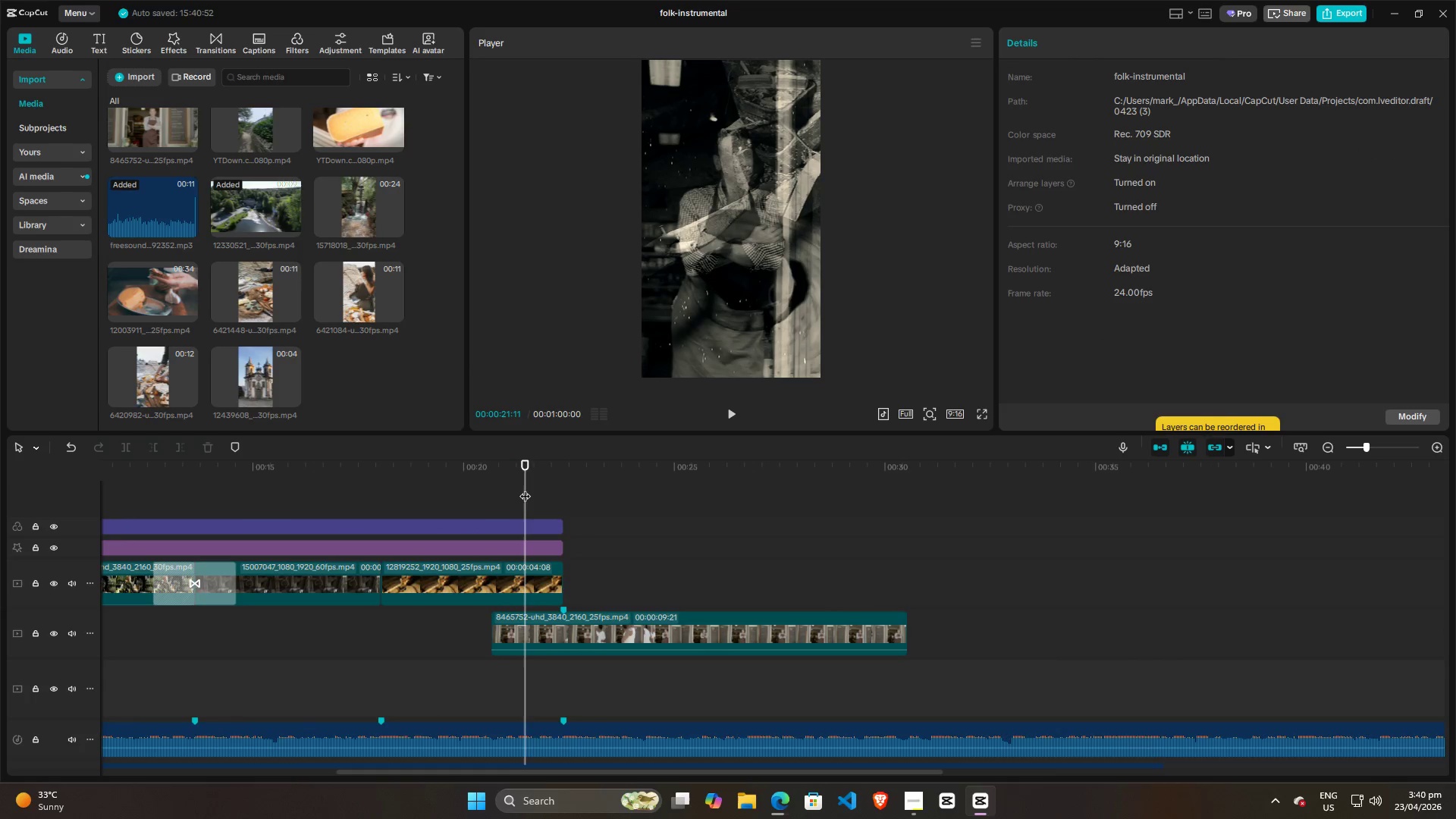 
left_click_drag(start_coordinate=[525, 488], to_coordinate=[492, 500])
 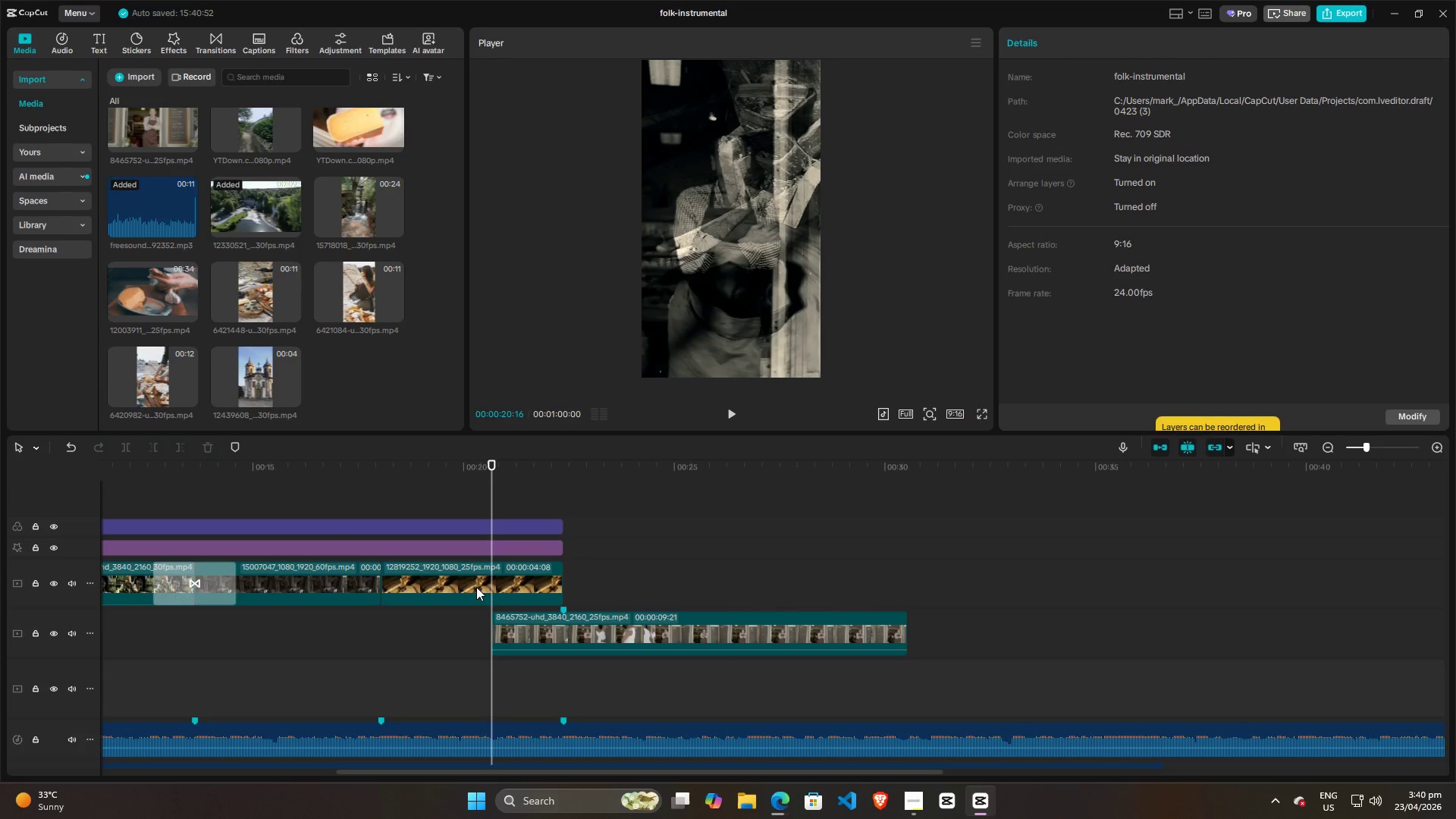 
left_click([476, 588])
 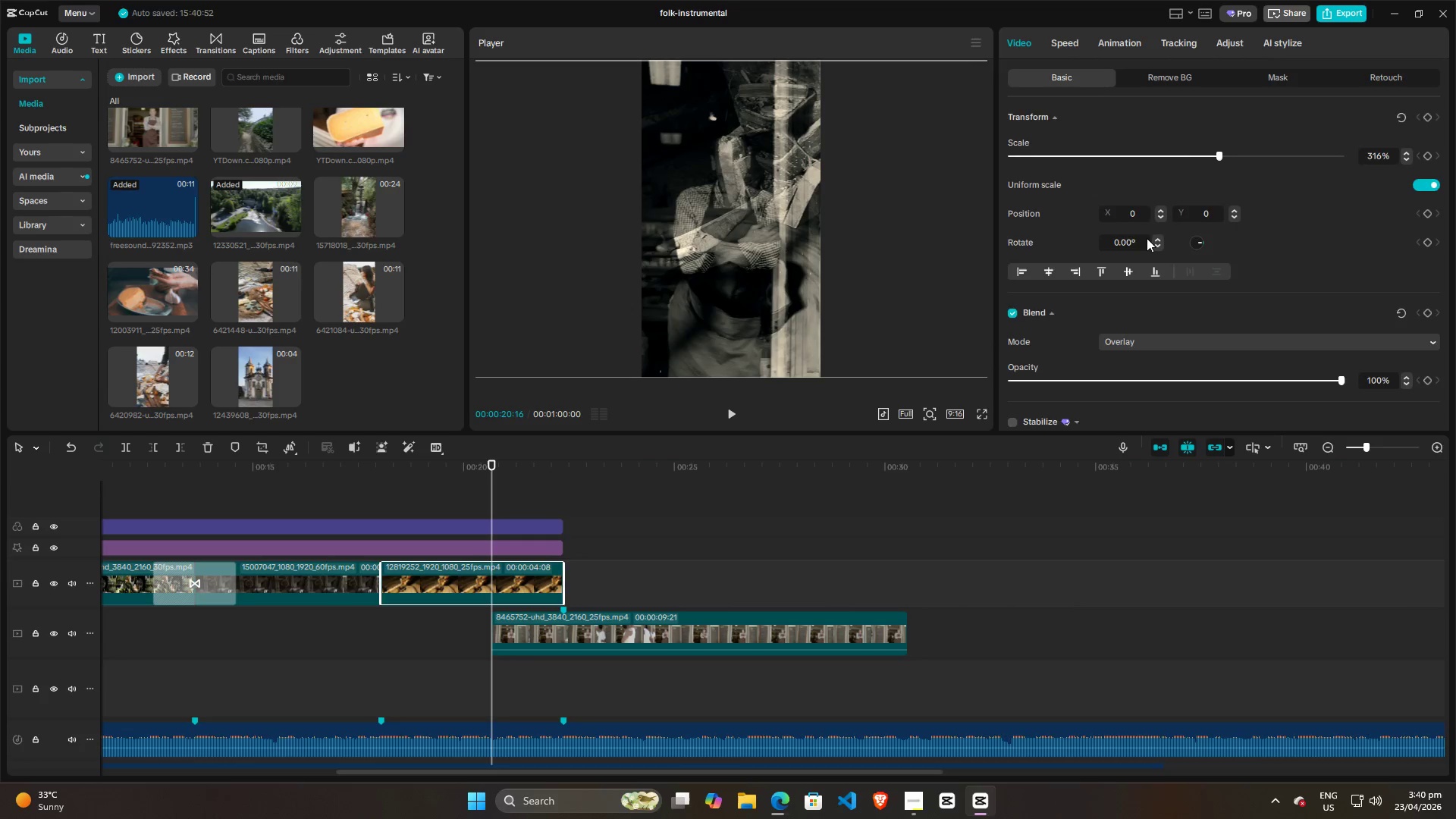 
scroll: coordinate [1157, 246], scroll_direction: down, amount: 5.0
 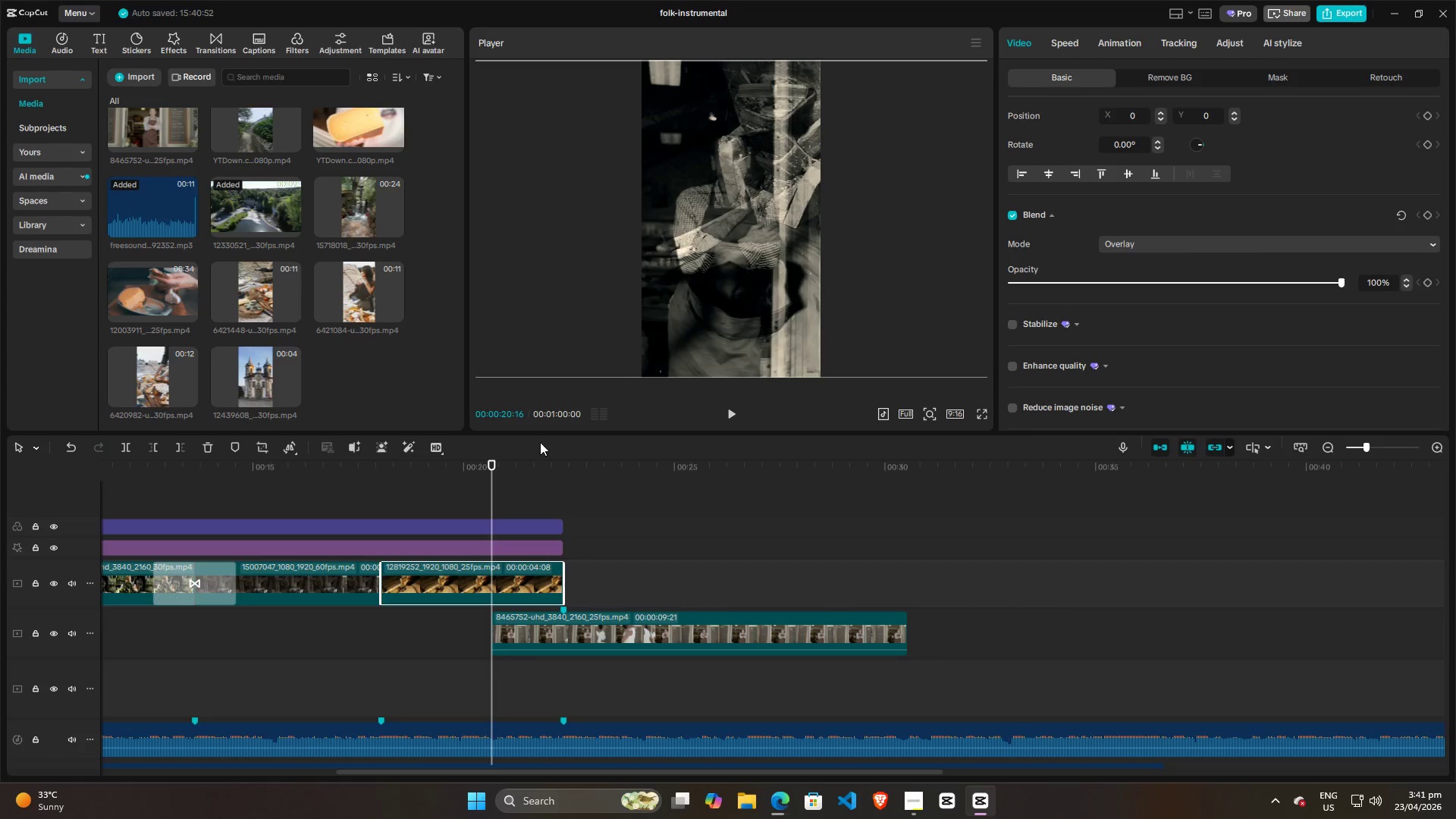 
left_click([1427, 282])
 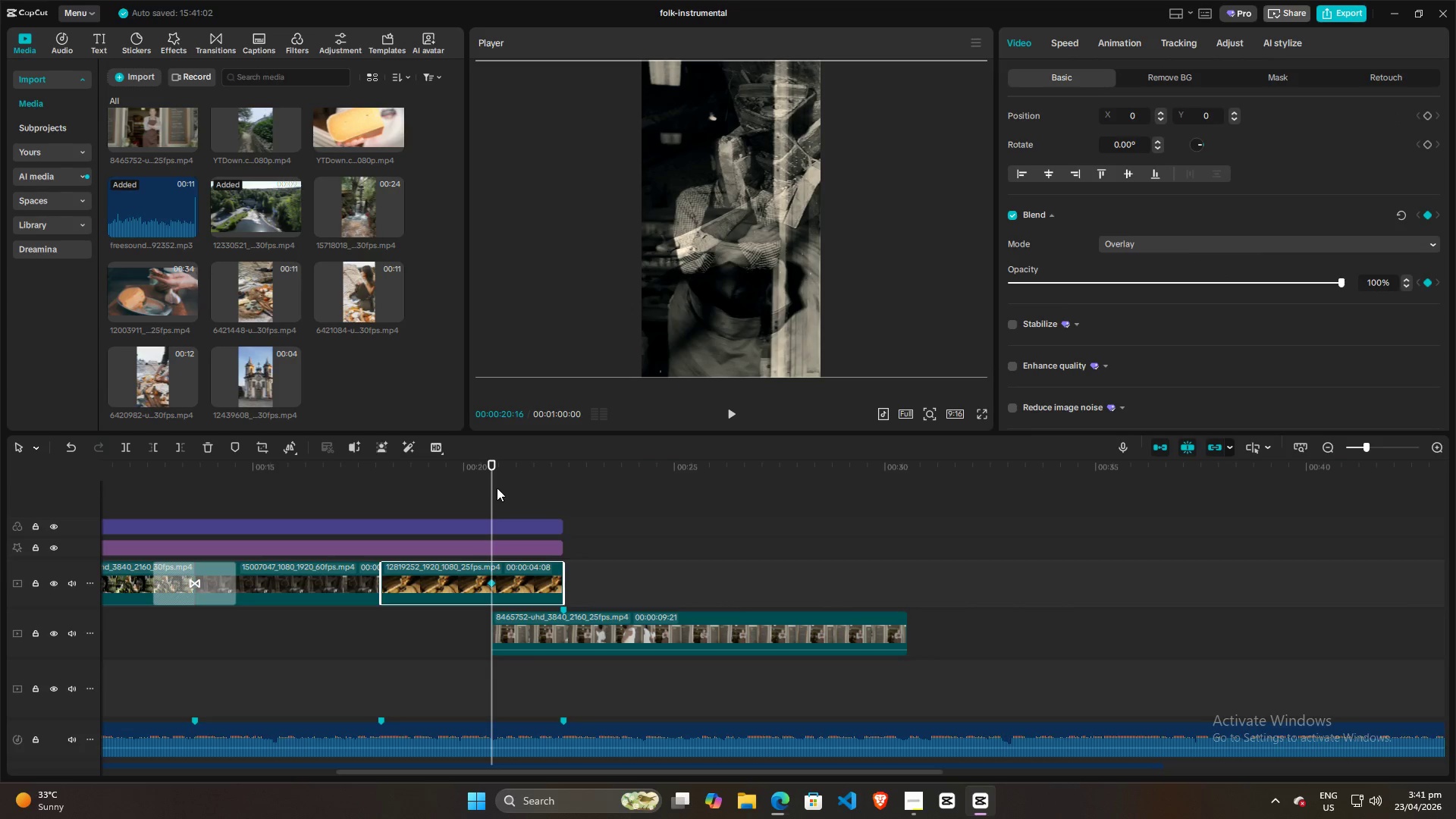 
left_click_drag(start_coordinate=[494, 491], to_coordinate=[557, 504])
 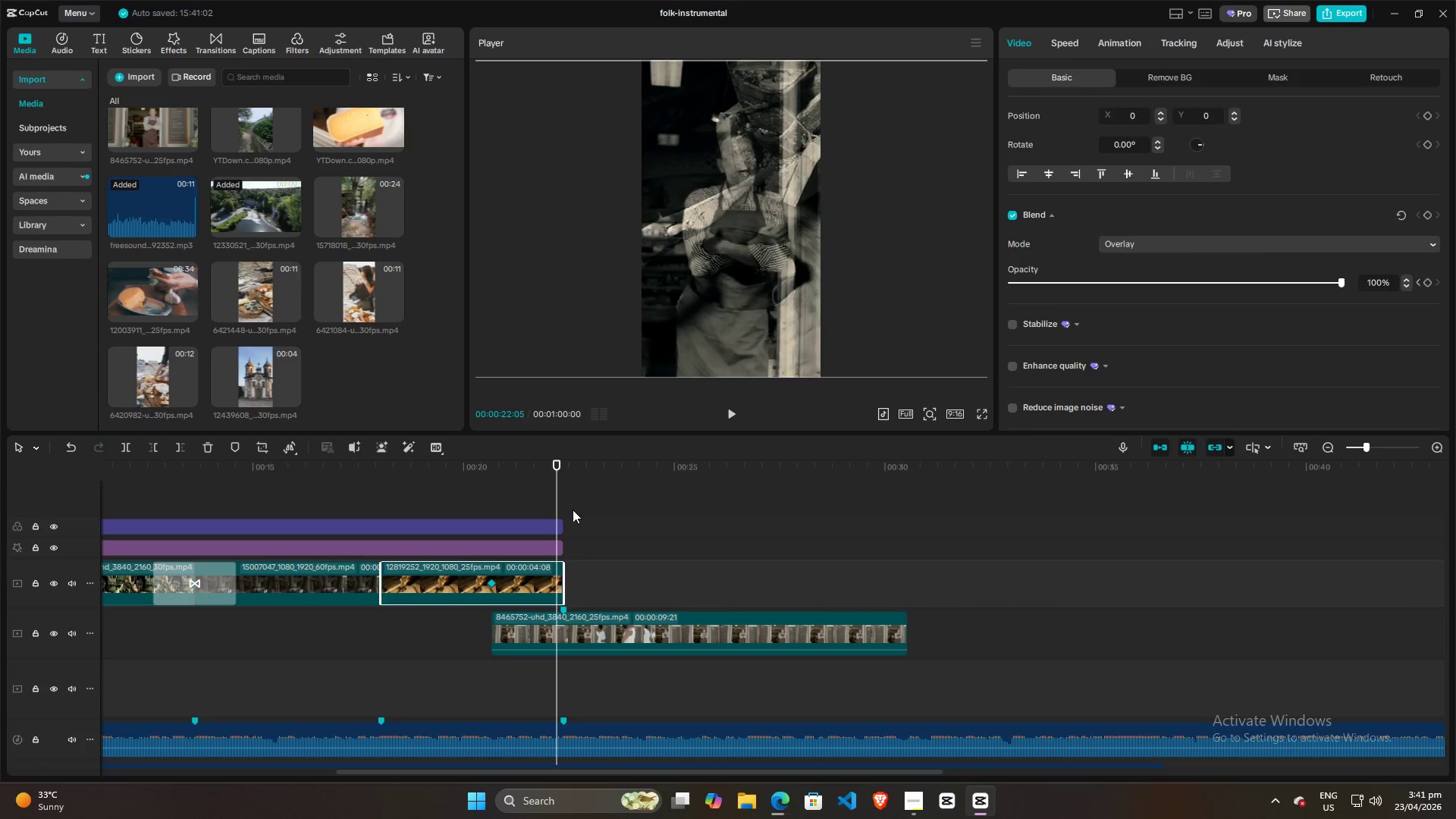 
hold_key(key=ControlLeft, duration=1.0)
scroll: coordinate [577, 511], scroll_direction: up, amount: 17.0
 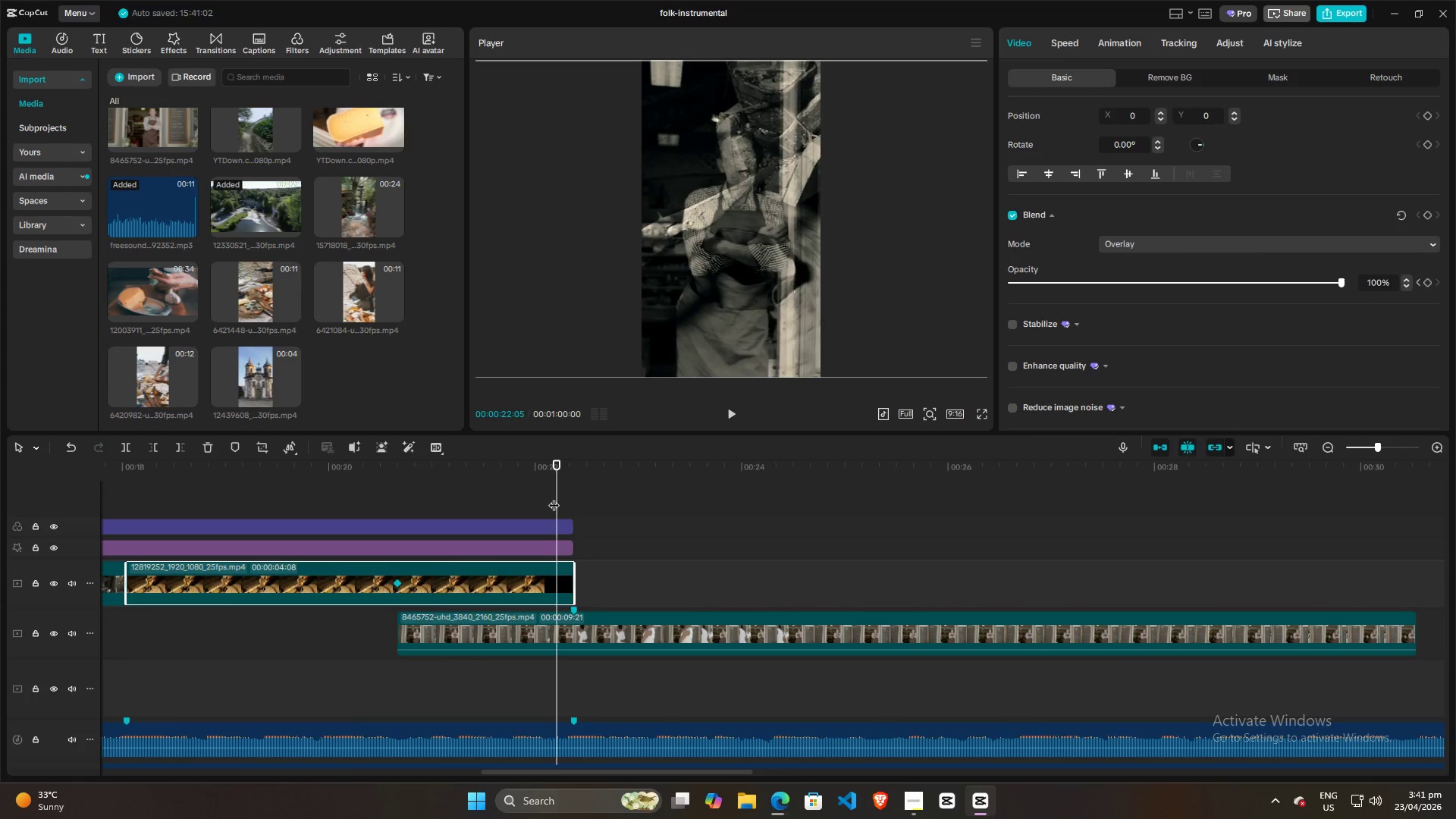 
left_click_drag(start_coordinate=[554, 497], to_coordinate=[568, 493])
 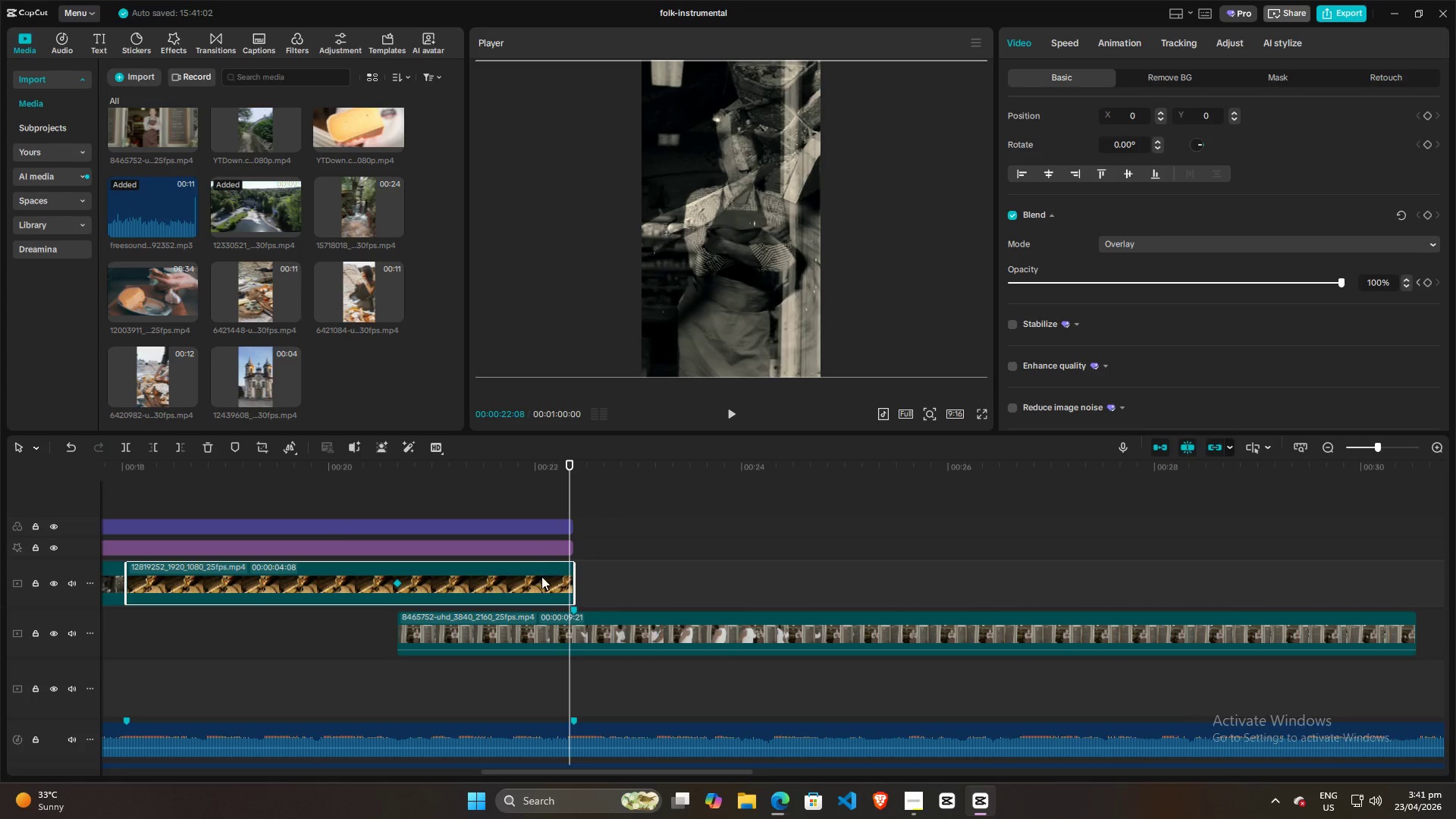 
left_click([541, 577])
 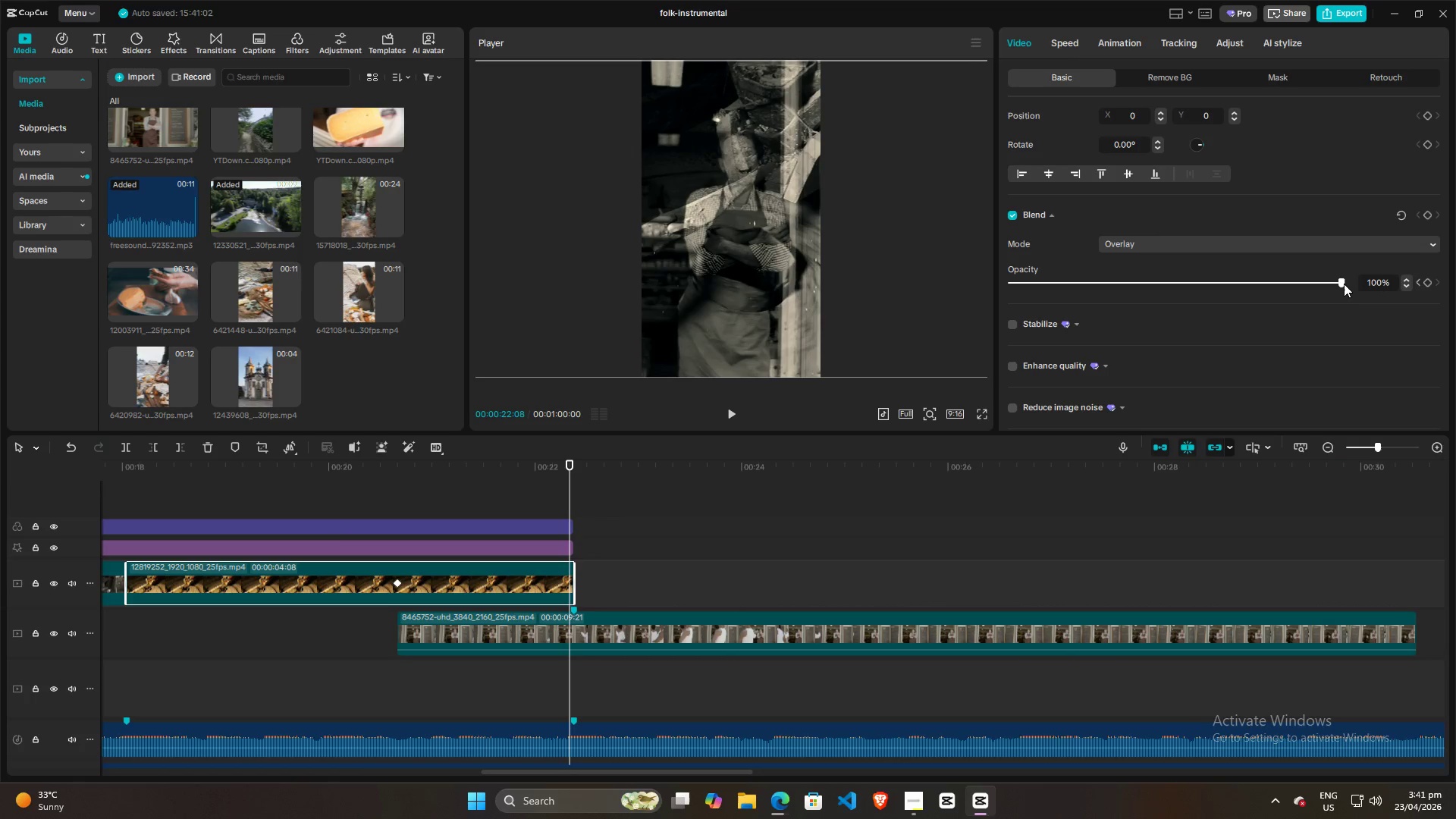 
left_click_drag(start_coordinate=[1344, 284], to_coordinate=[919, 287])
 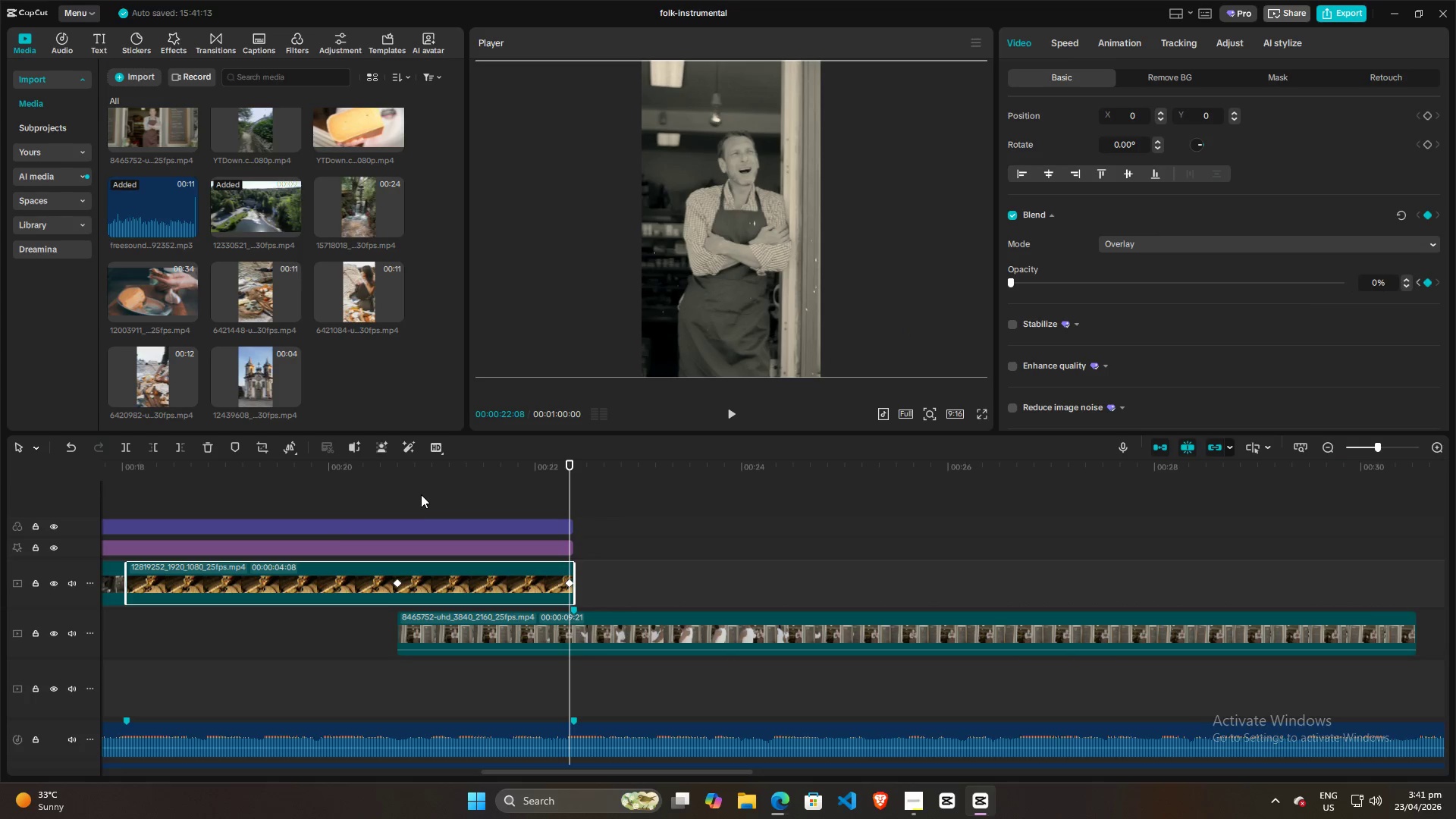 
left_click([392, 504])
 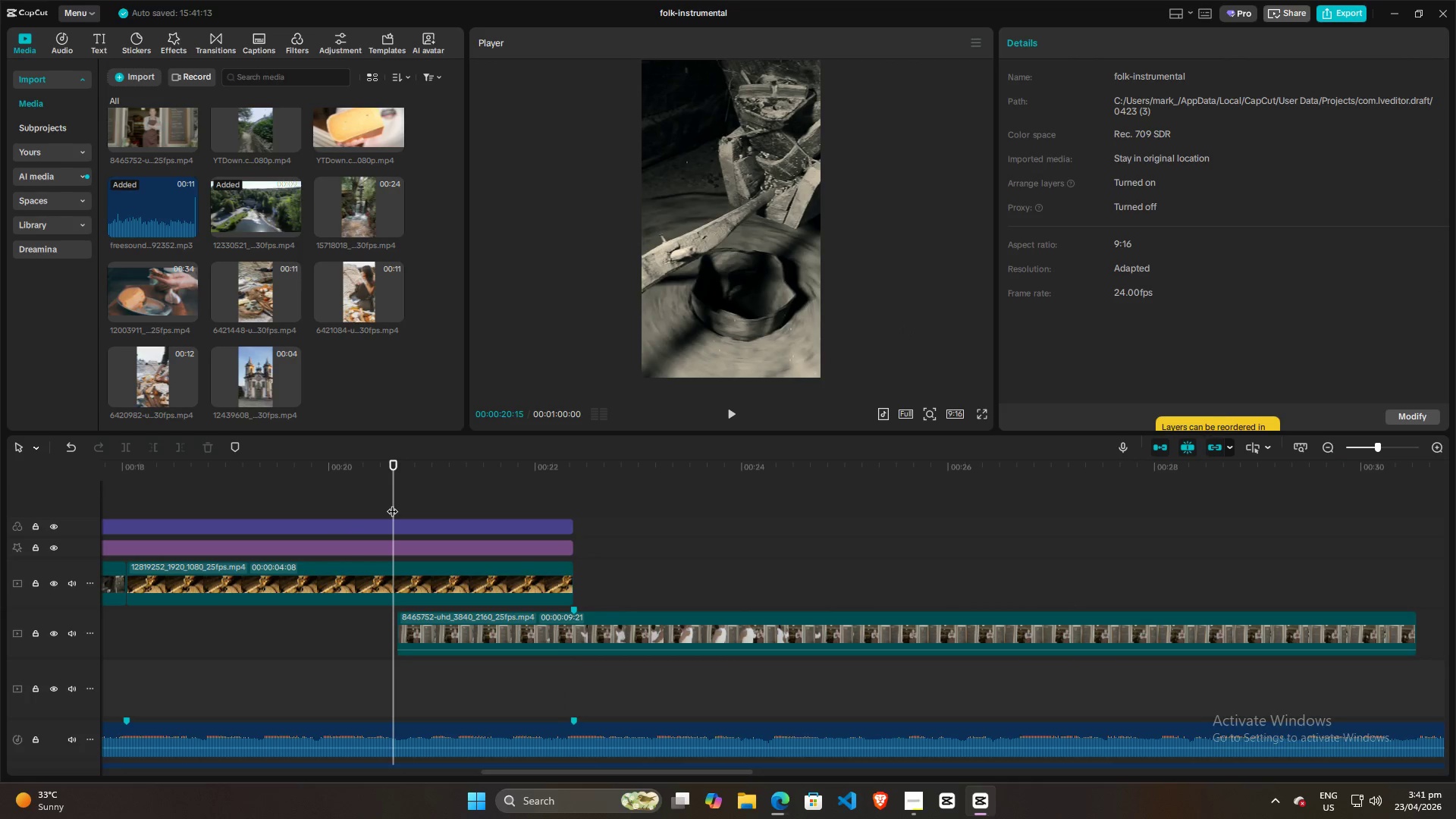 
key(Space)
 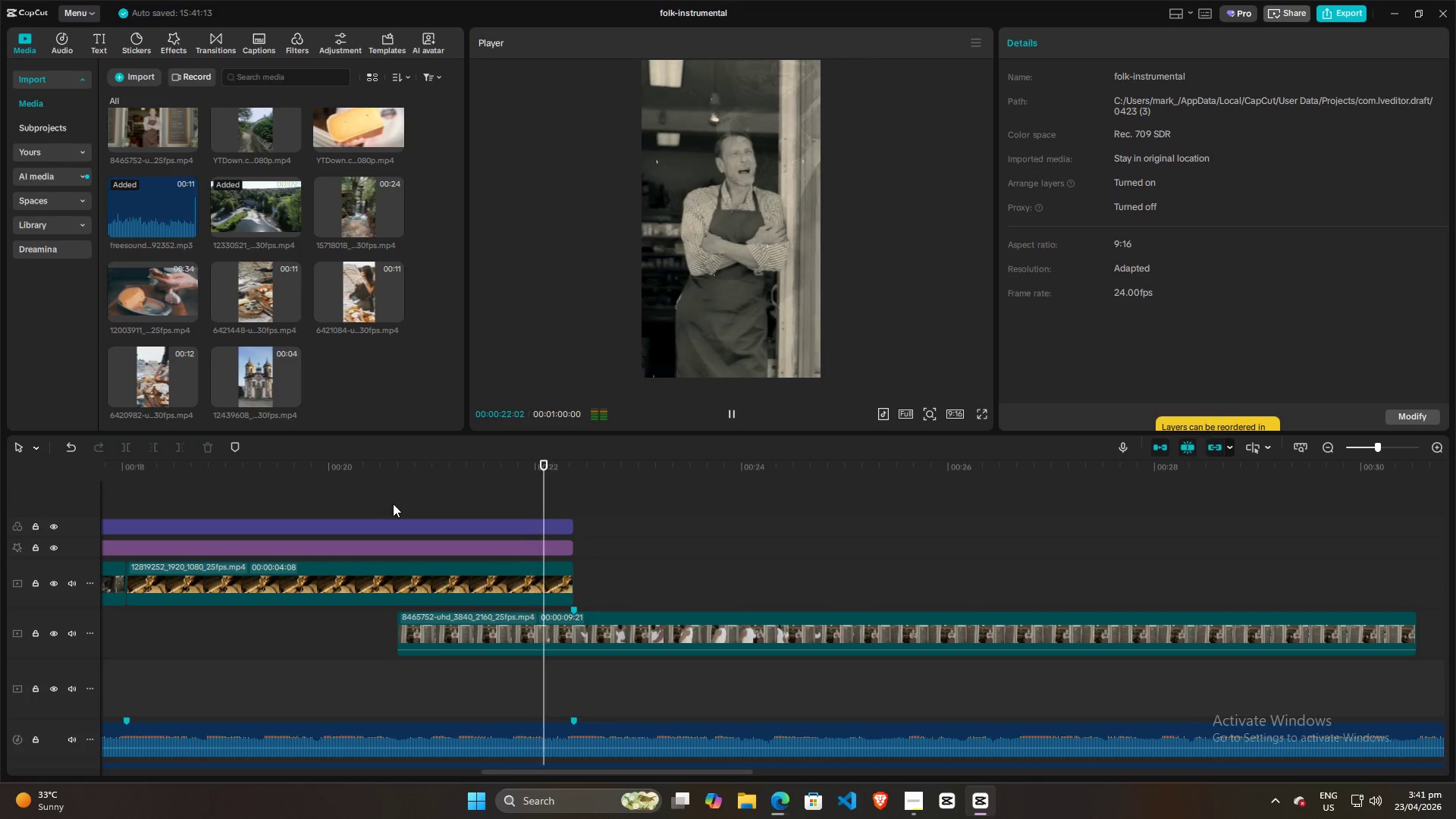 
key(Space)
 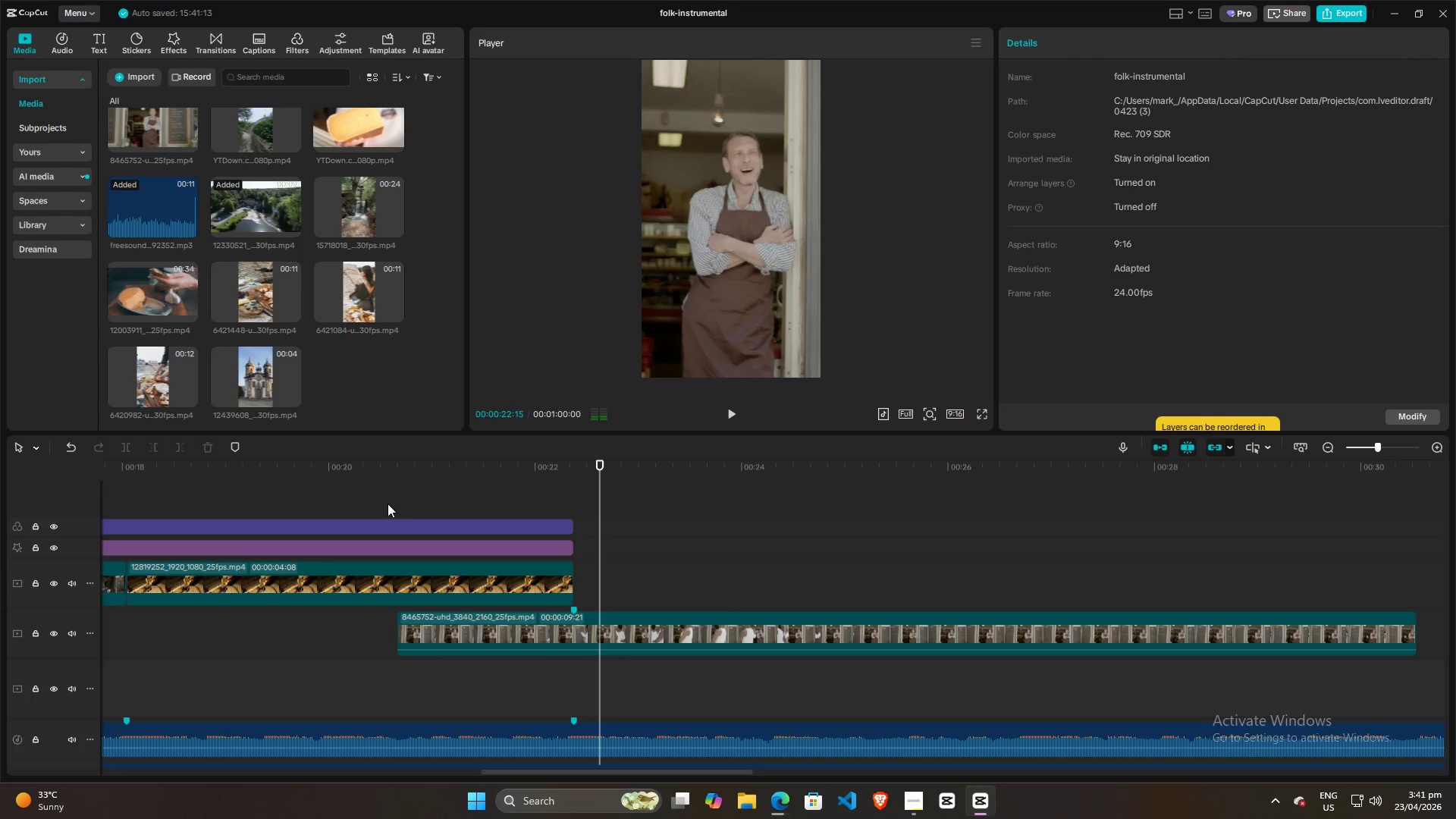 
left_click([382, 504])
 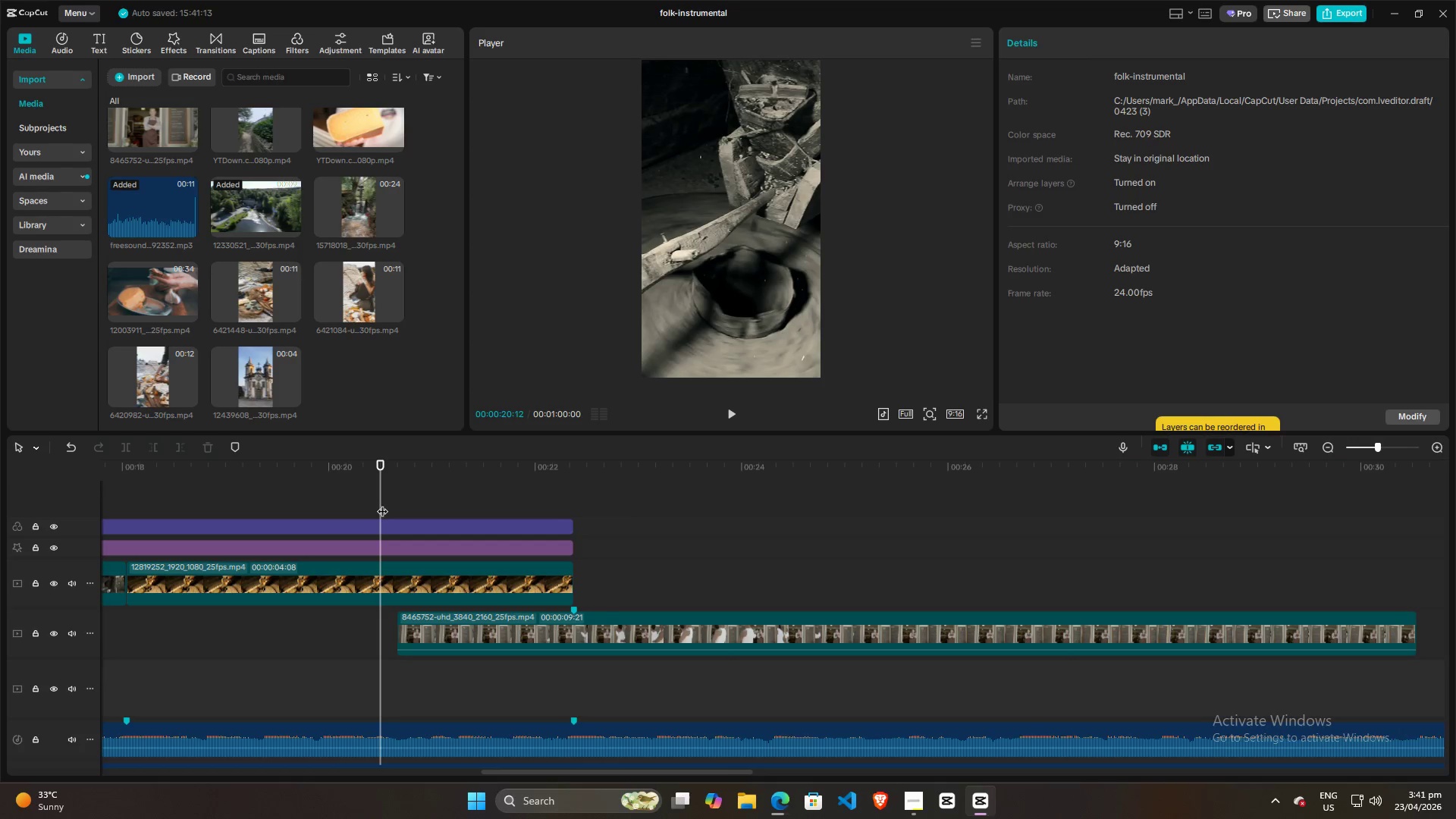 
key(Space)
 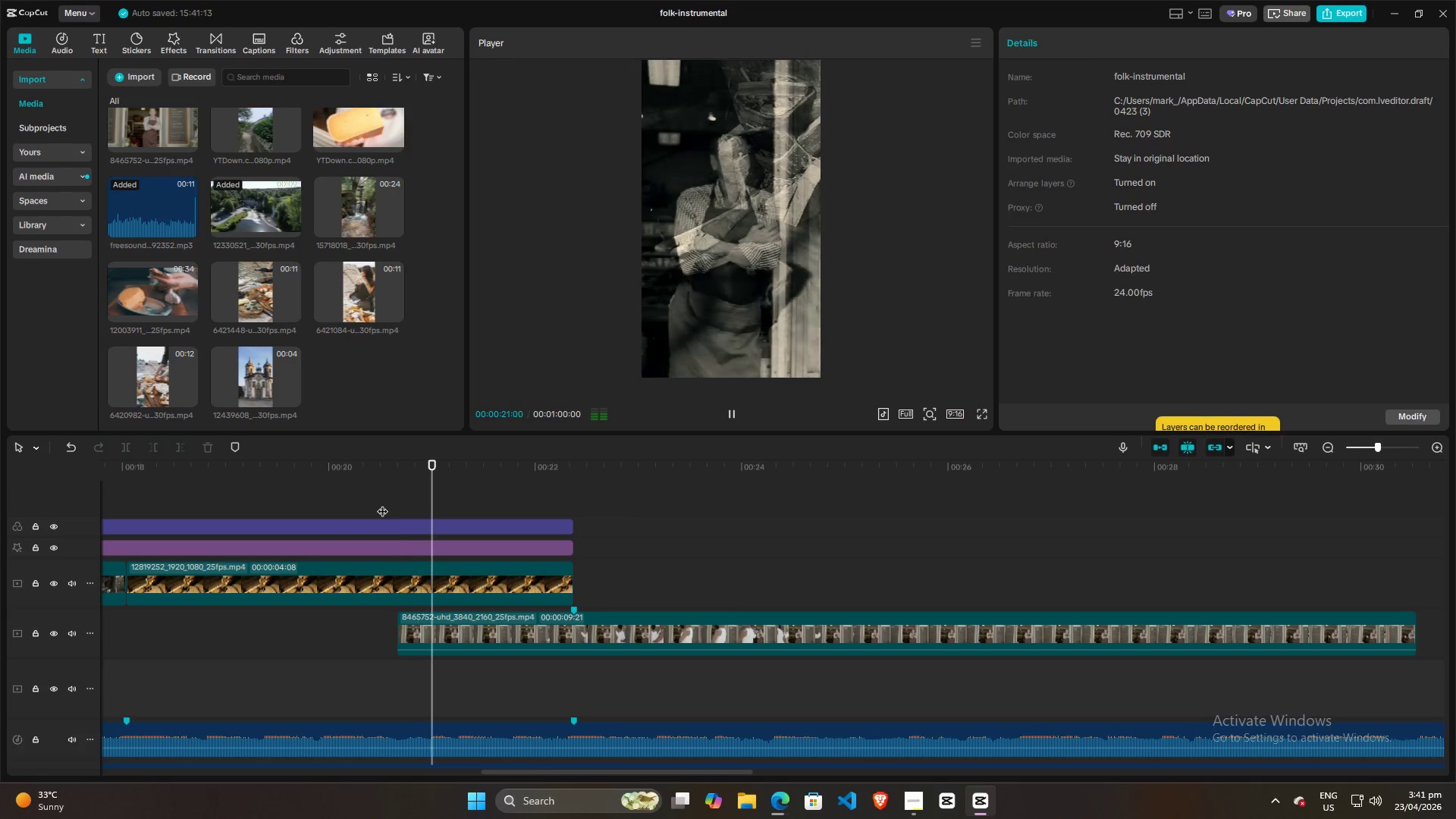 
key(Space)
 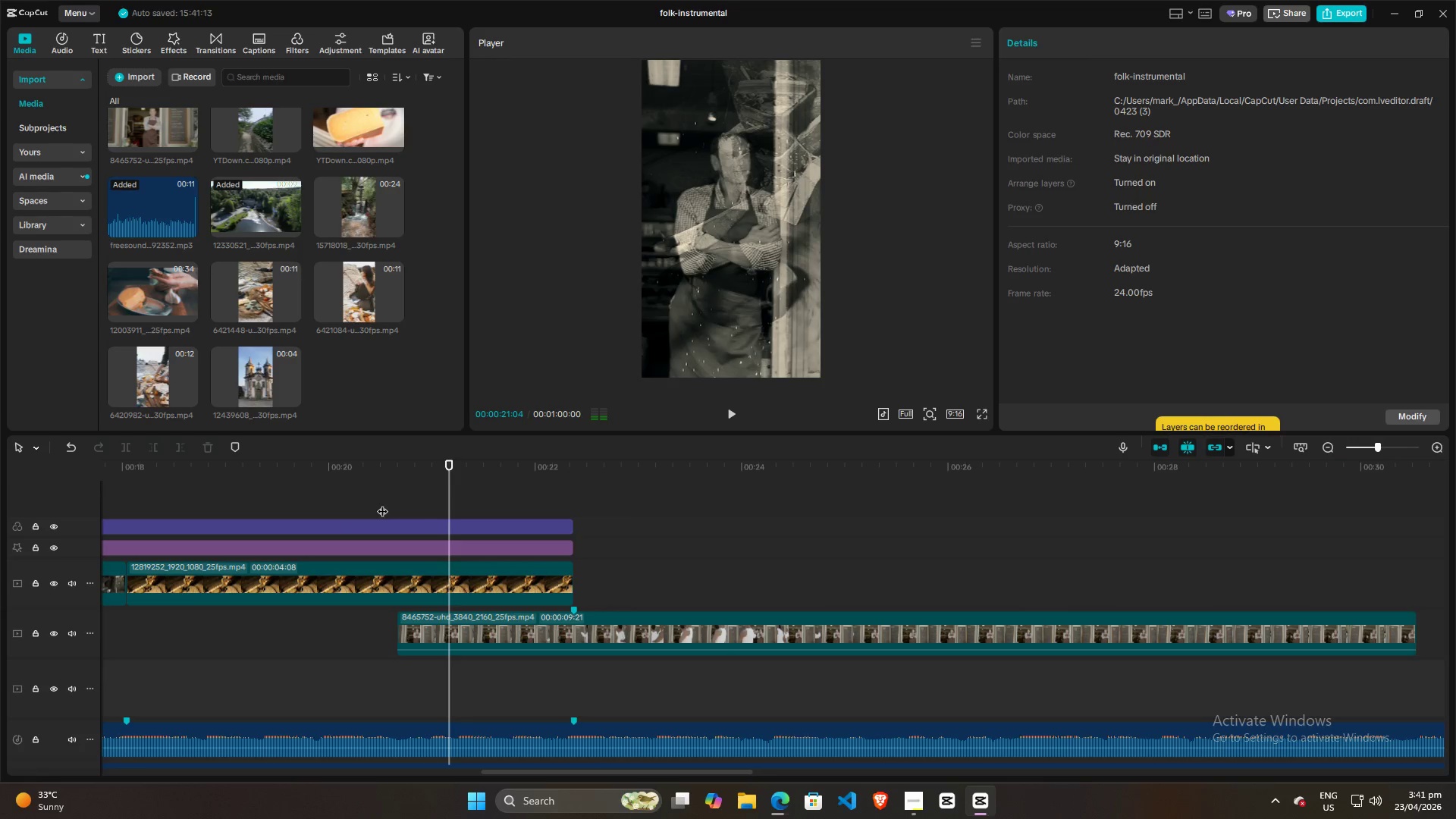 
left_click([382, 504])
 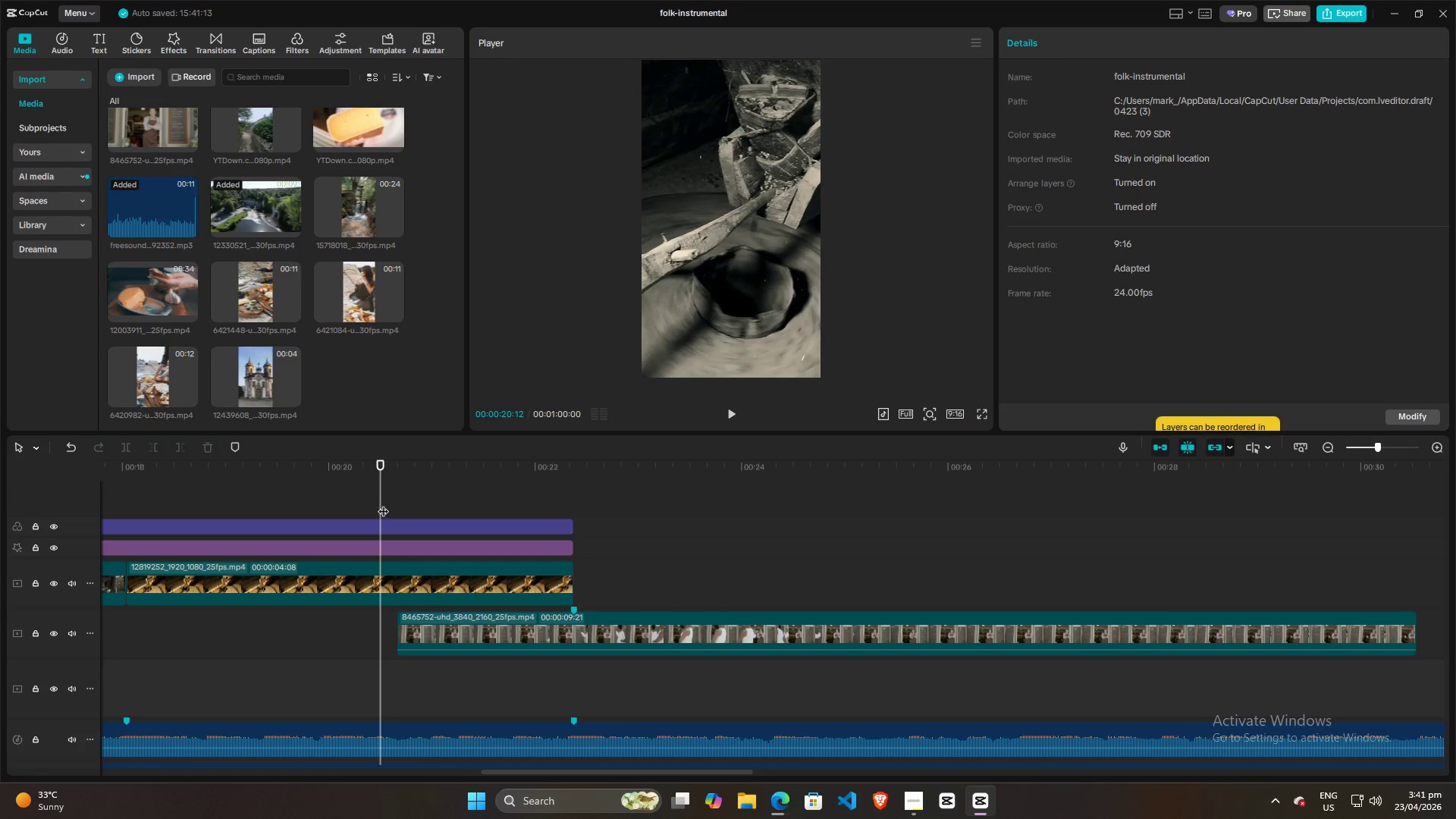 
left_click_drag(start_coordinate=[383, 503], to_coordinate=[360, 504])
 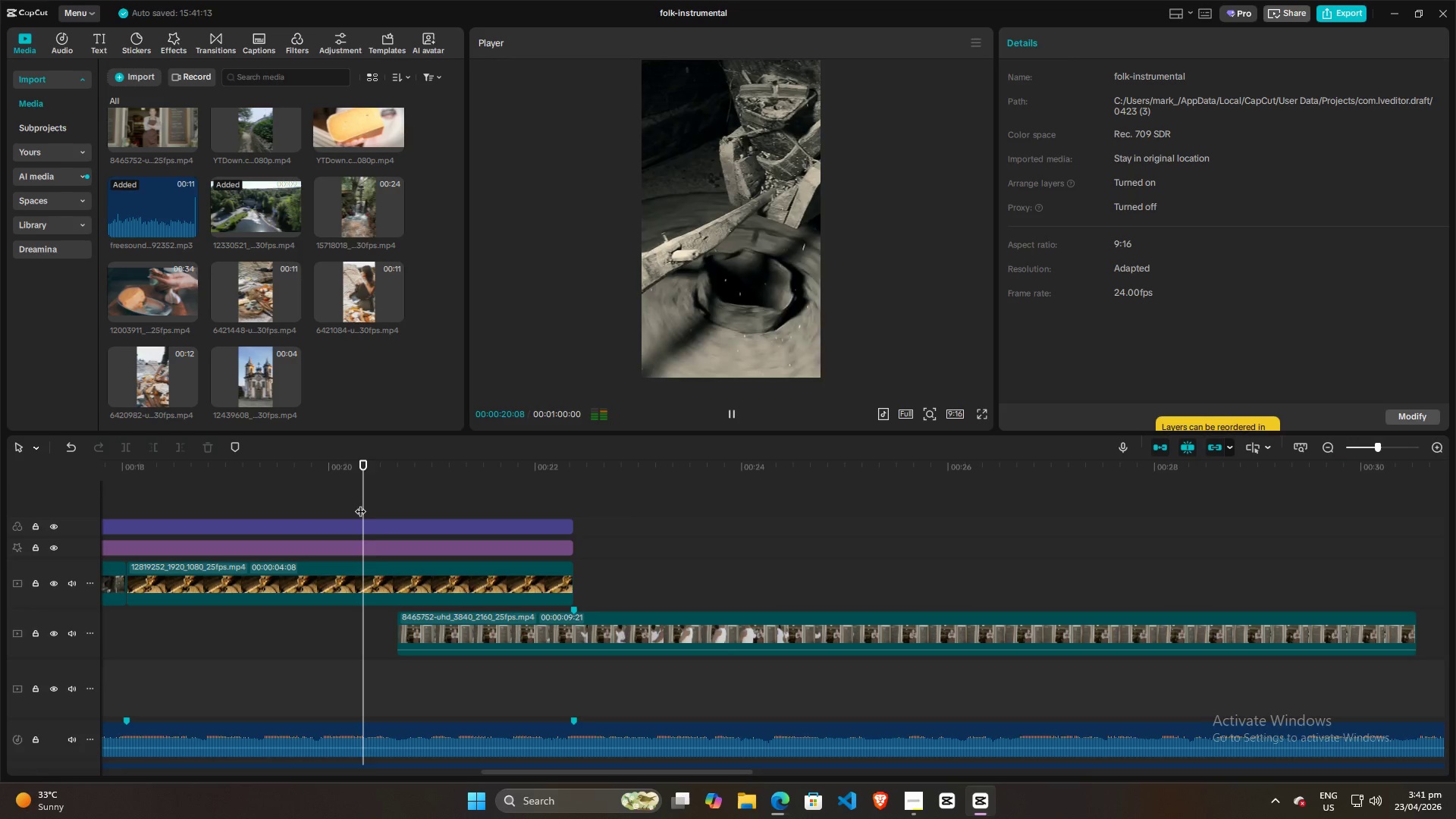 
key(Space)
 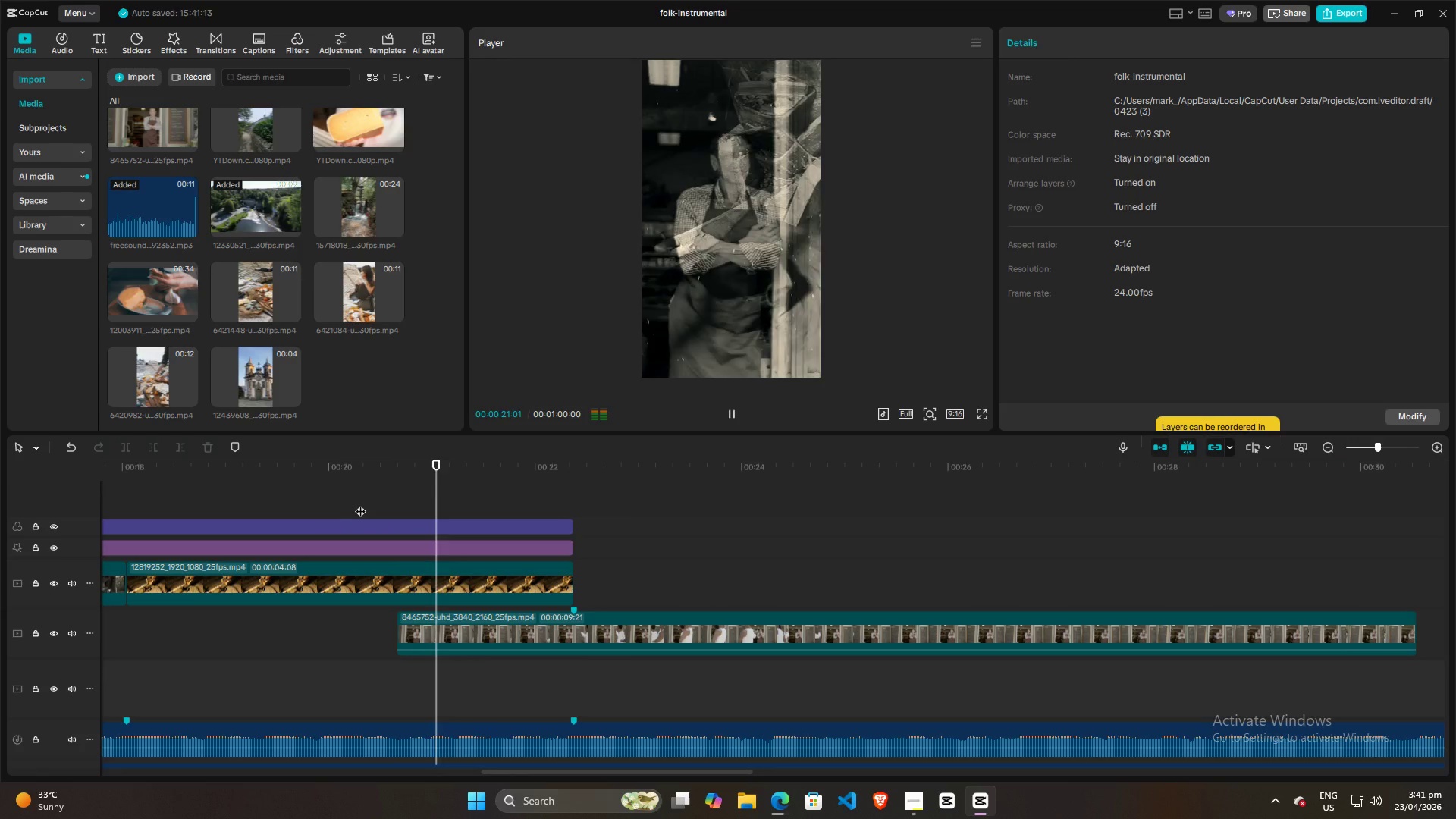 
key(Space)
 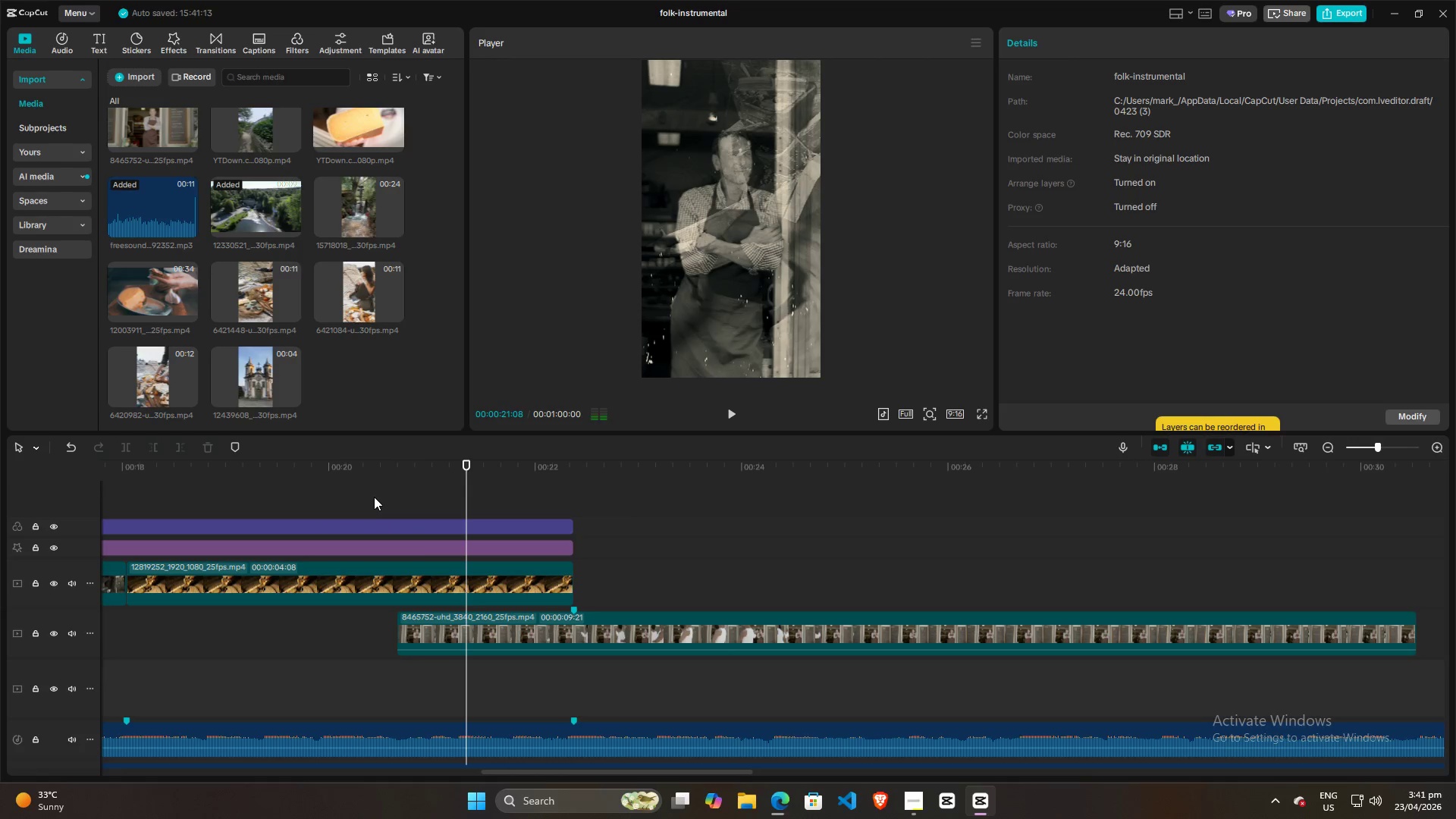 
left_click([374, 497])
 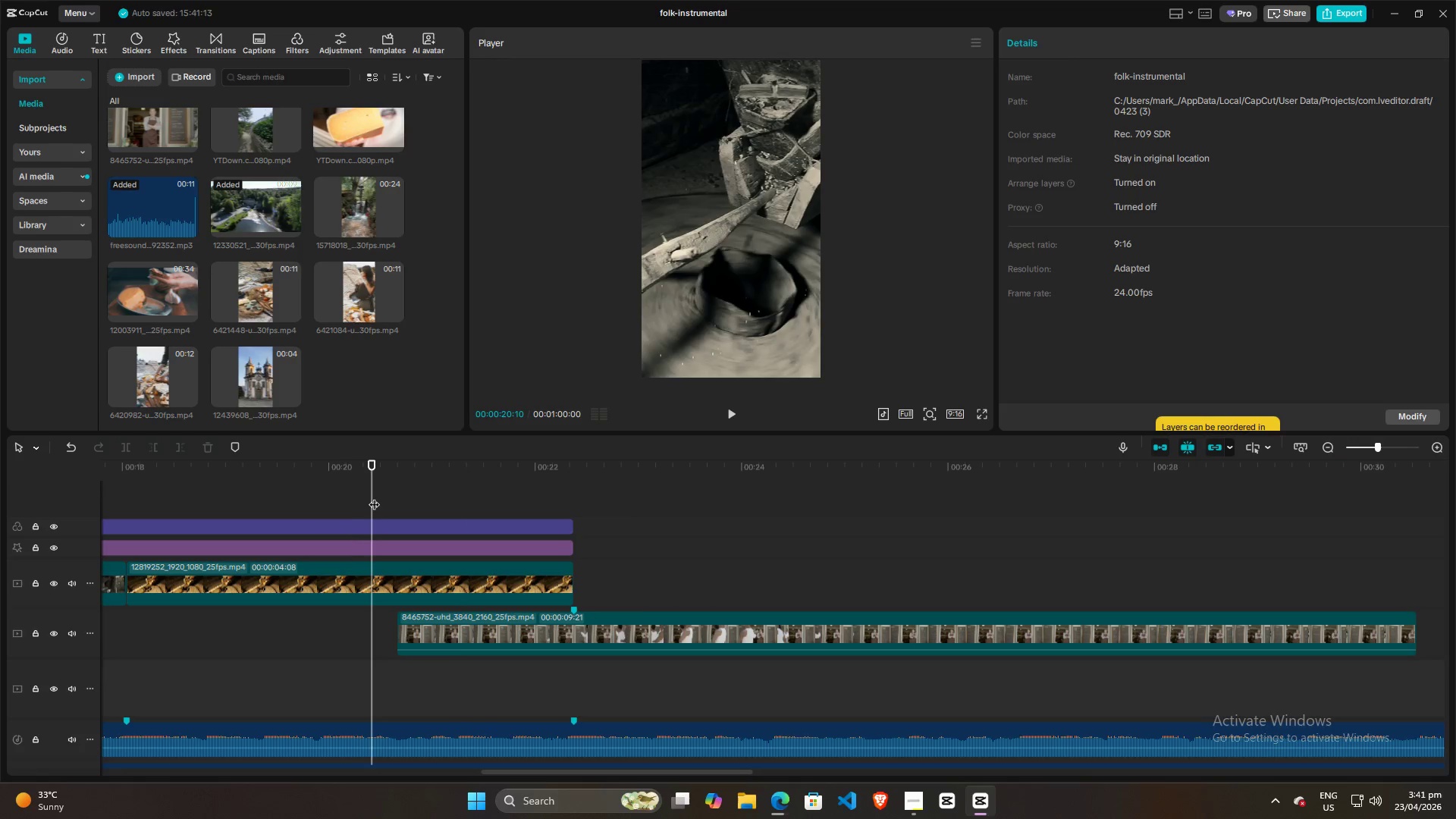 
key(Space)
 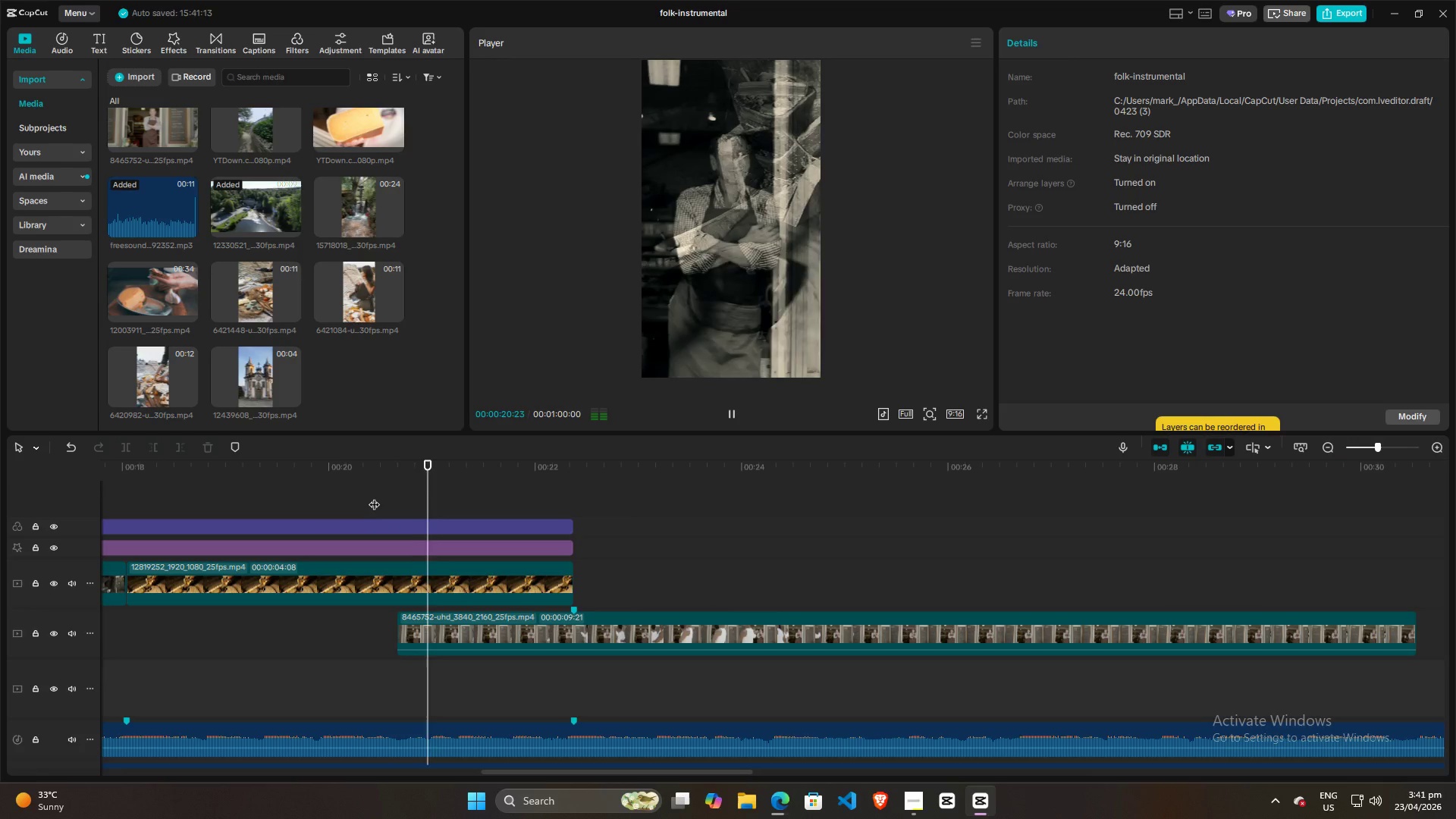 
key(Space)
 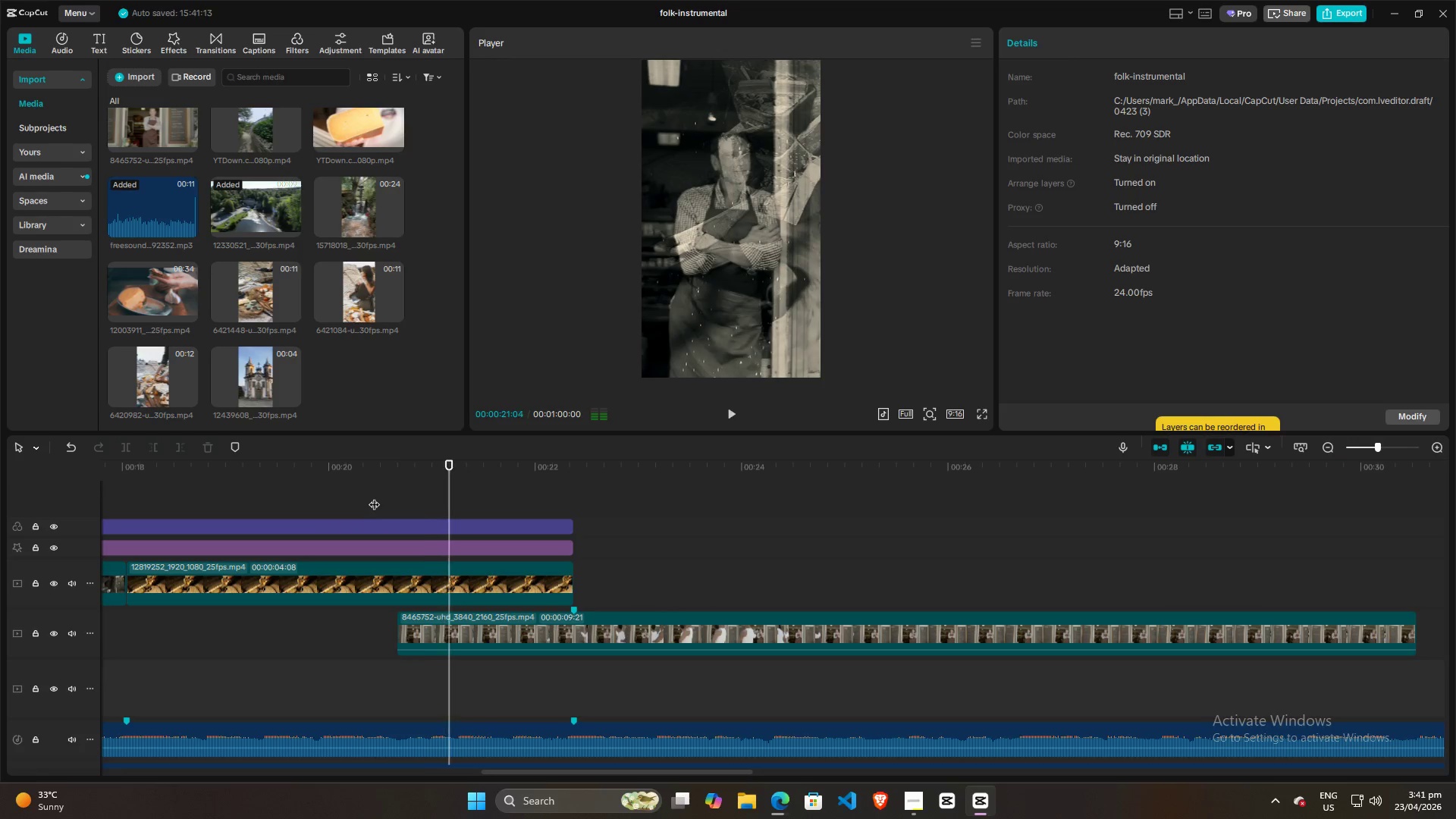 
left_click([374, 497])
 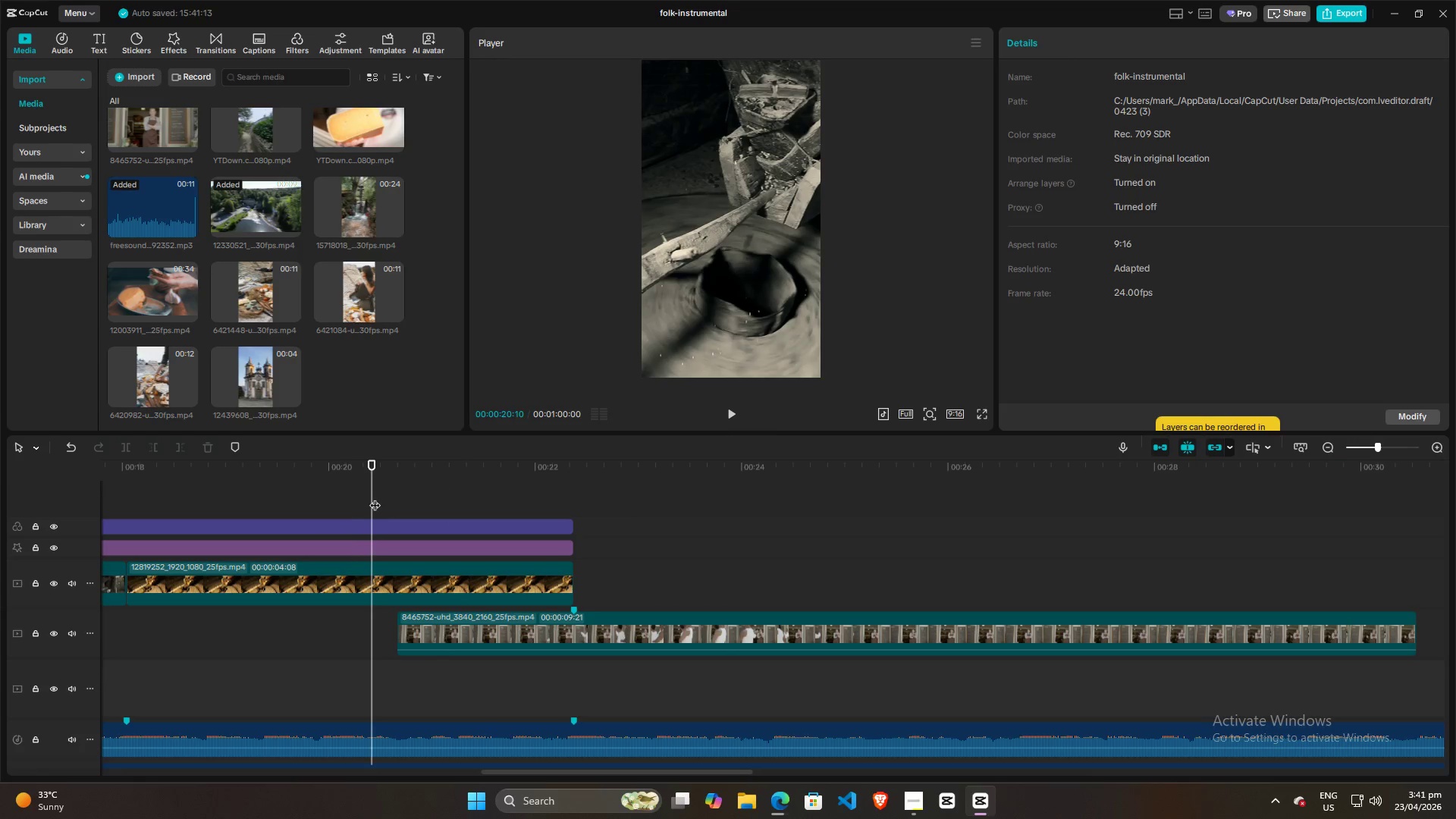 
left_click_drag(start_coordinate=[375, 497], to_coordinate=[397, 501])
 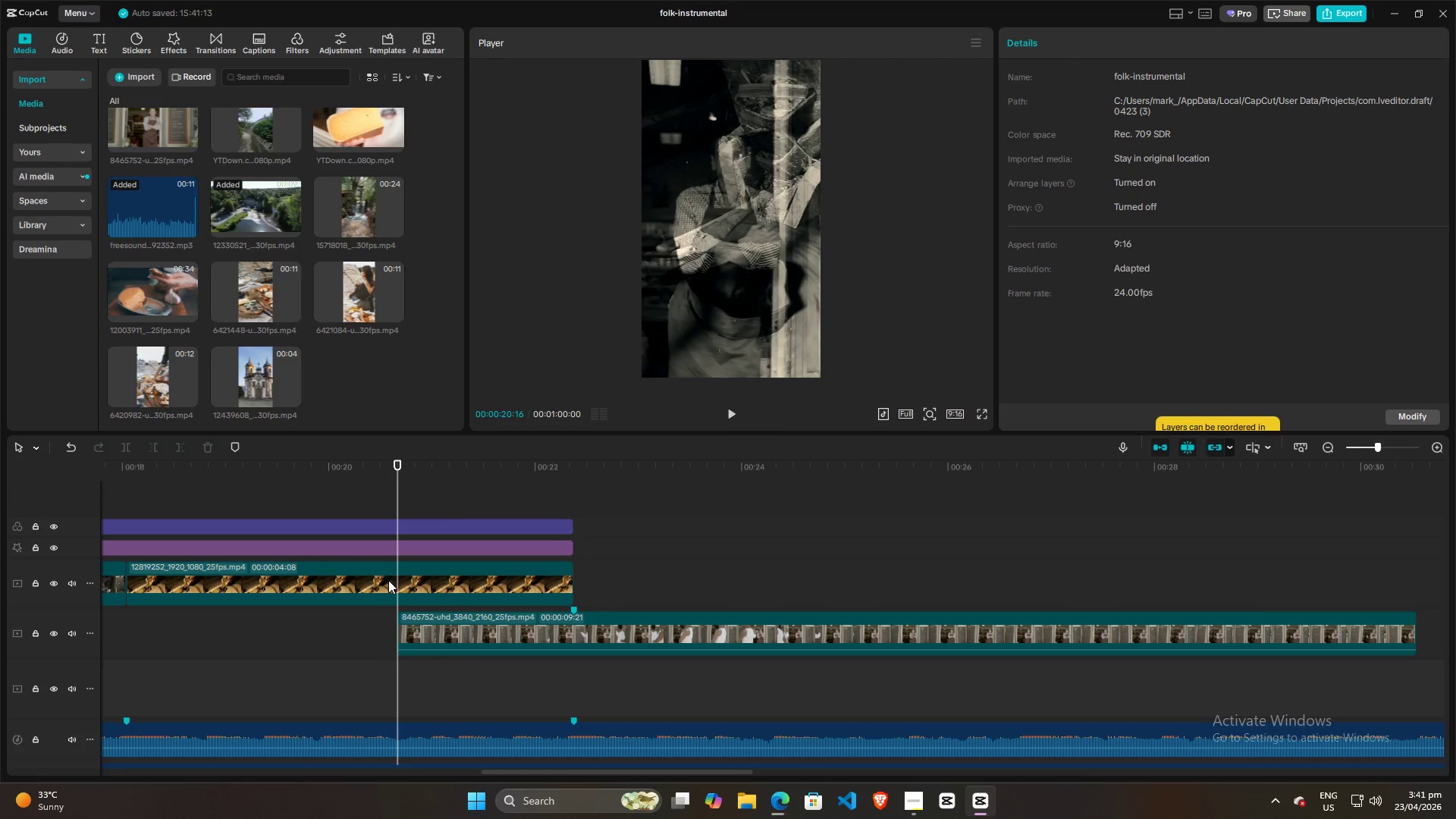 
left_click([388, 580])
 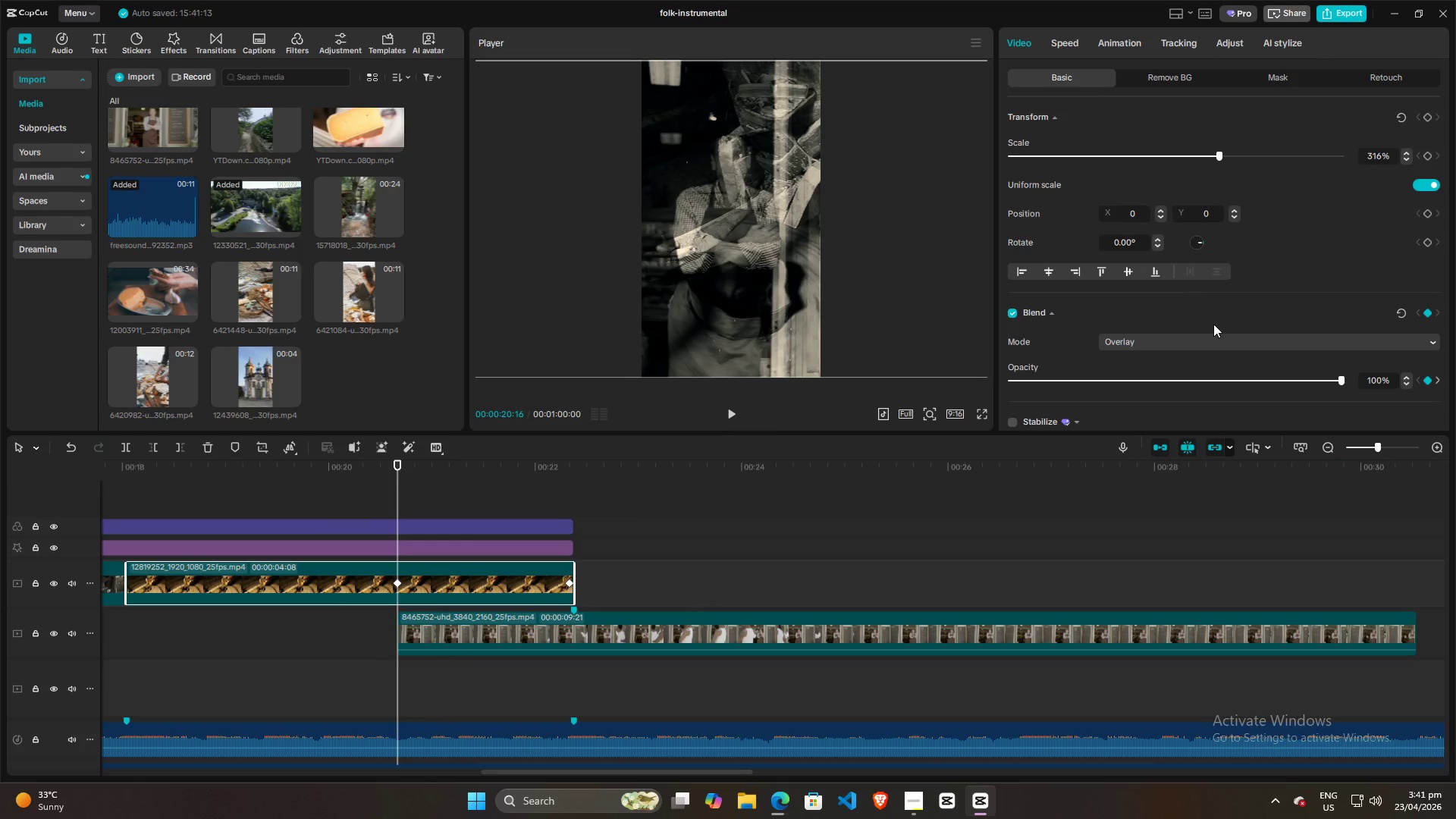 
key(Control+ControlLeft)
 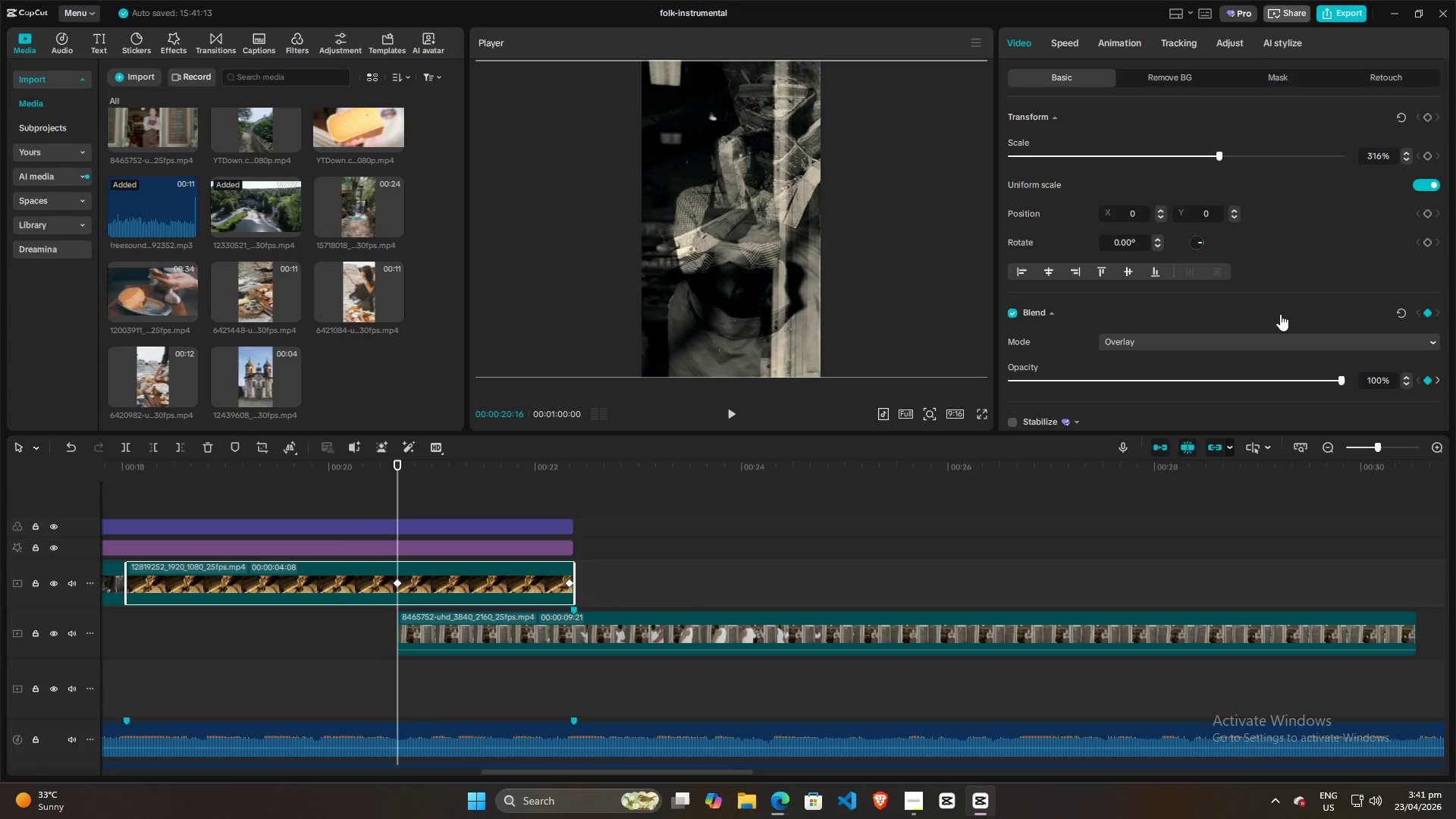 
scroll: coordinate [1280, 314], scroll_direction: down, amount: 3.0
 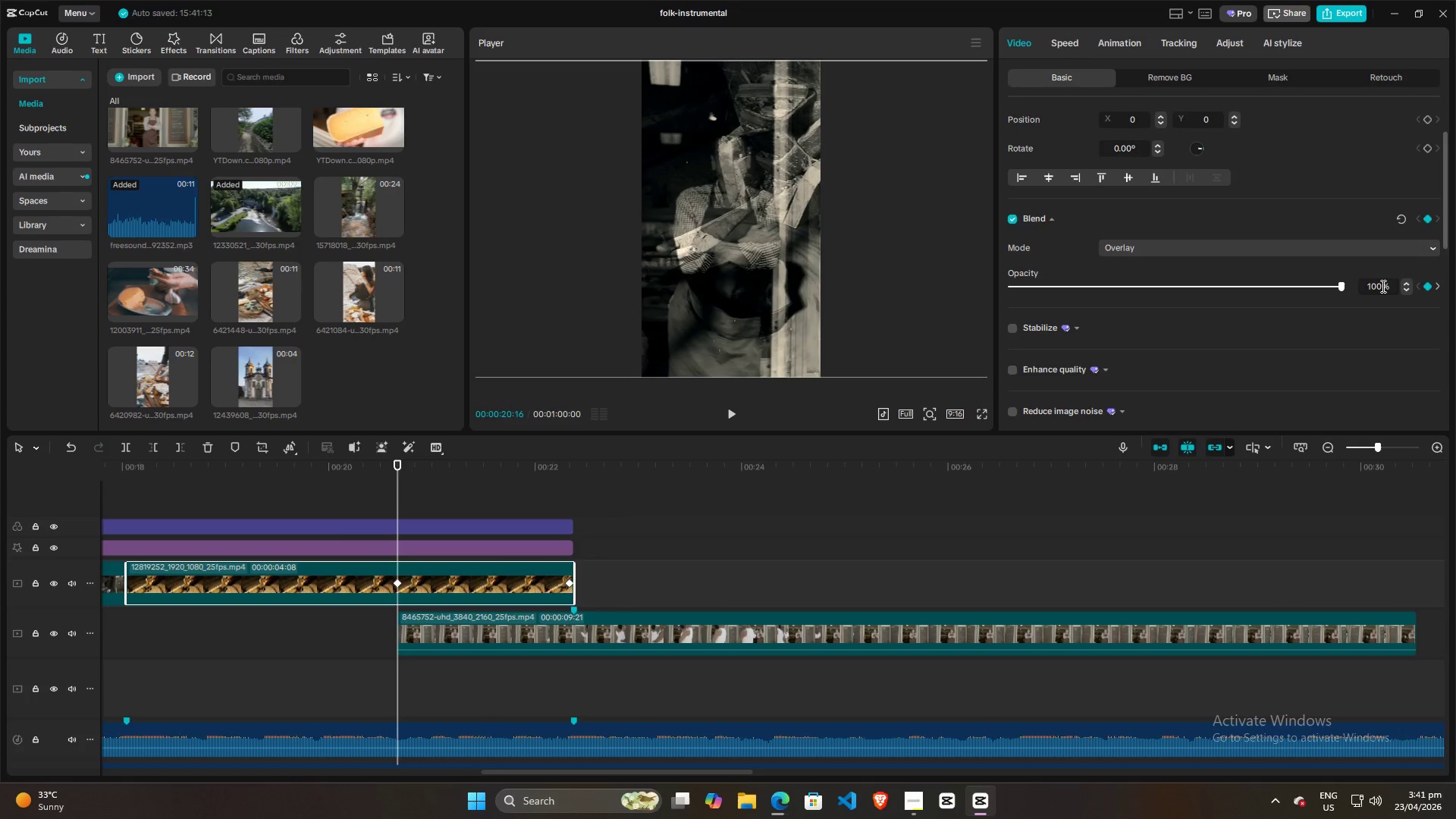 
left_click_drag(start_coordinate=[1382, 286], to_coordinate=[1330, 295])
 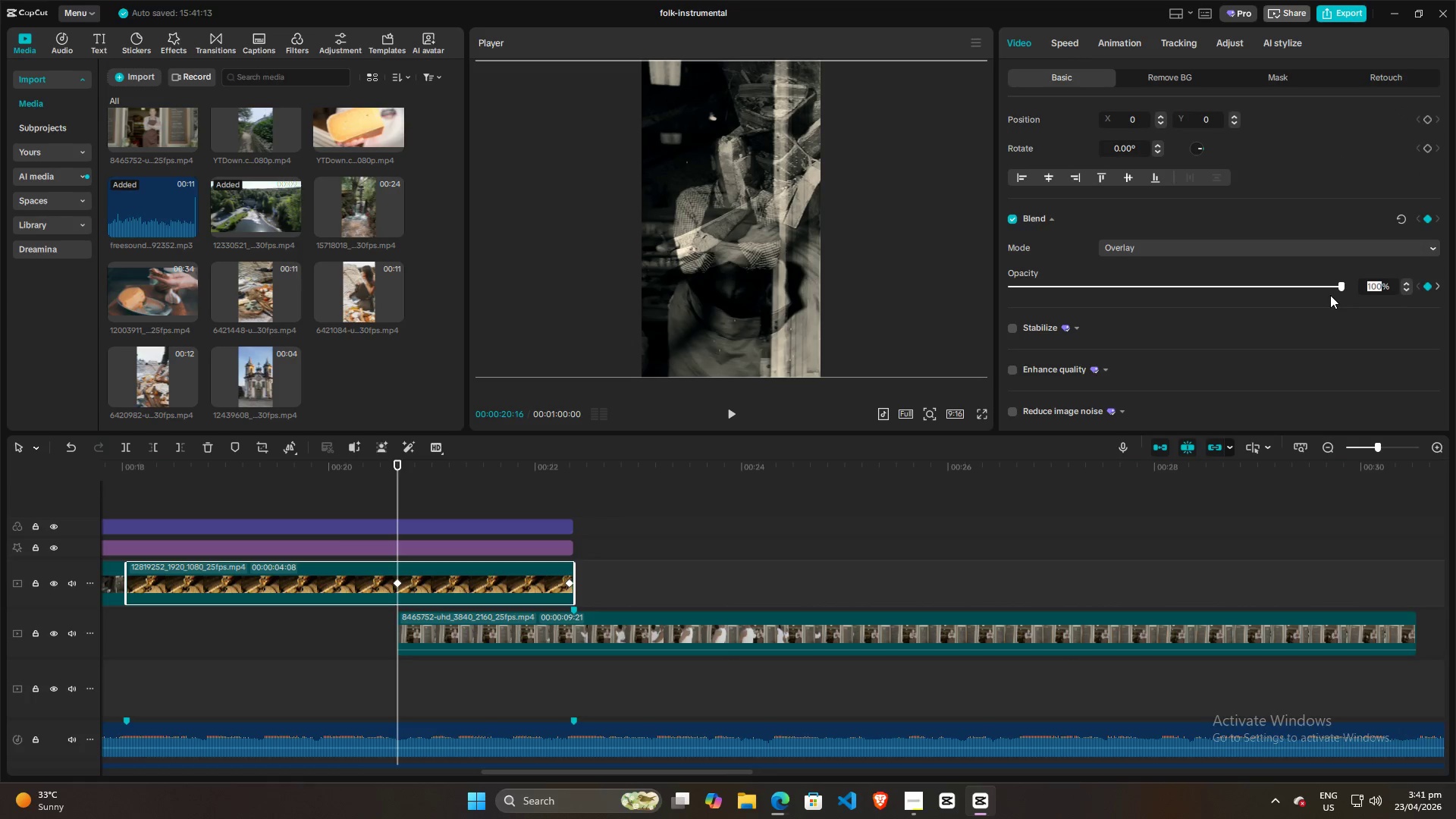 
type(80)
 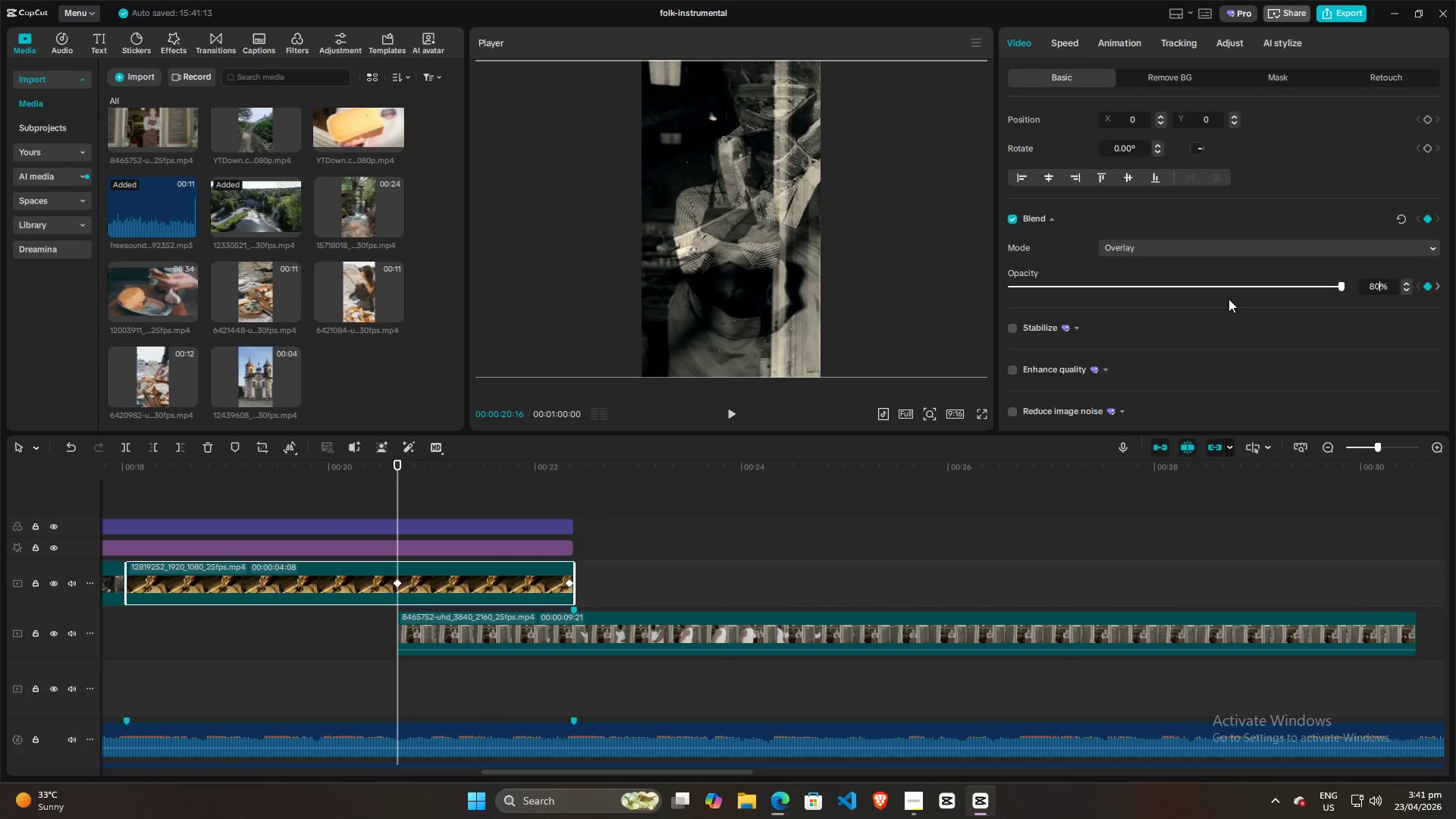 
left_click([1232, 270])
 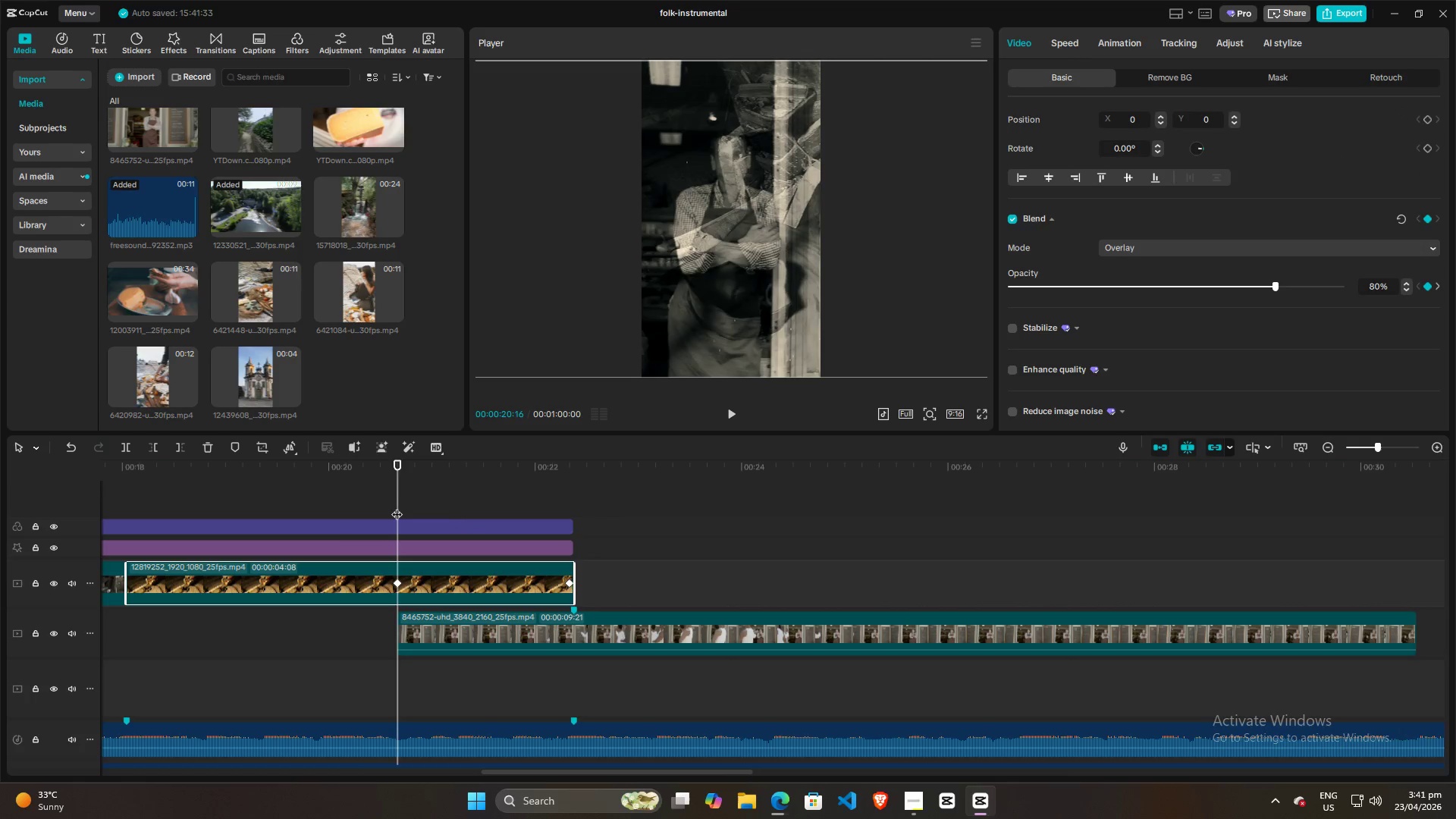 
left_click_drag(start_coordinate=[397, 507], to_coordinate=[352, 510])
 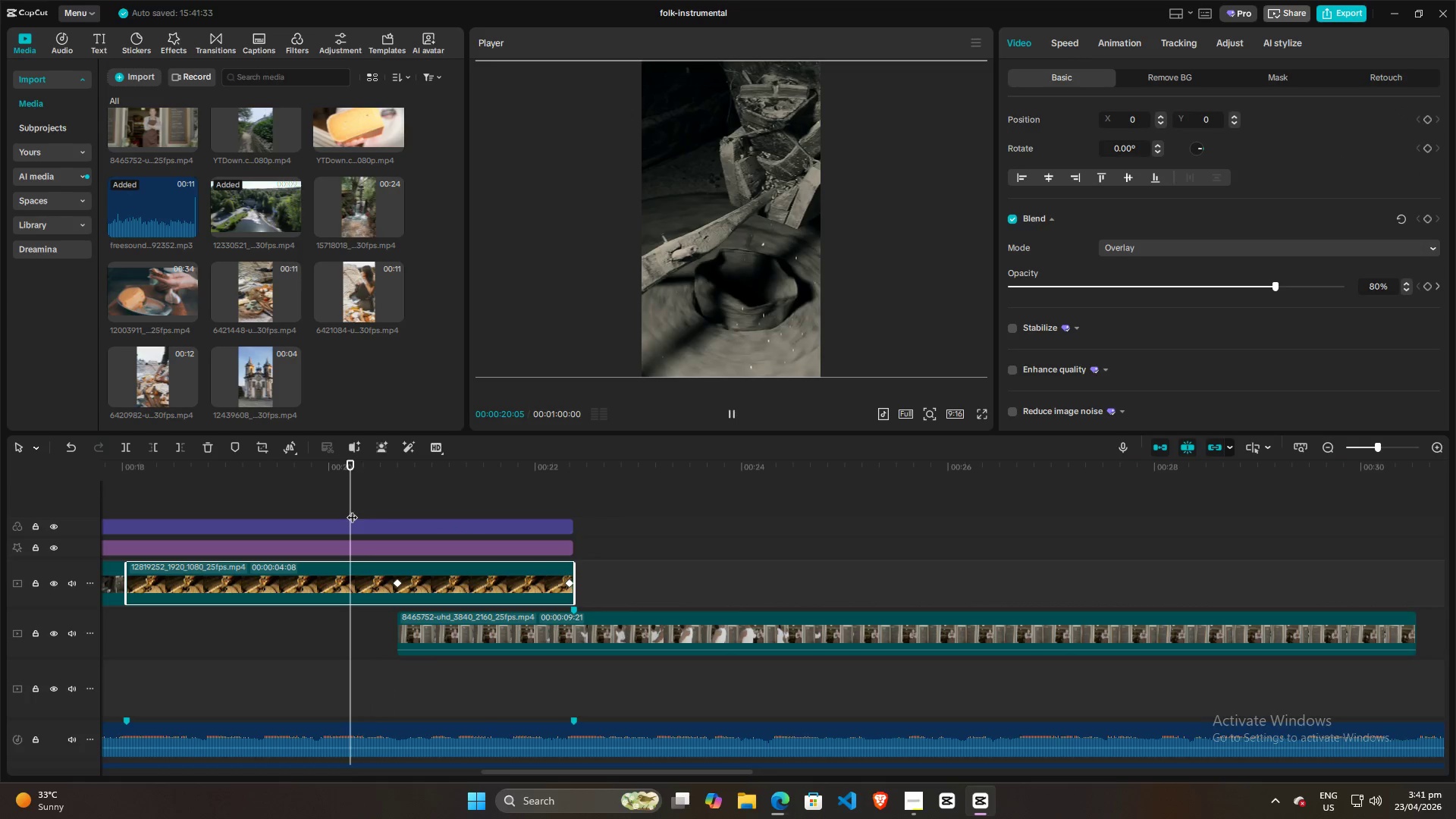 
key(Space)
 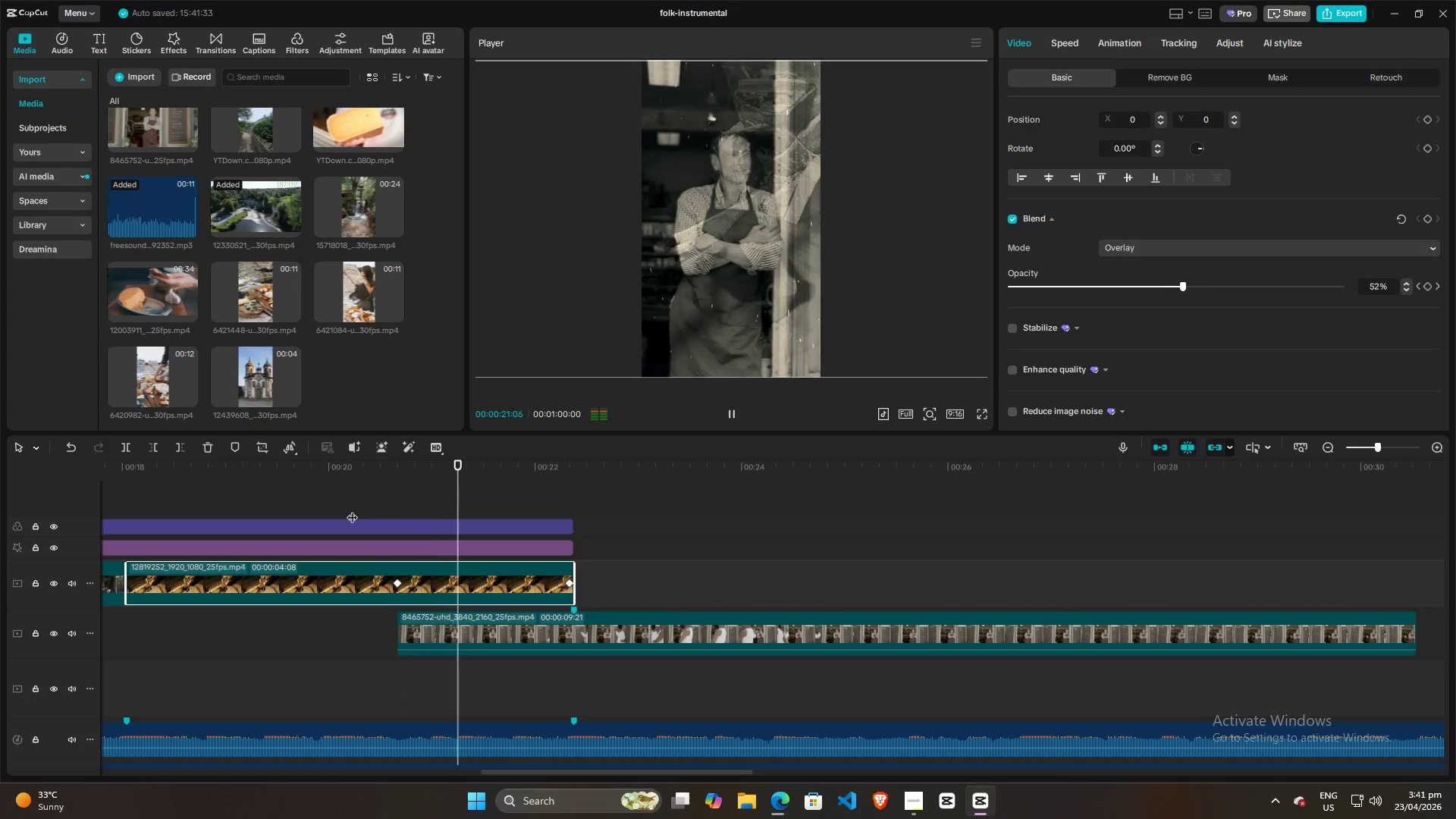 
key(Space)
 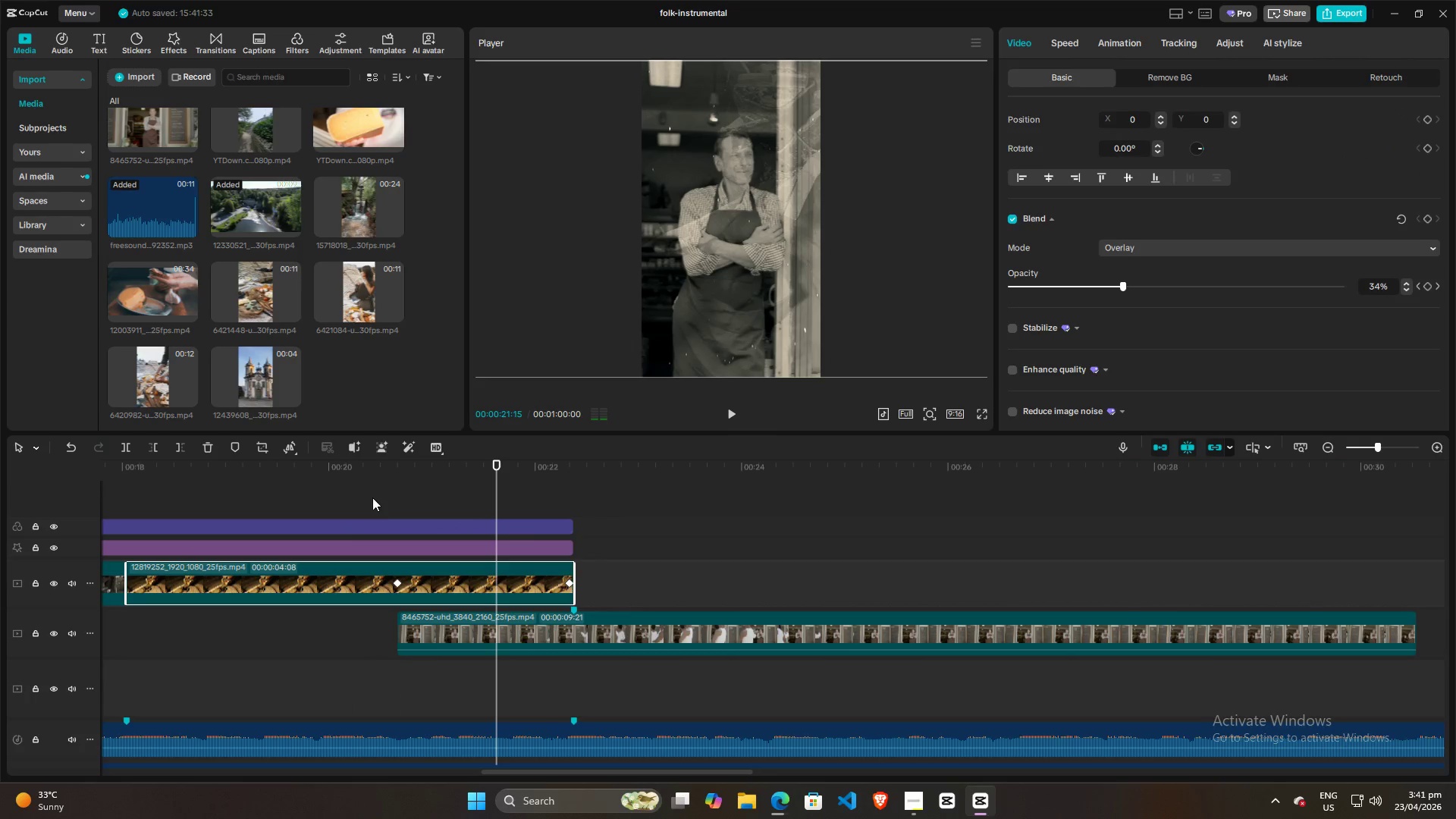 
left_click([375, 500])
 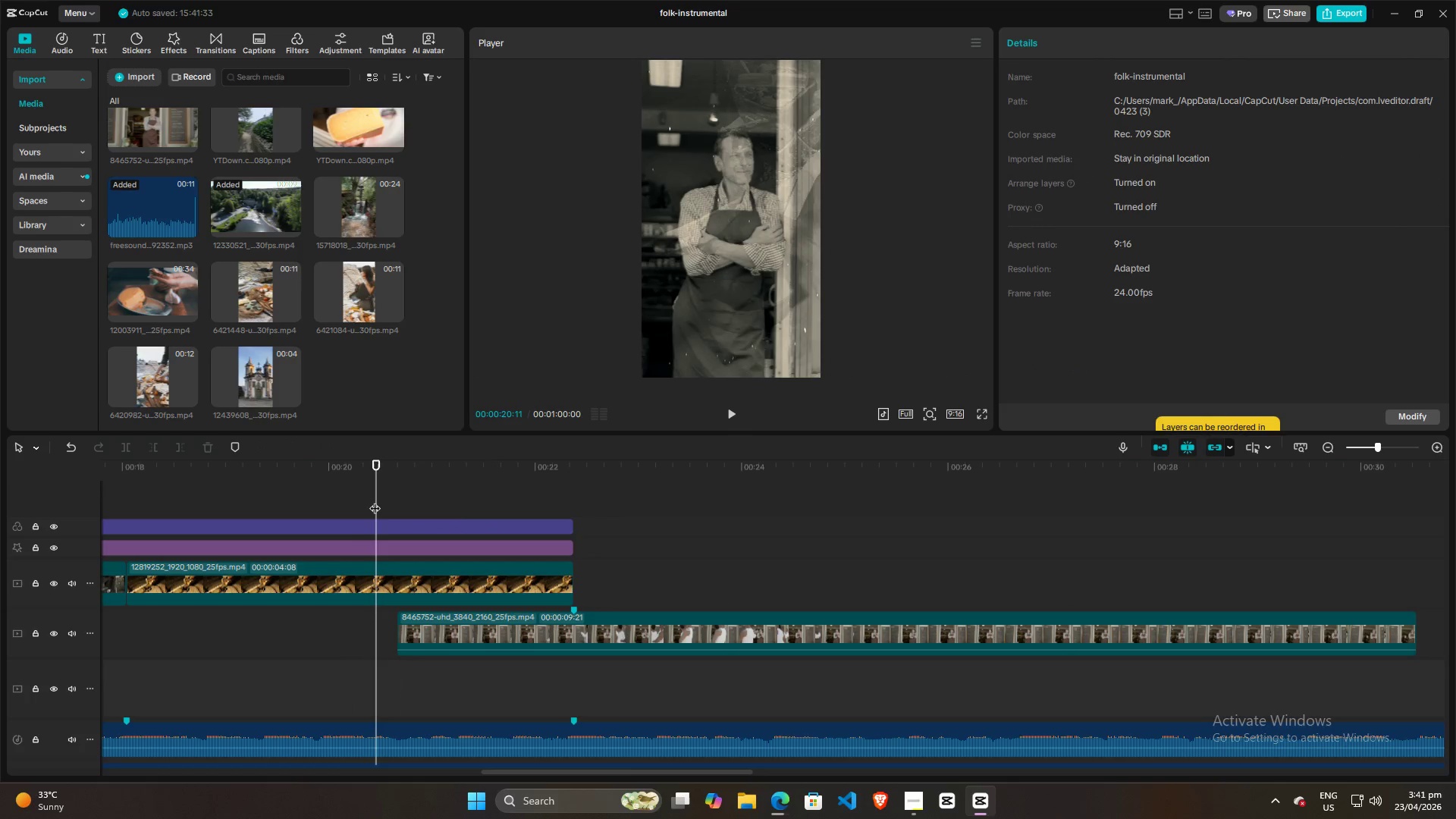 
key(Space)
 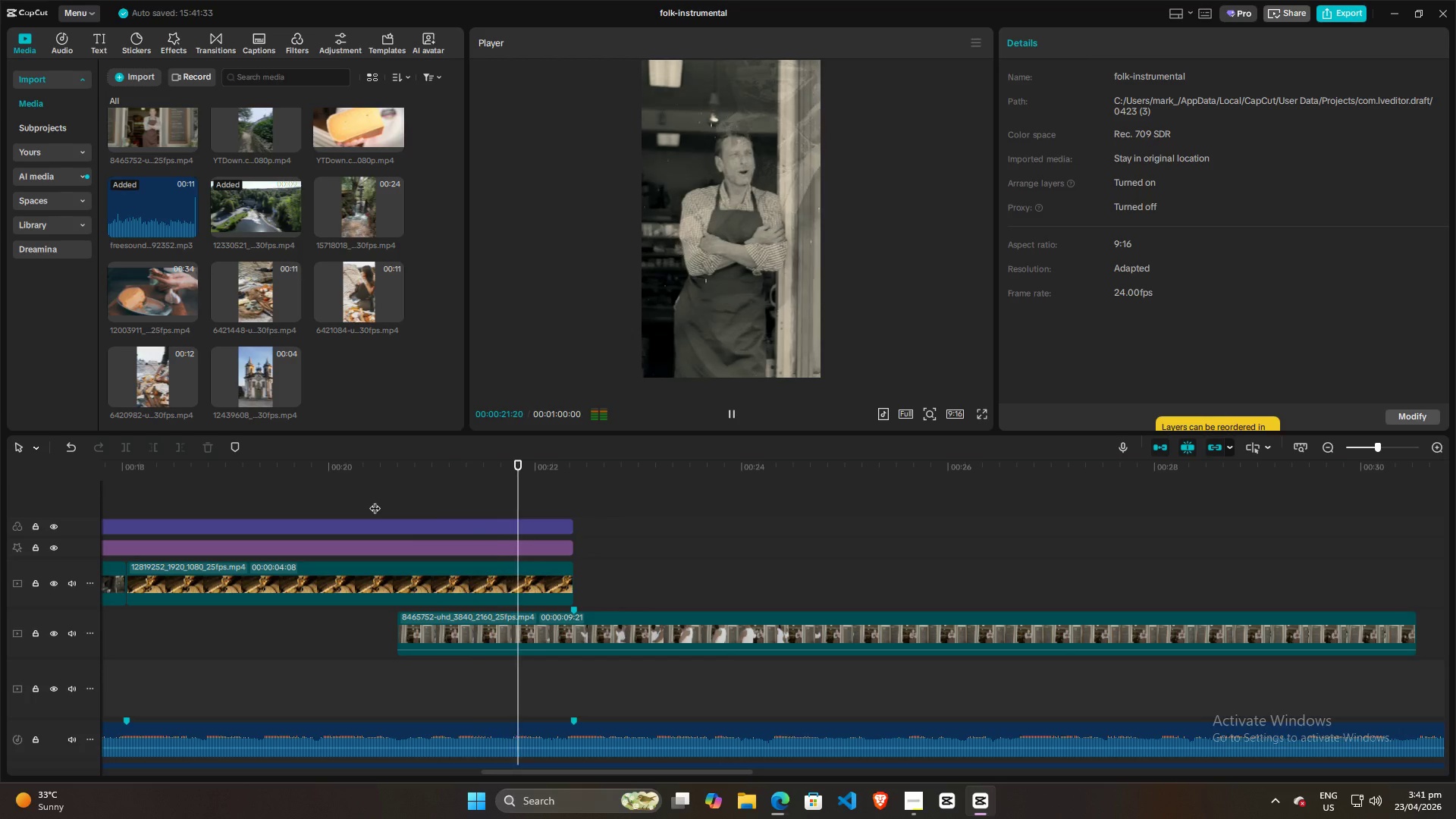 
key(Space)
 